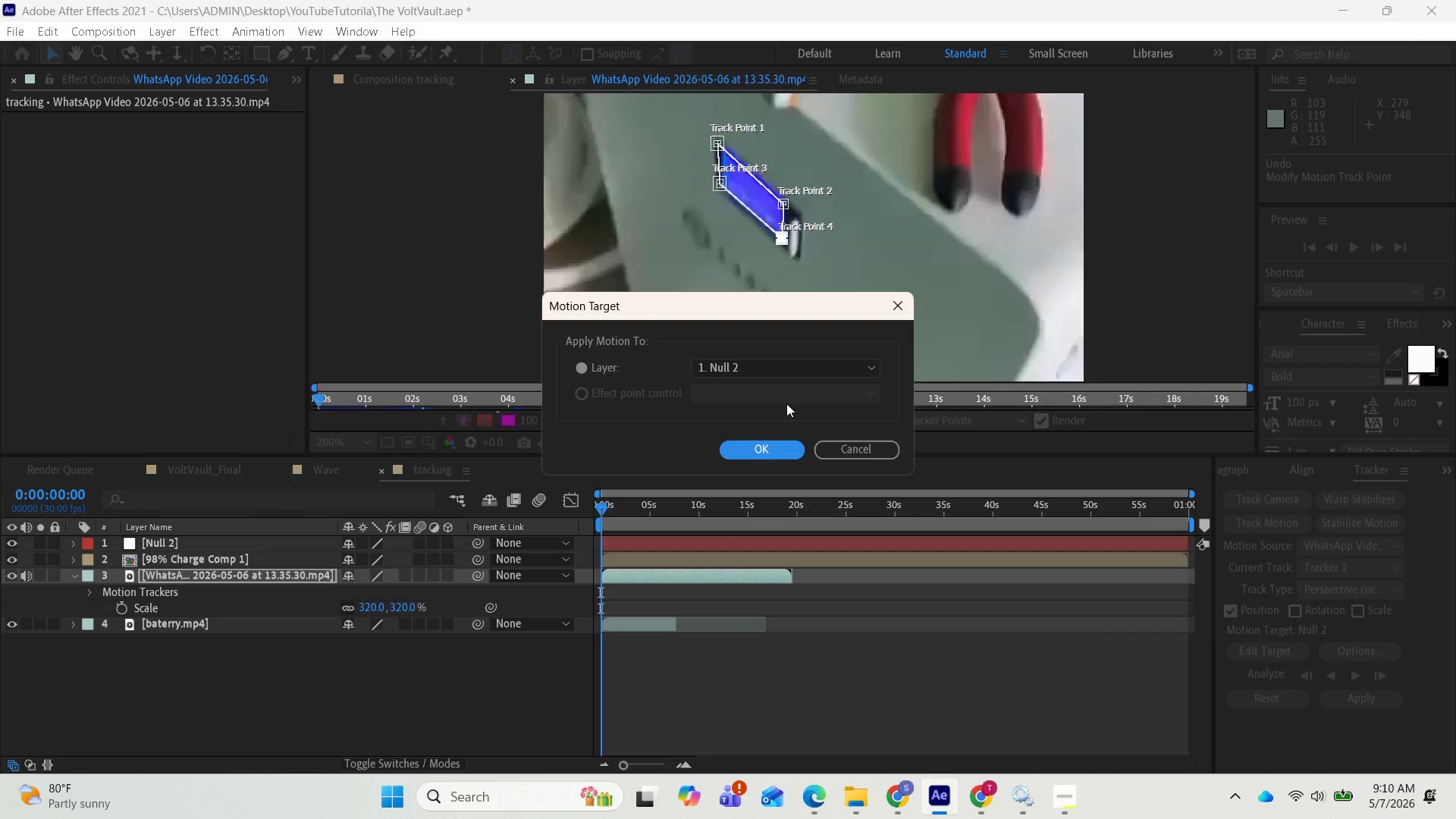 
left_click([766, 369])
 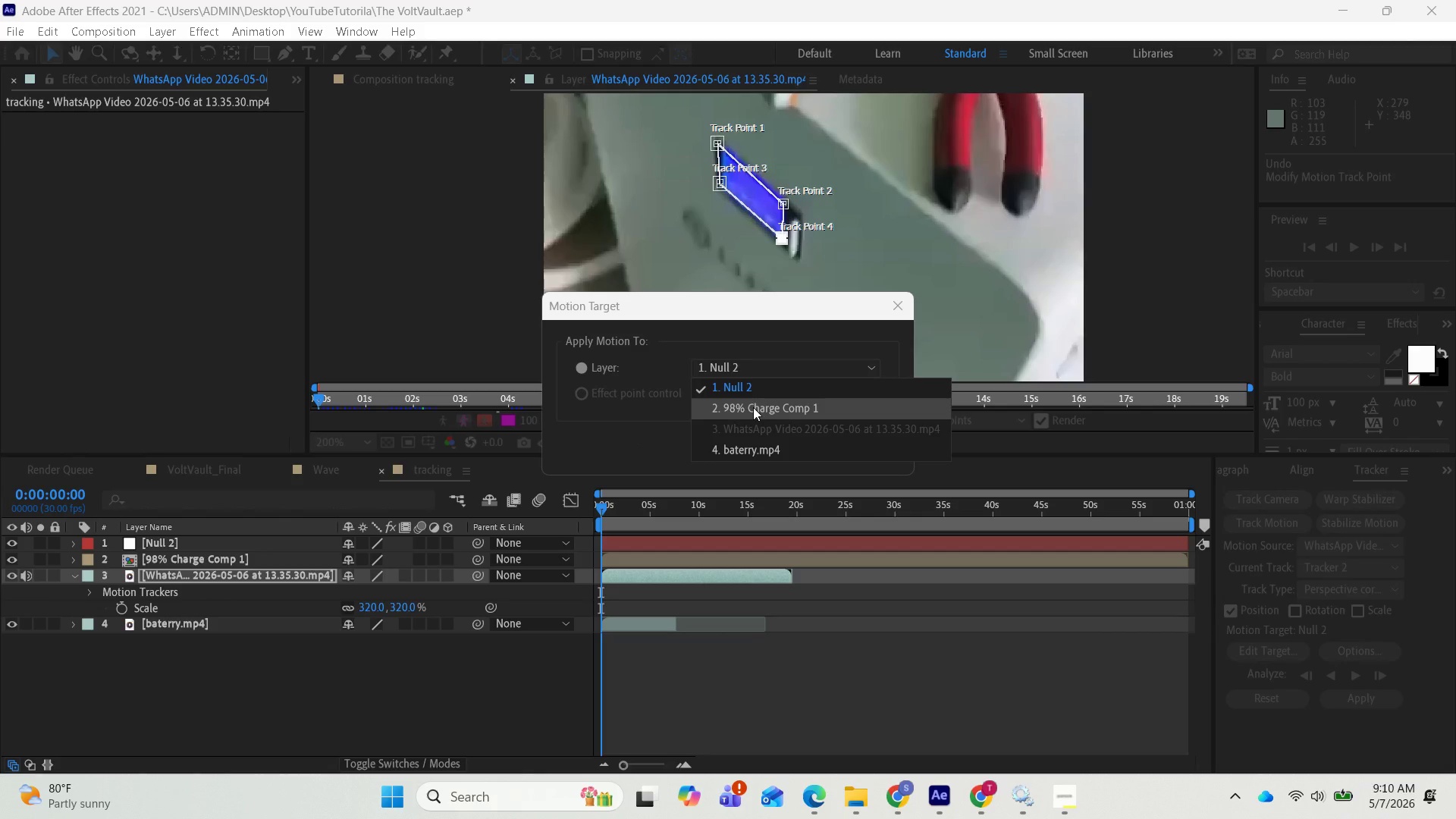 
left_click([753, 407])
 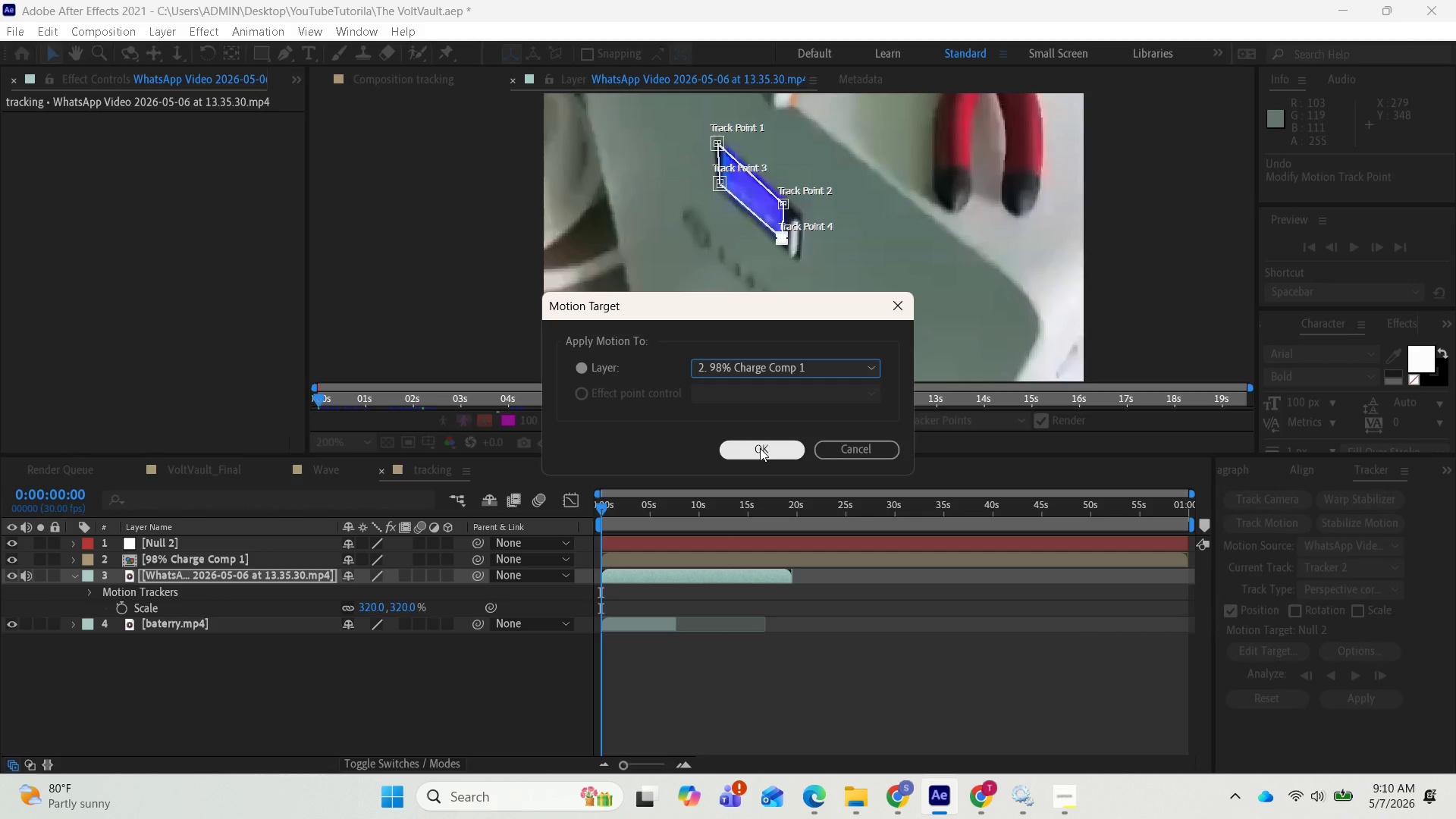 
left_click([760, 448])
 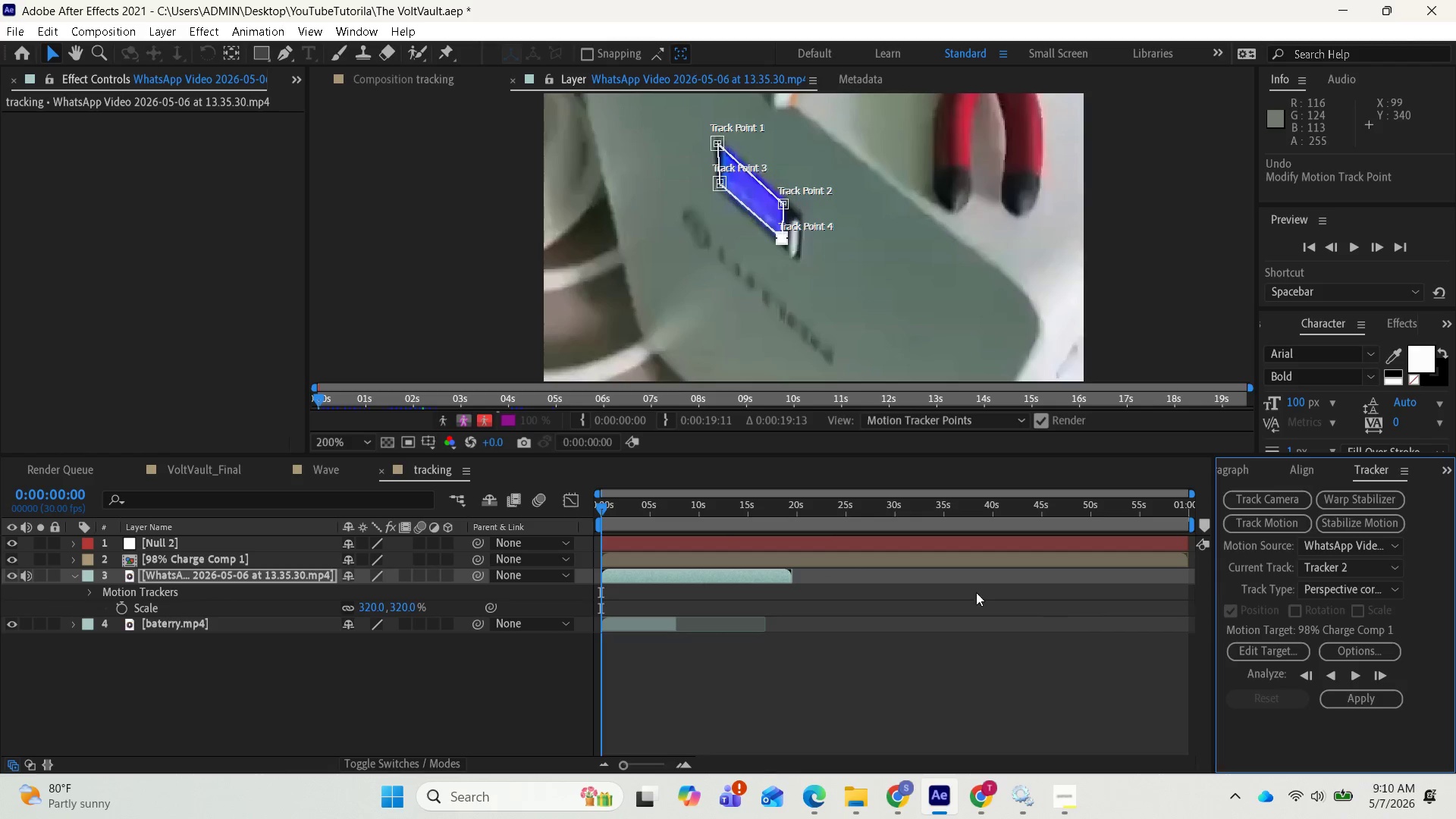 
wait(7.61)
 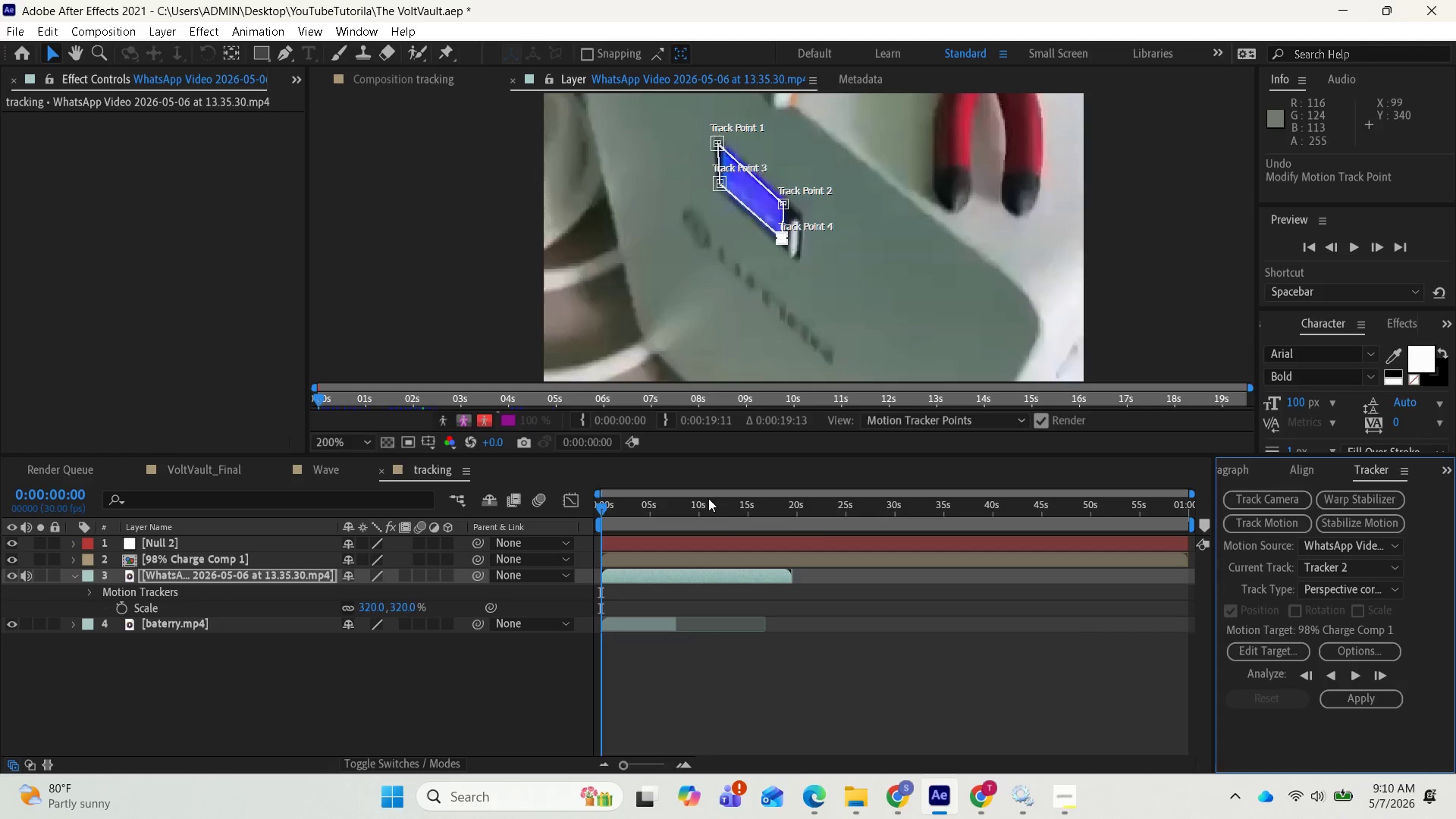 
left_click([1379, 693])
 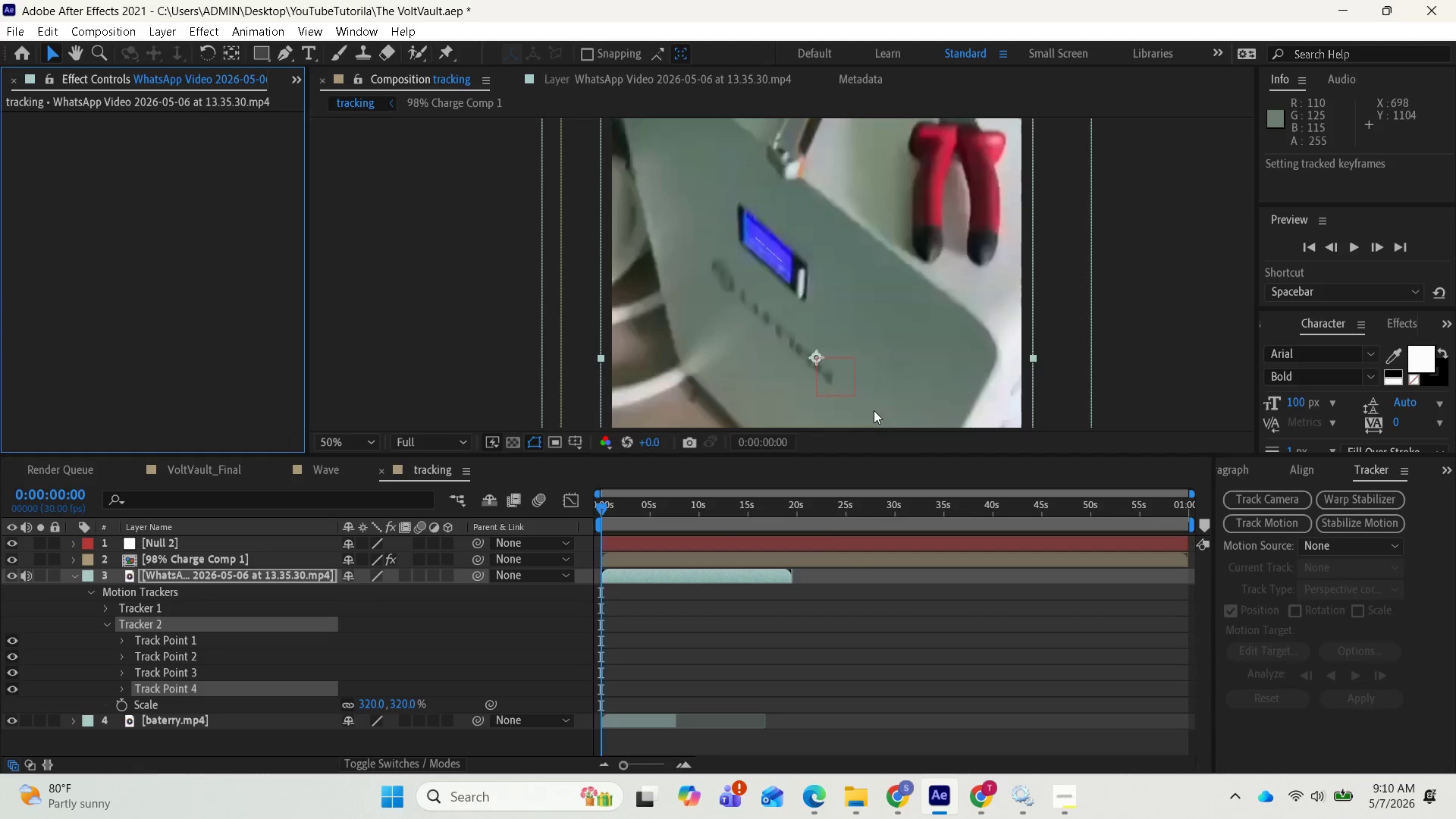 
scroll: coordinate [750, 312], scroll_direction: up, amount: 3.0
 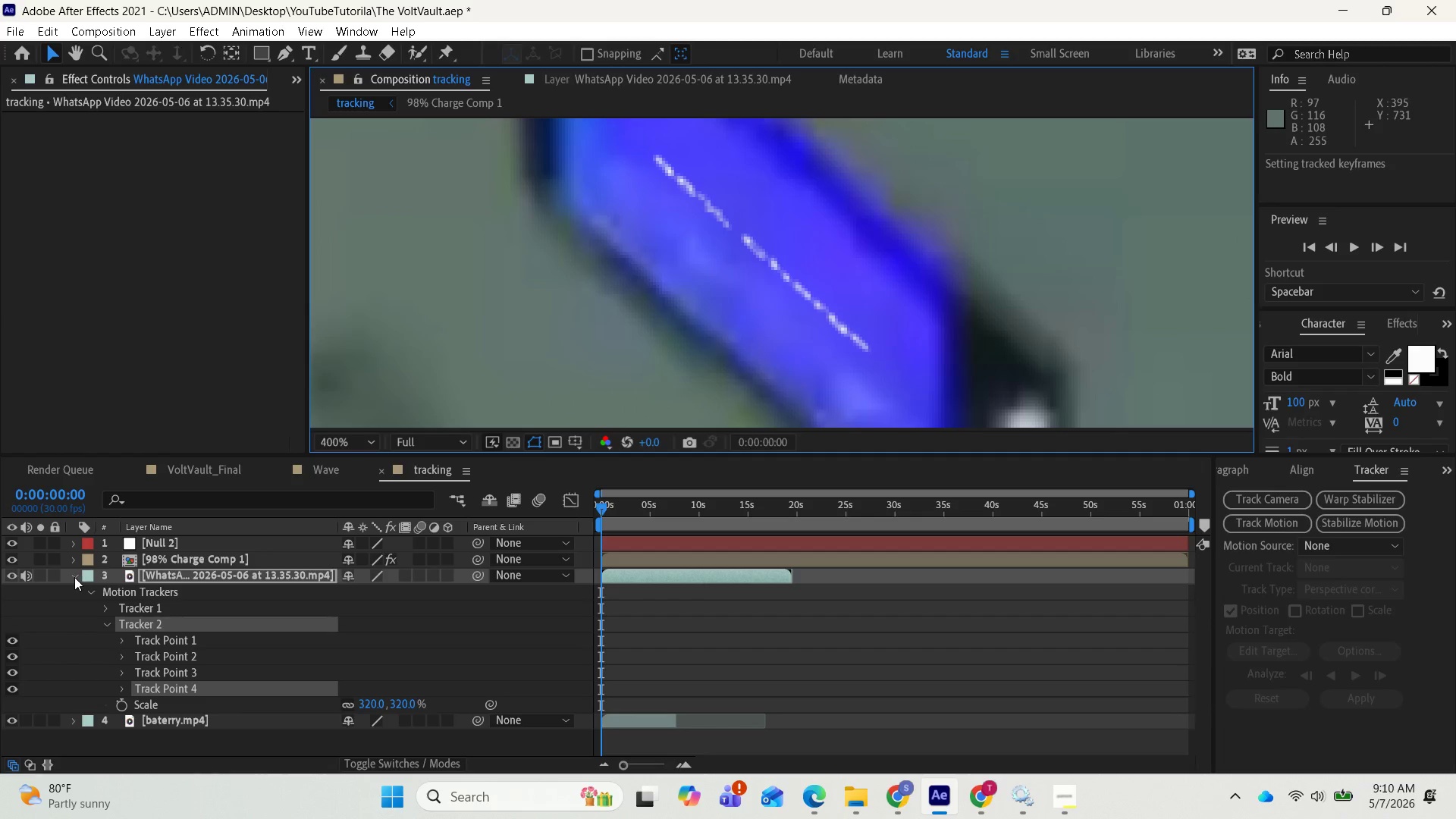 
left_click([67, 556])
 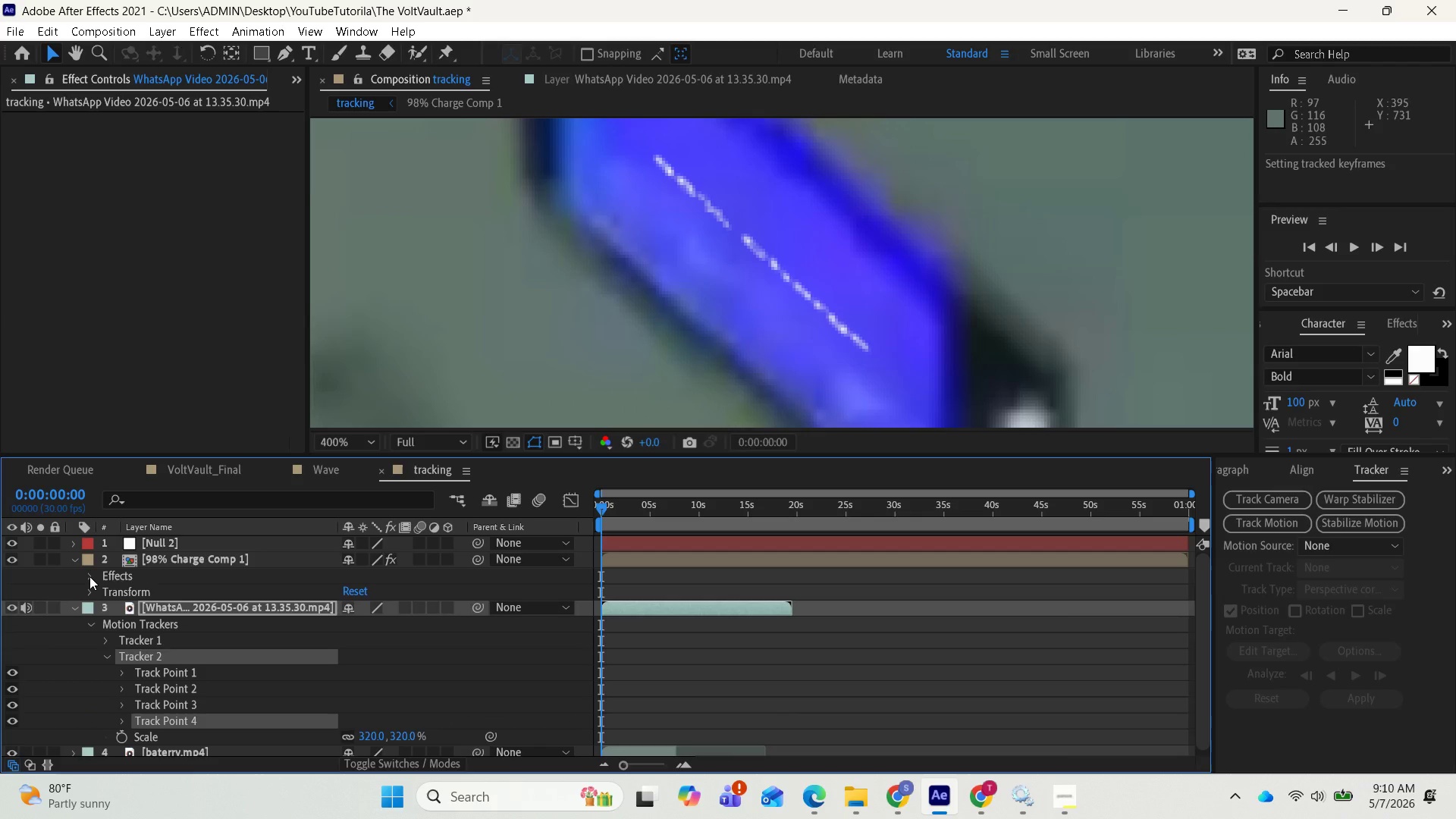 
left_click([87, 590])
 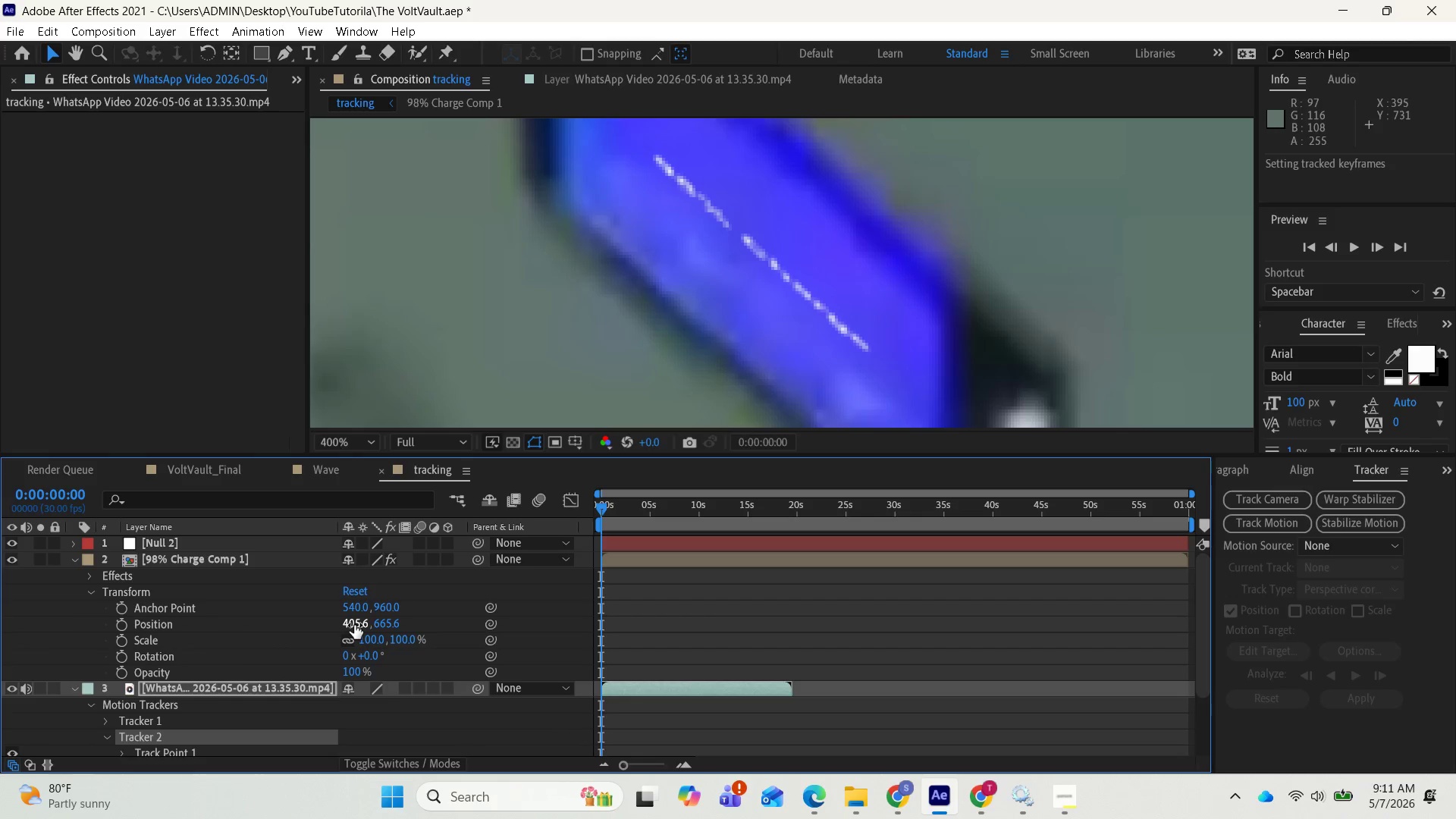 
left_click_drag(start_coordinate=[360, 641], to_coordinate=[389, 647])
 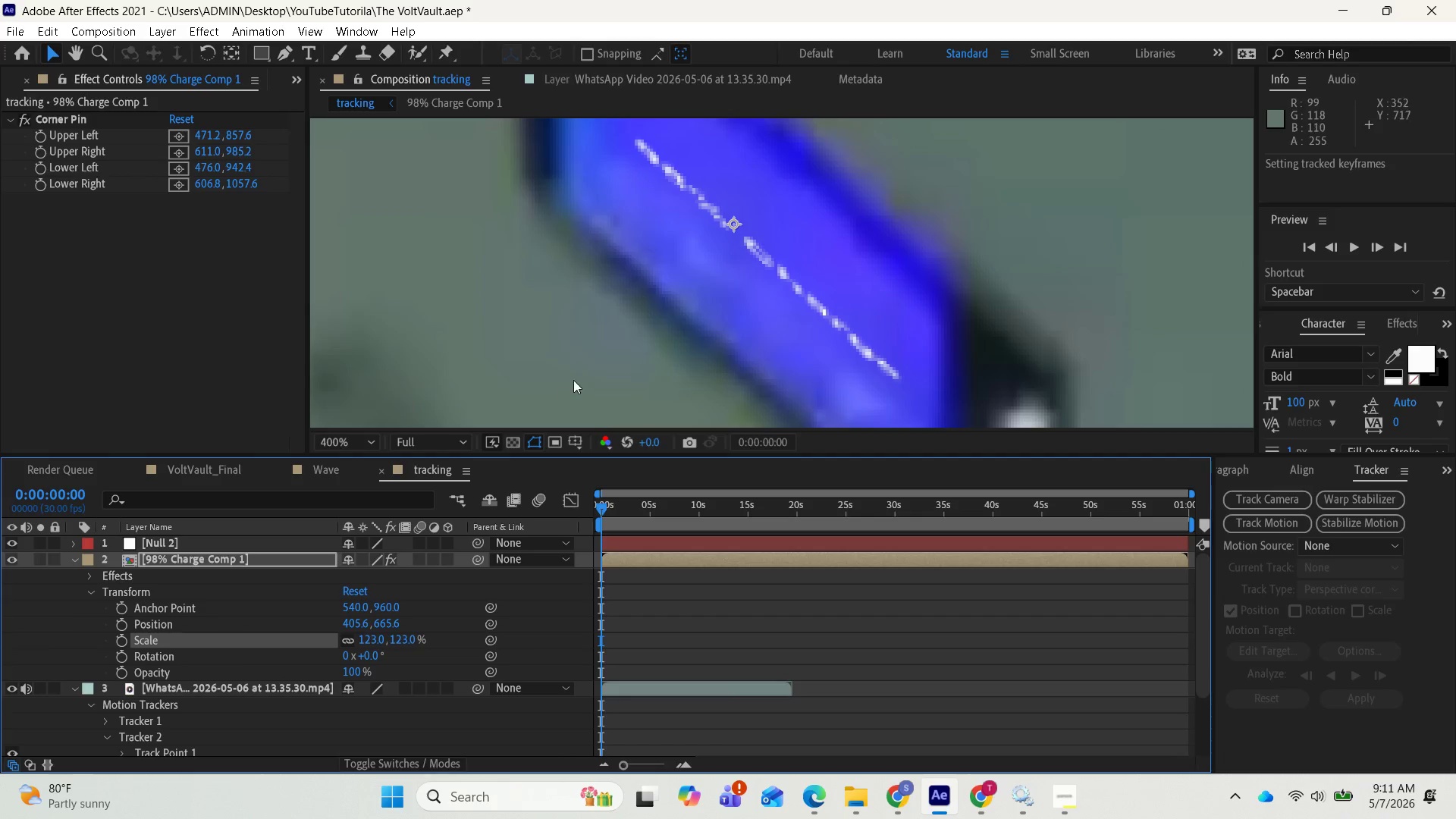 
scroll: coordinate [579, 369], scroll_direction: down, amount: 1.0
 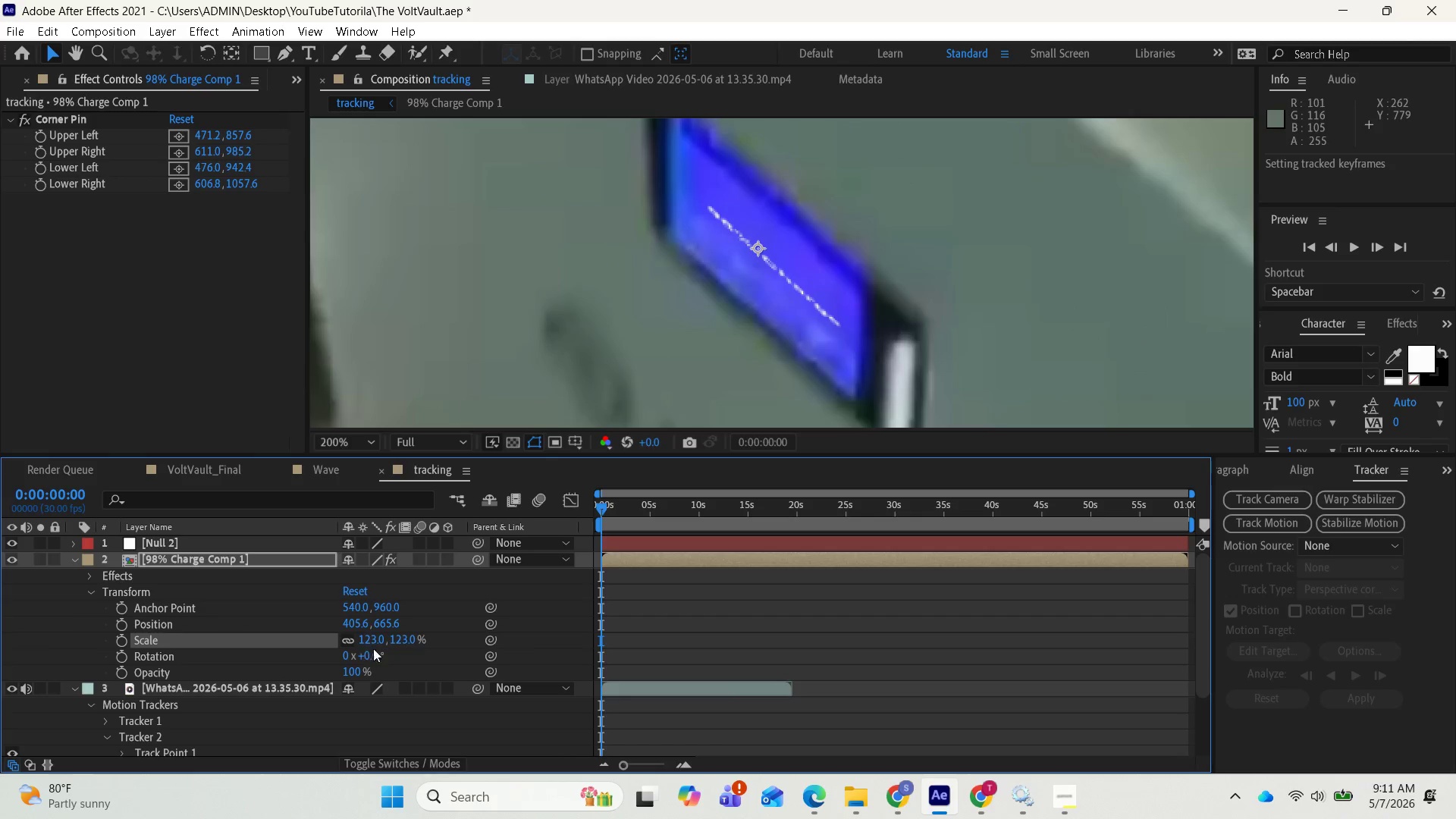 
left_click_drag(start_coordinate=[372, 639], to_coordinate=[441, 651])
 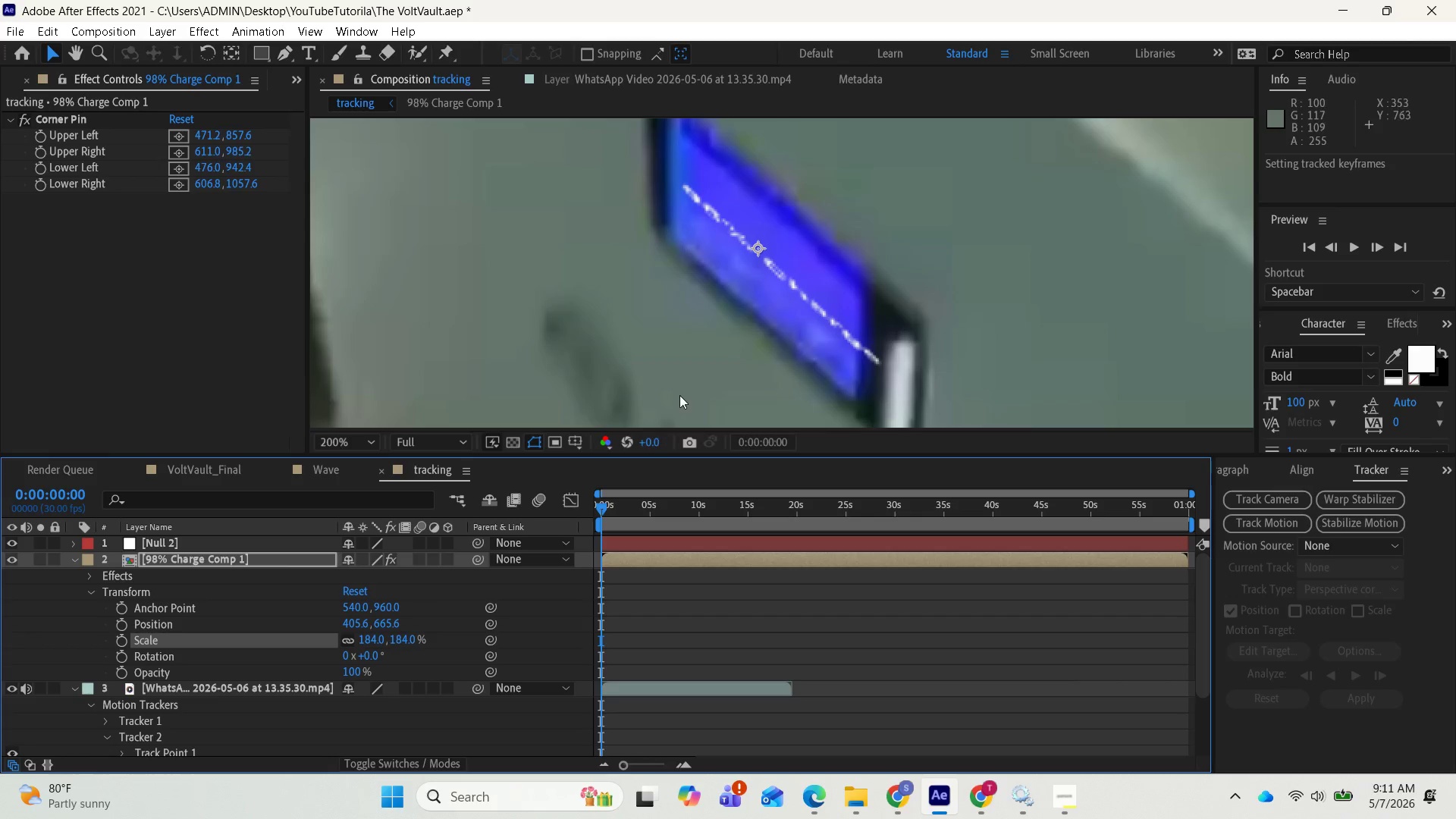 
scroll: coordinate [678, 366], scroll_direction: down, amount: 2.0
 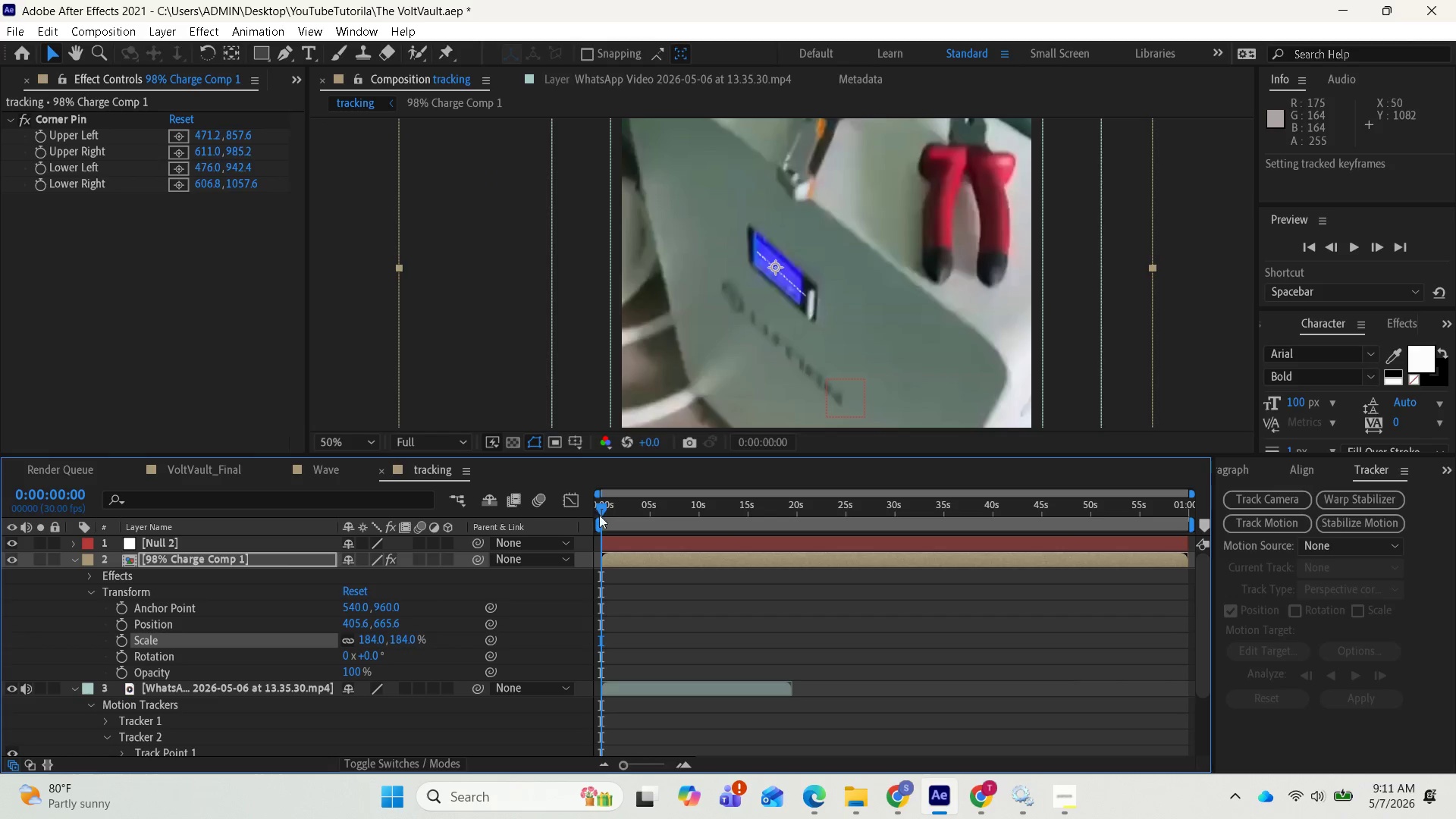 
left_click_drag(start_coordinate=[607, 510], to_coordinate=[591, 508])
 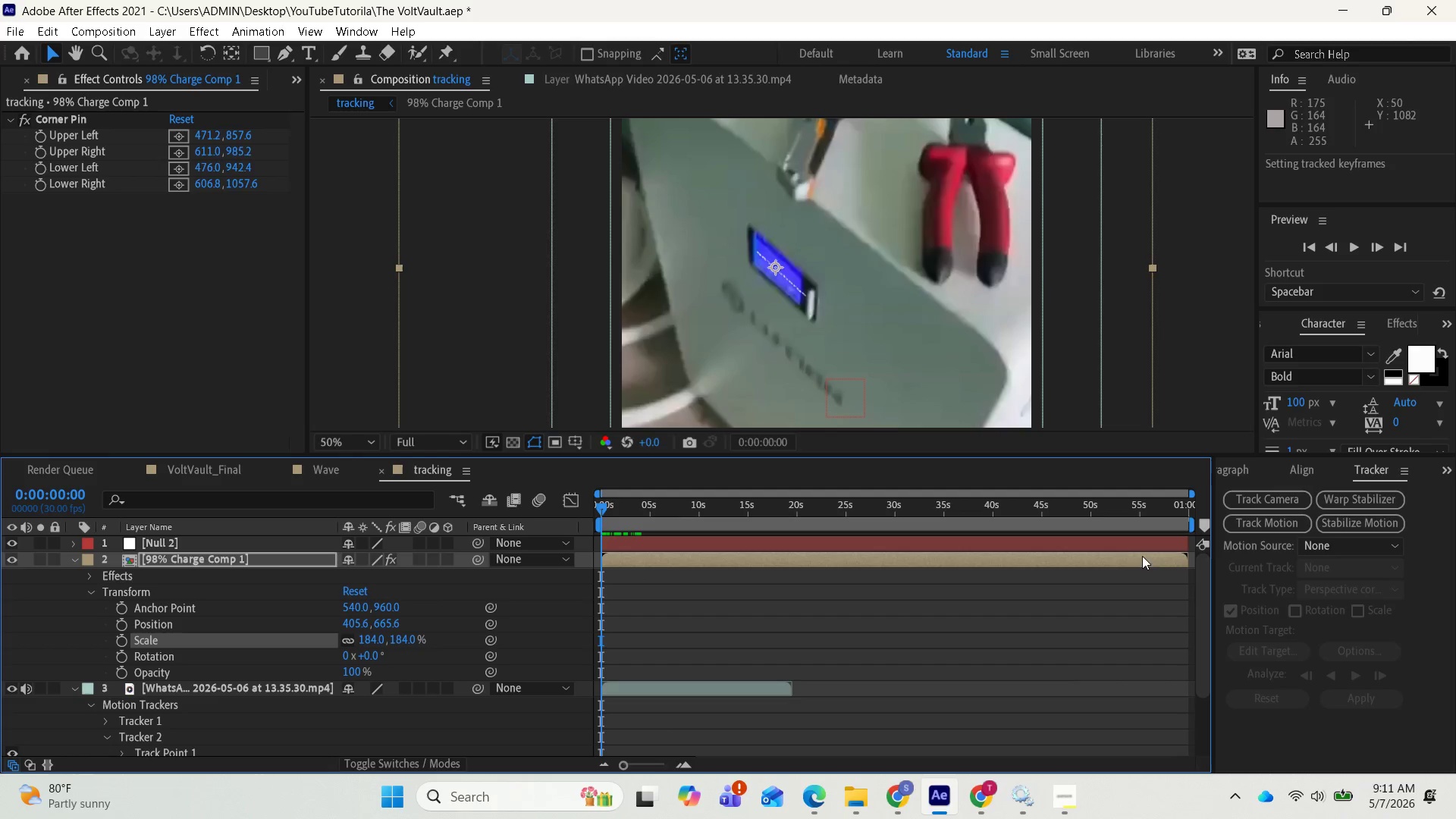 
key(Control+Z)
 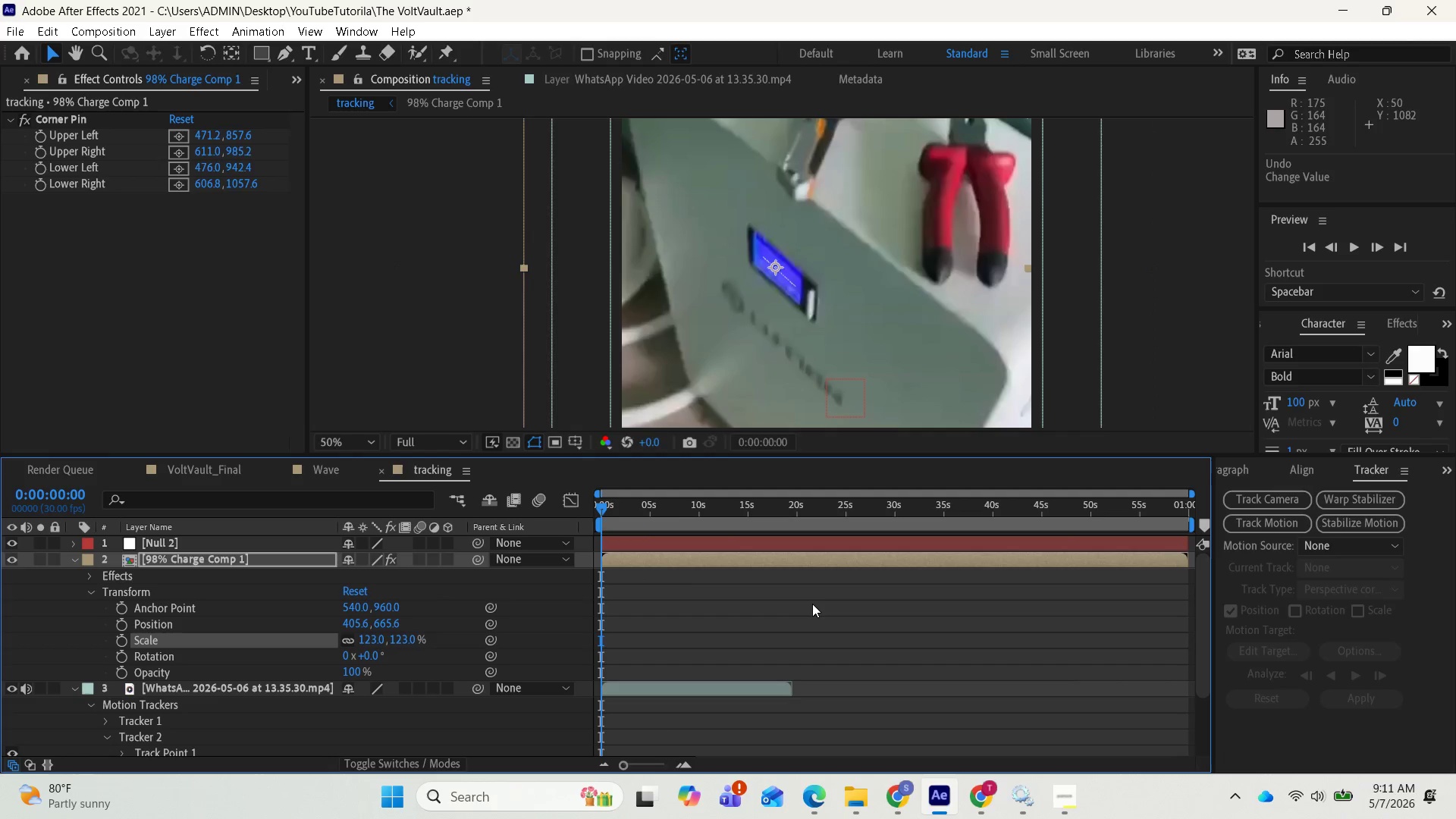 
key(Control+Z)
 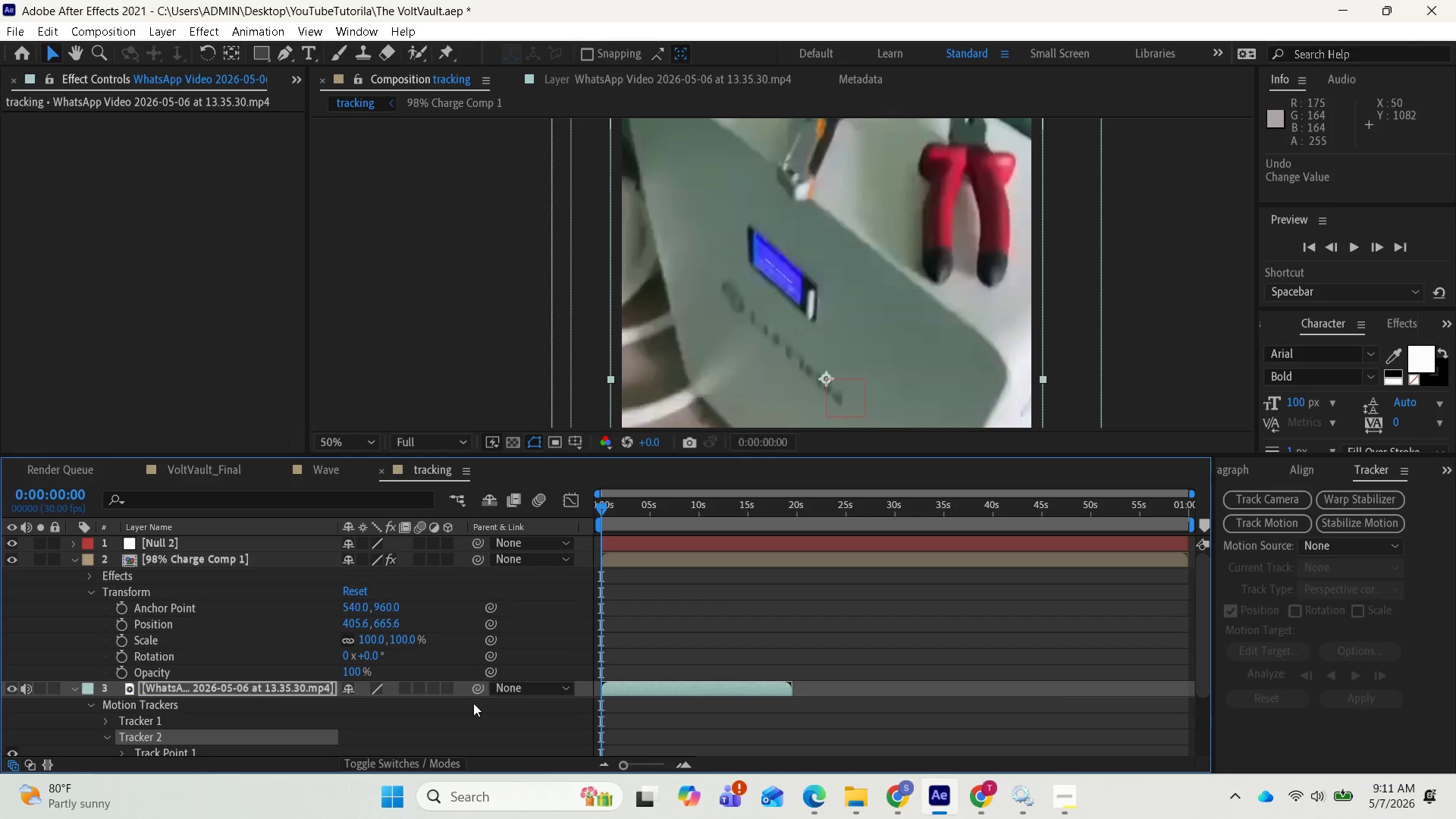 
left_click([632, 689])
 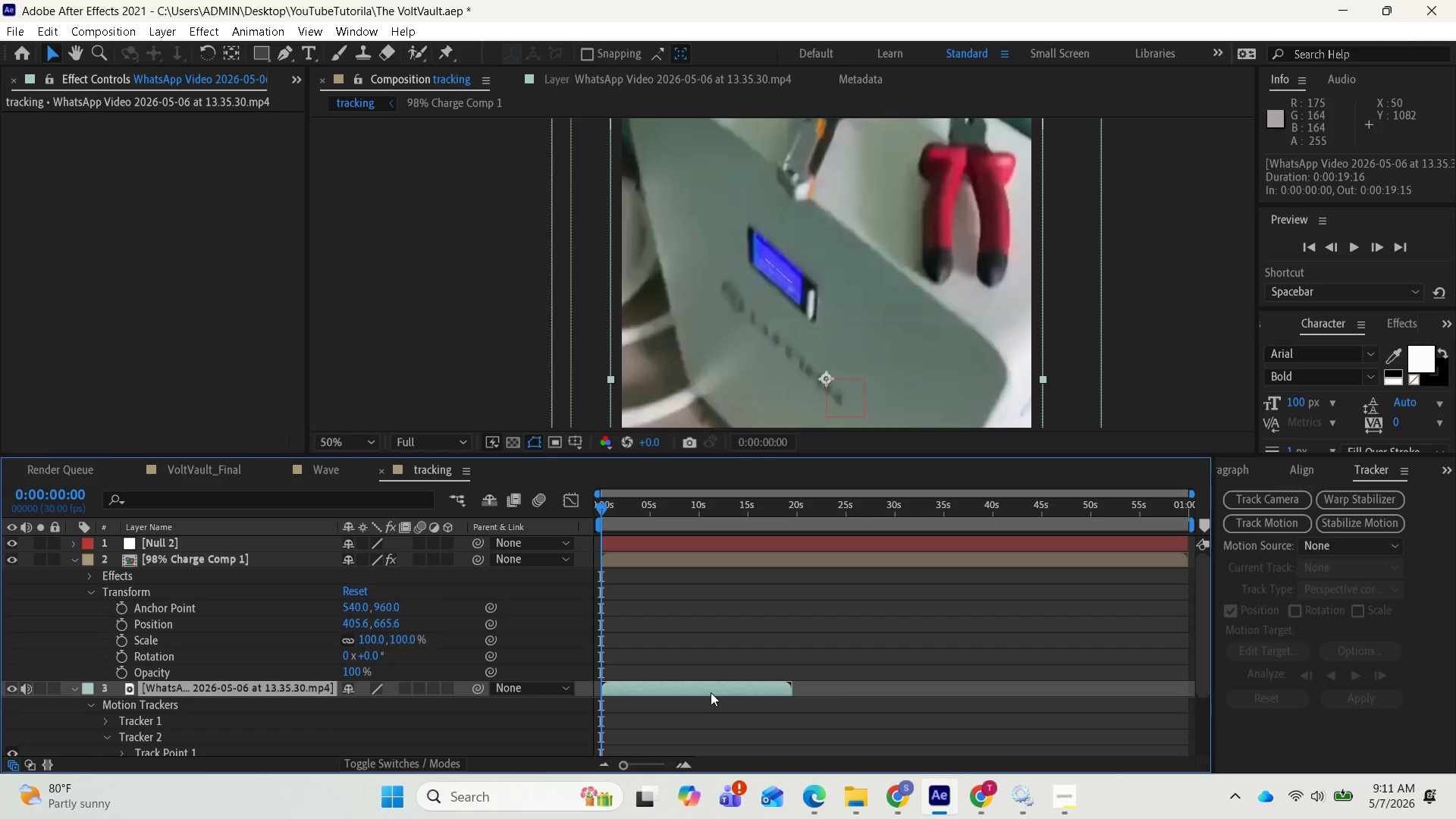 
key(Control+Z)
 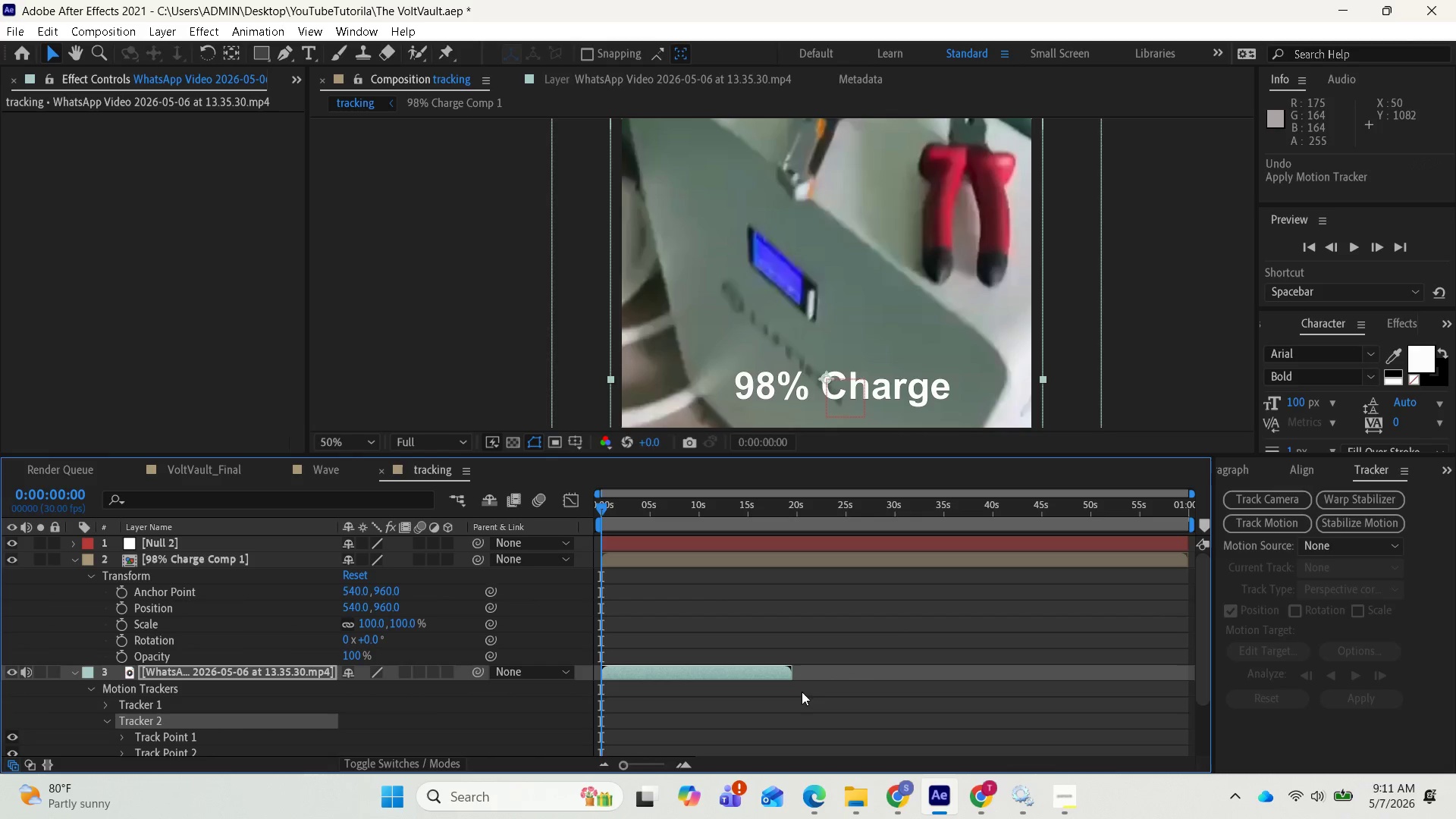 
scroll: coordinate [715, 657], scroll_direction: down, amount: 2.0
 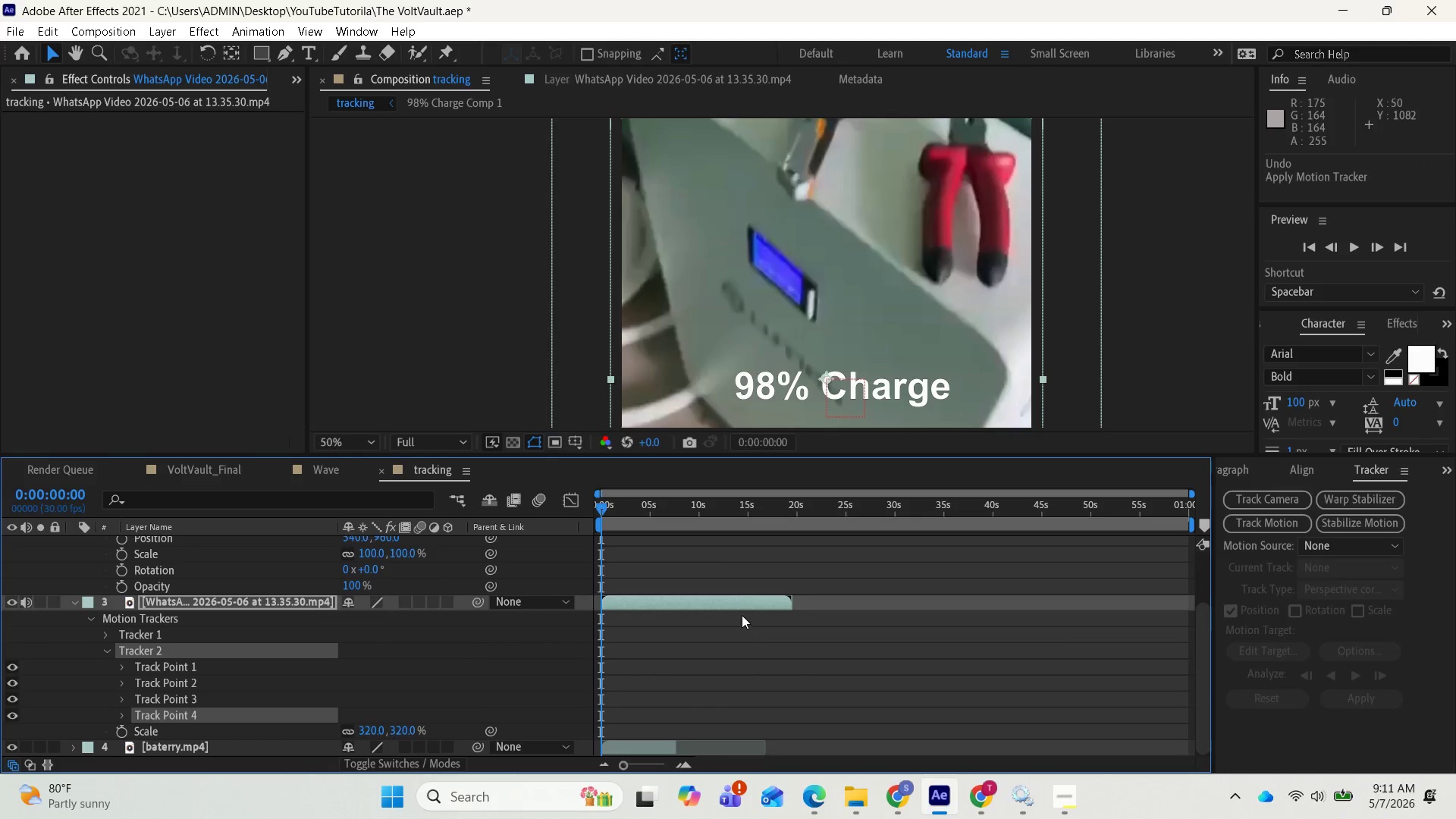 
left_click([729, 602])
 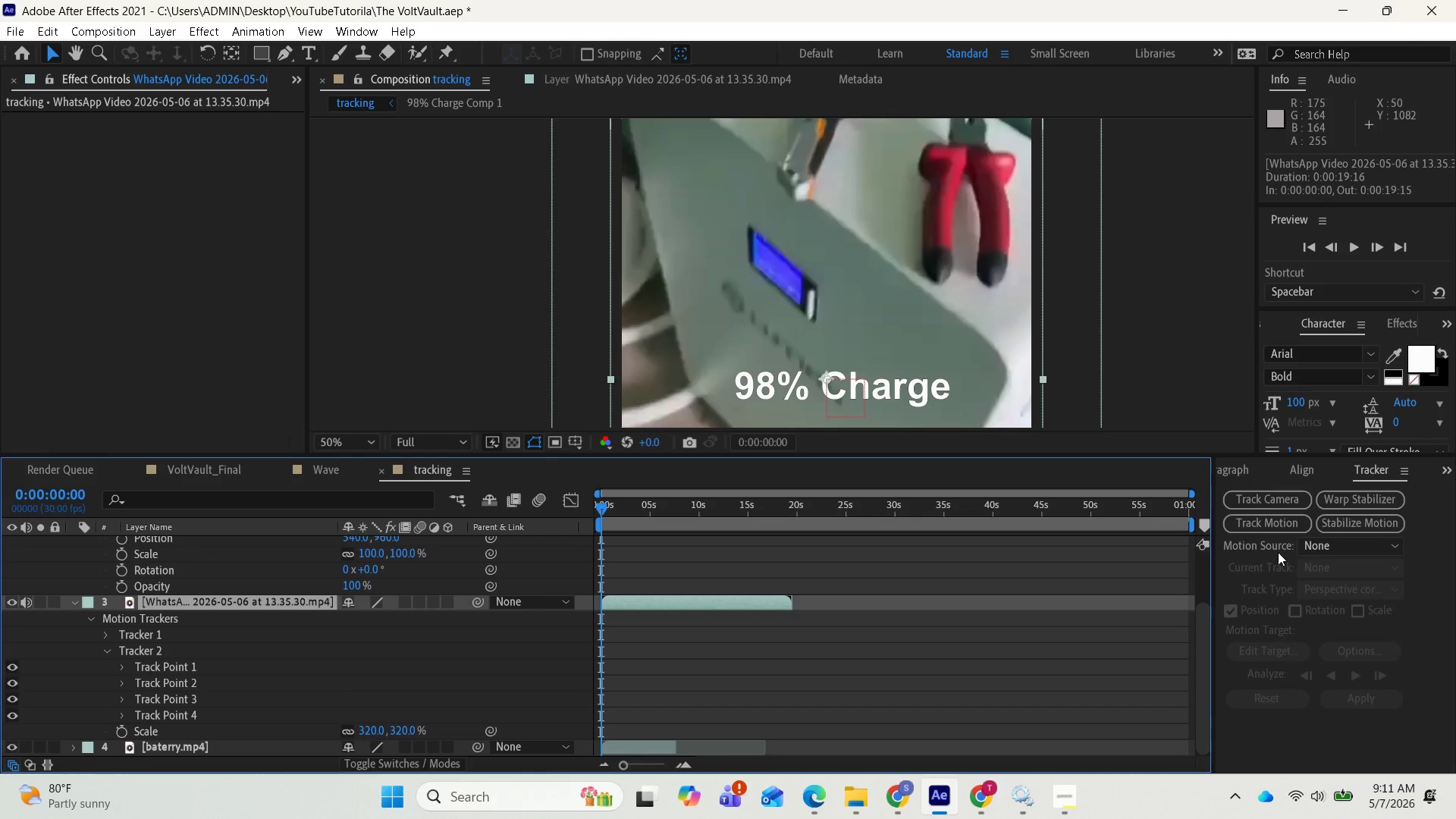 
left_click([1328, 547])
 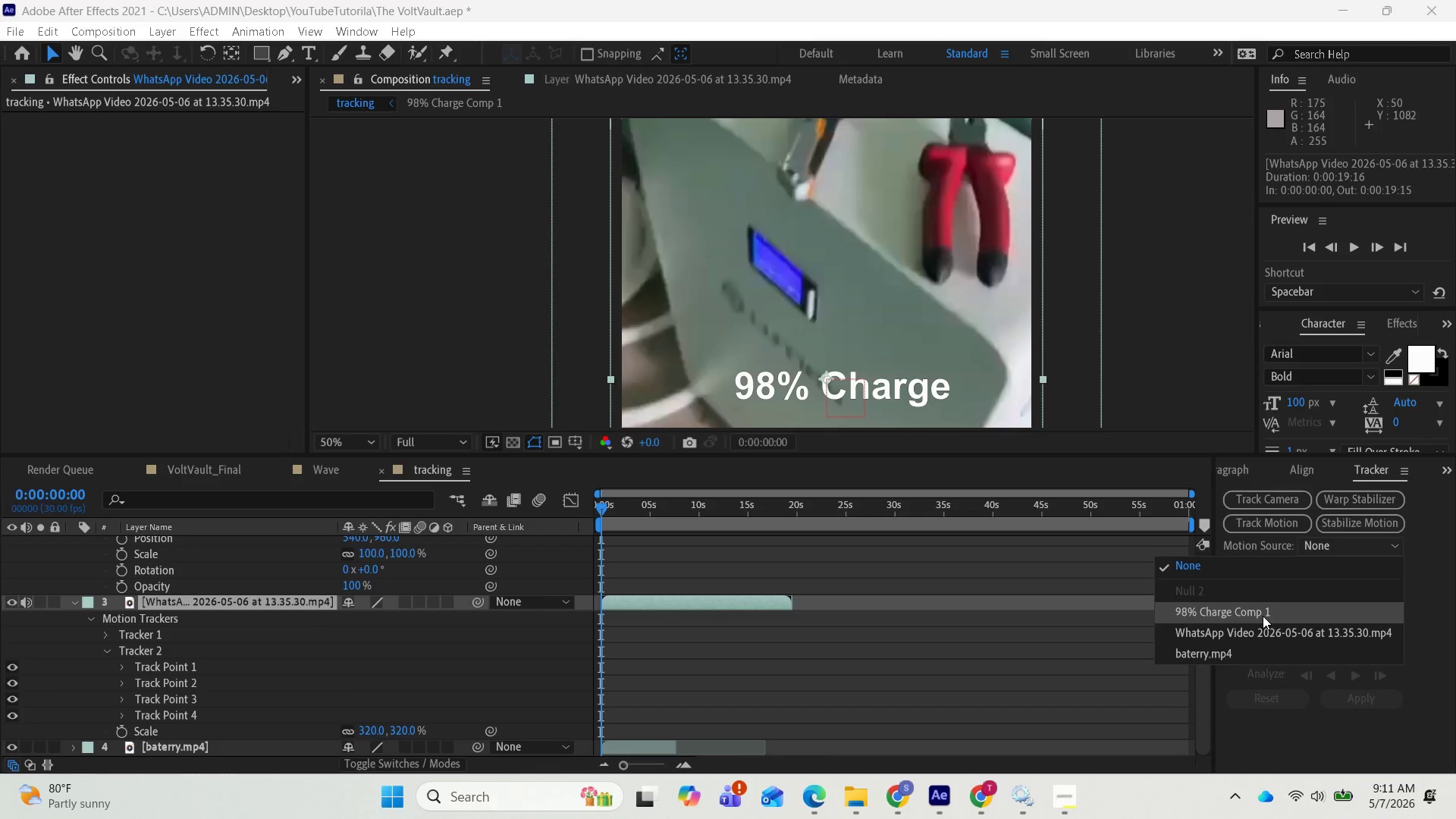 
wait(5.5)
 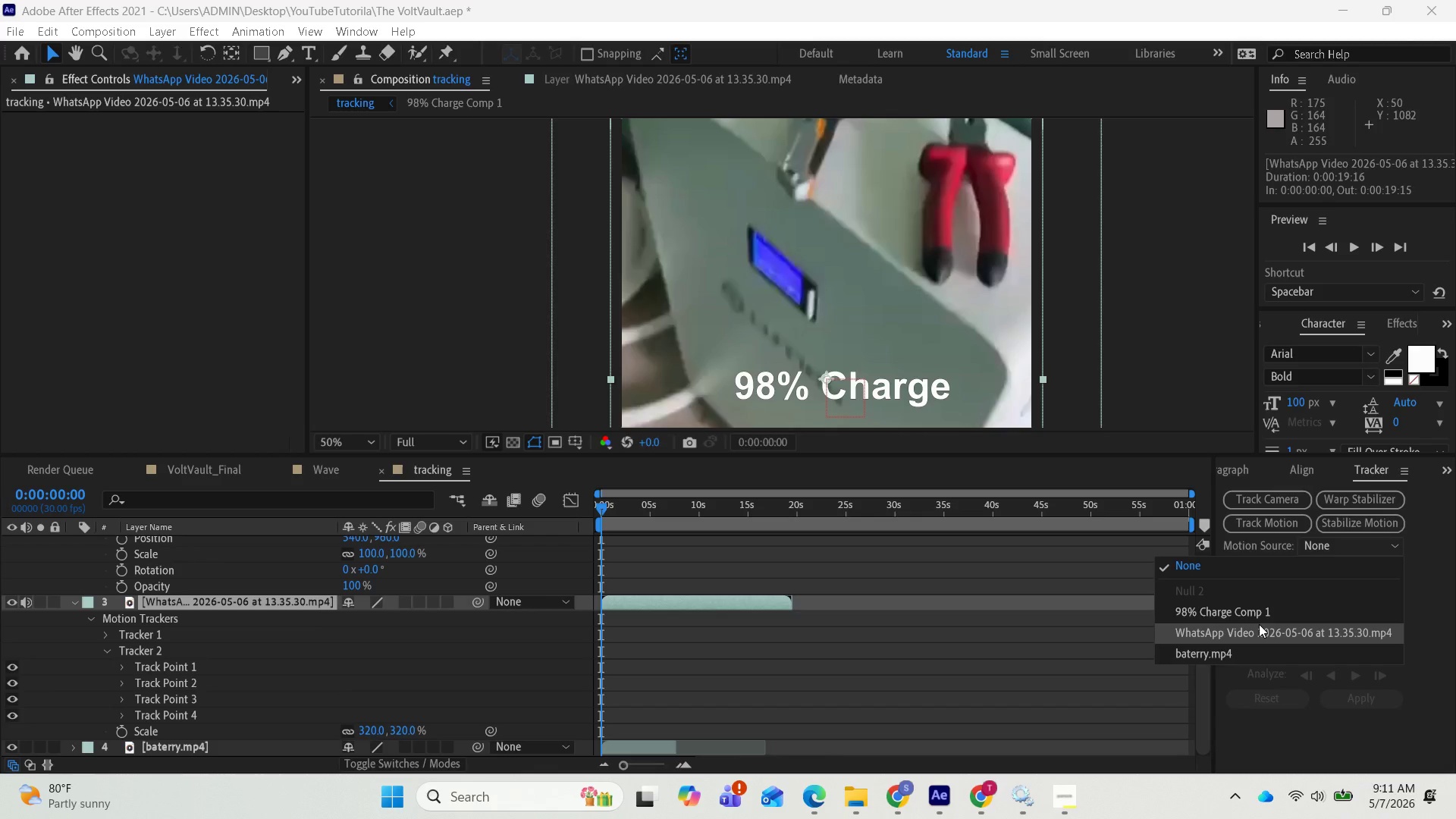 
left_click([1254, 634])
 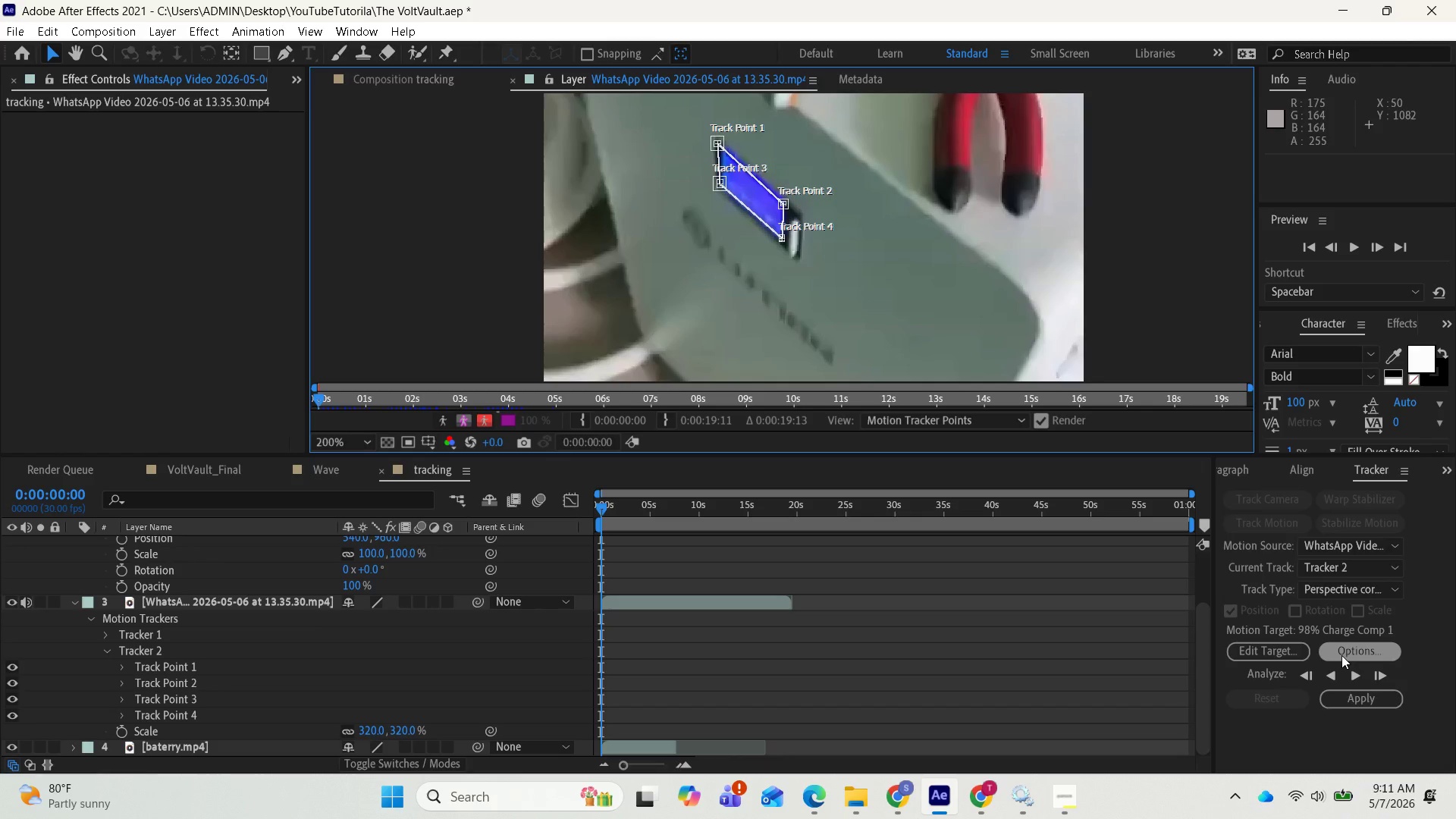 
wait(6.14)
 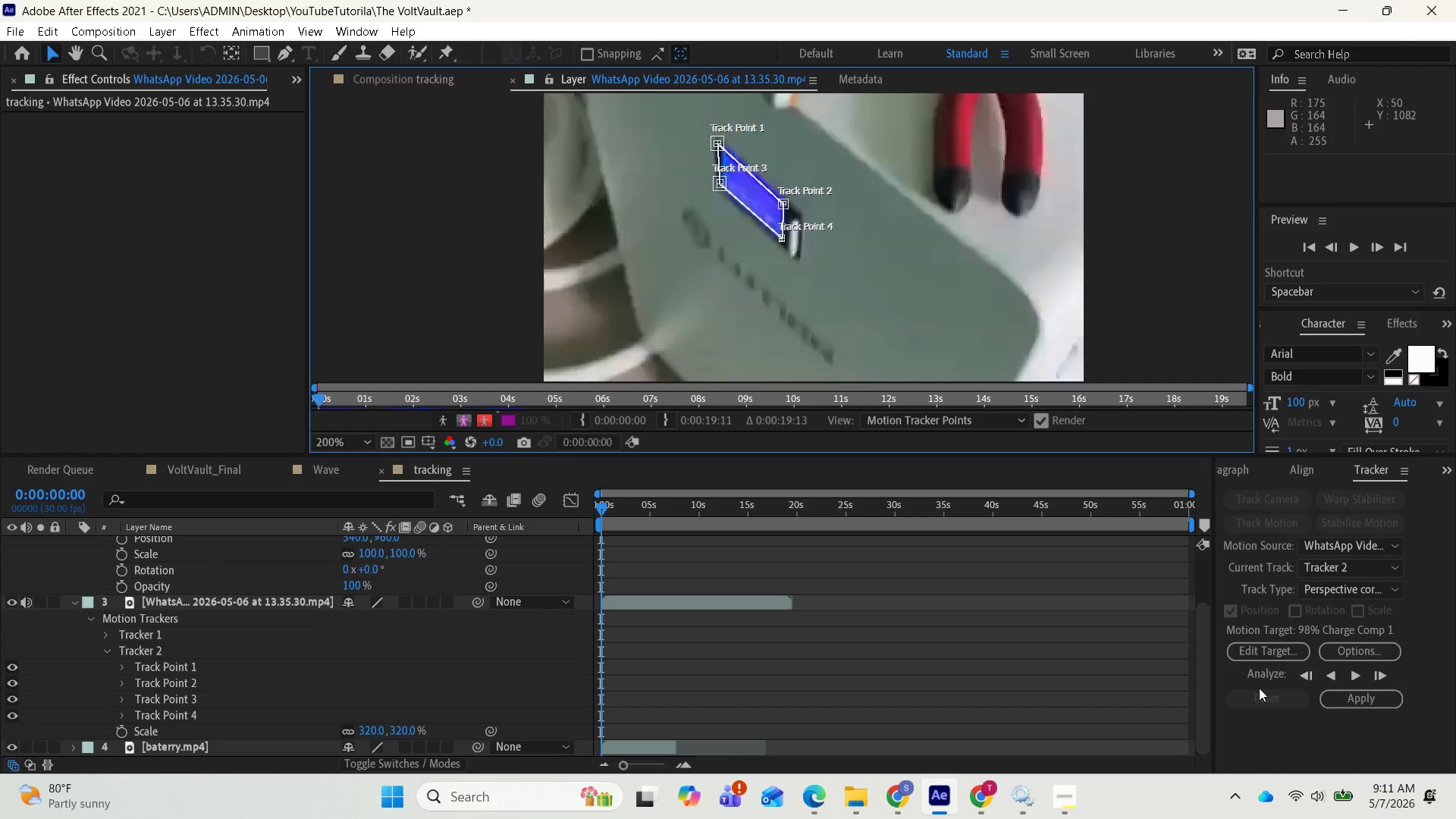 
left_click([1295, 658])
 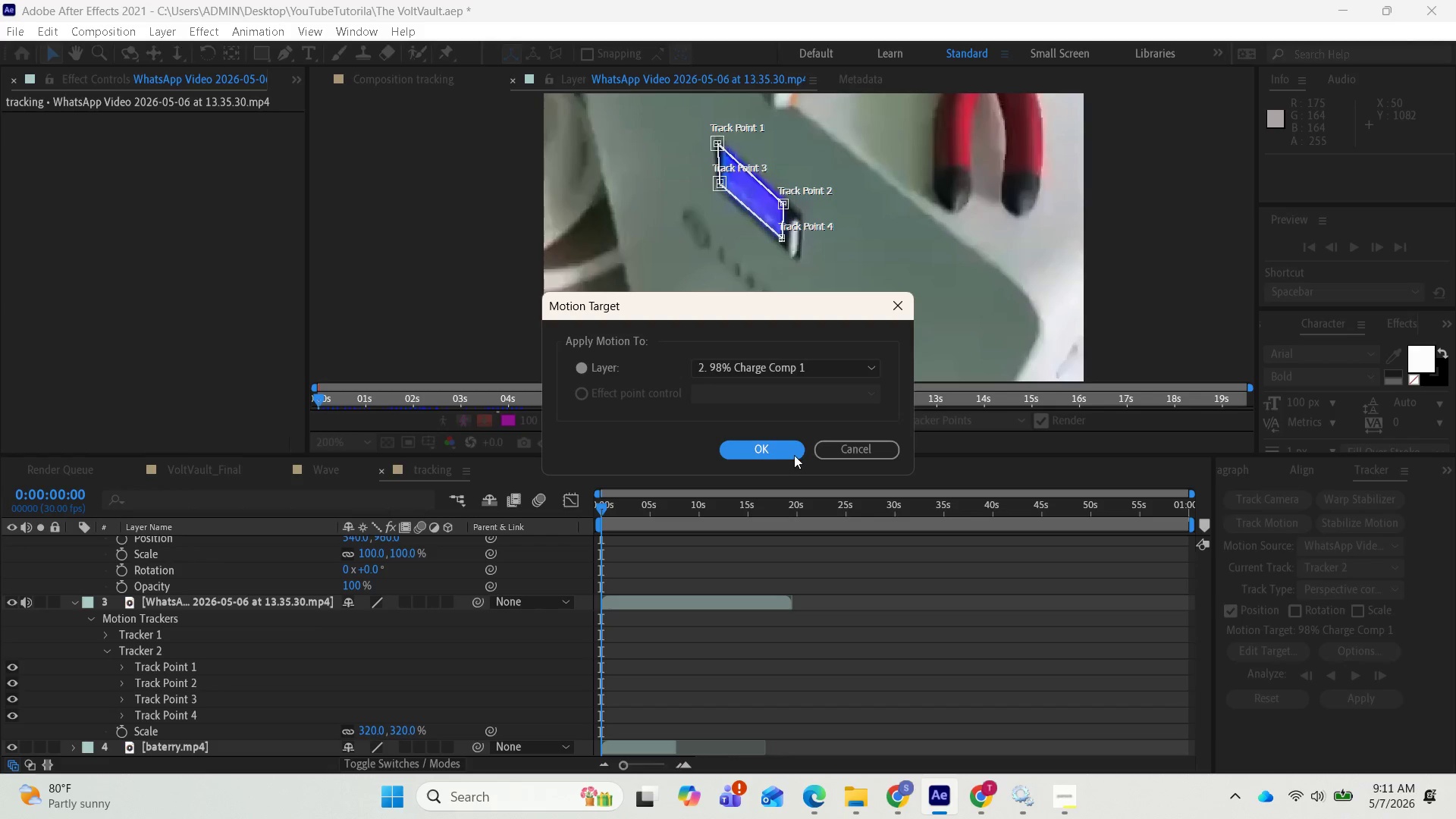 
left_click([774, 450])
 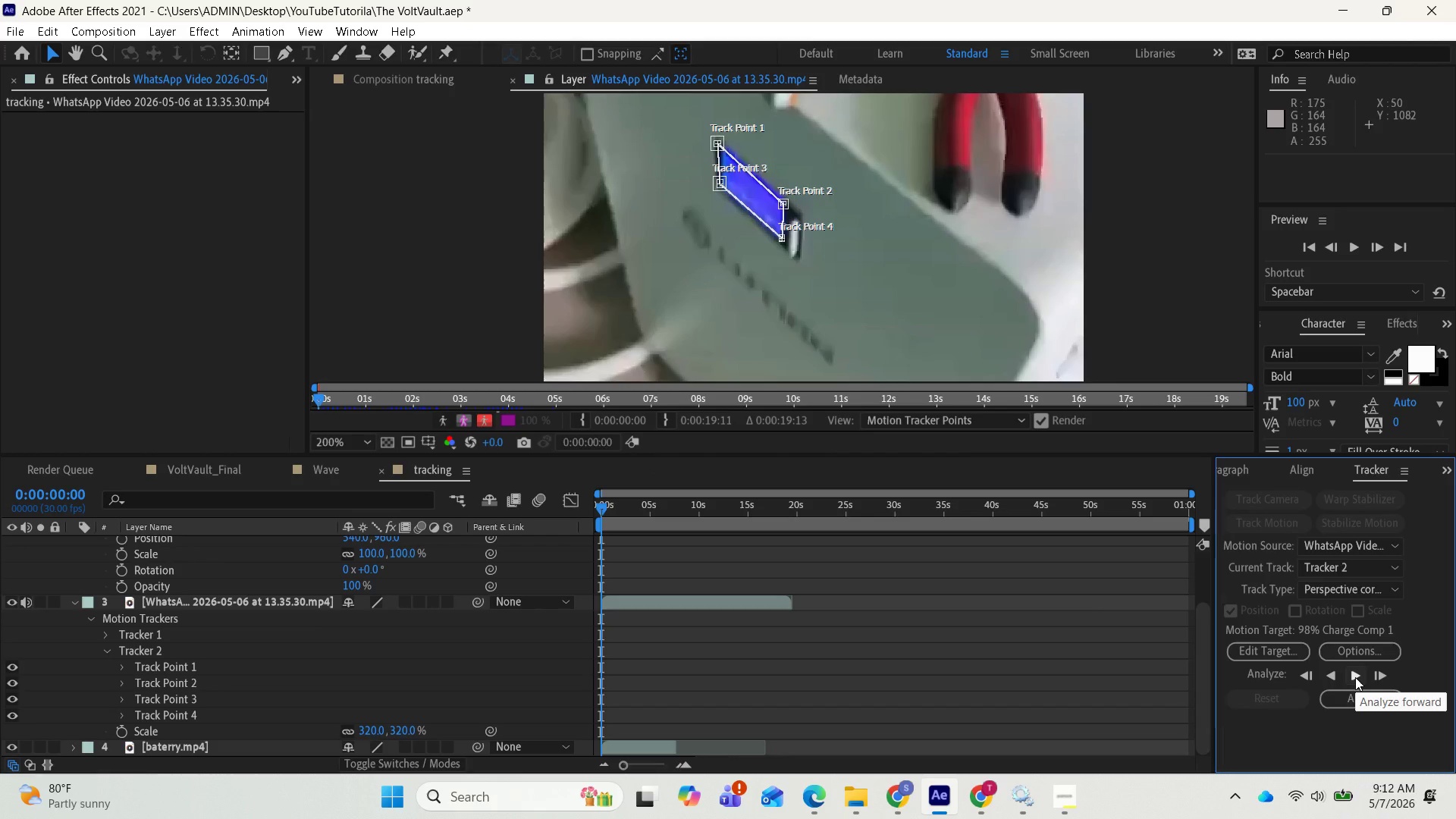 
left_click([1355, 677])
 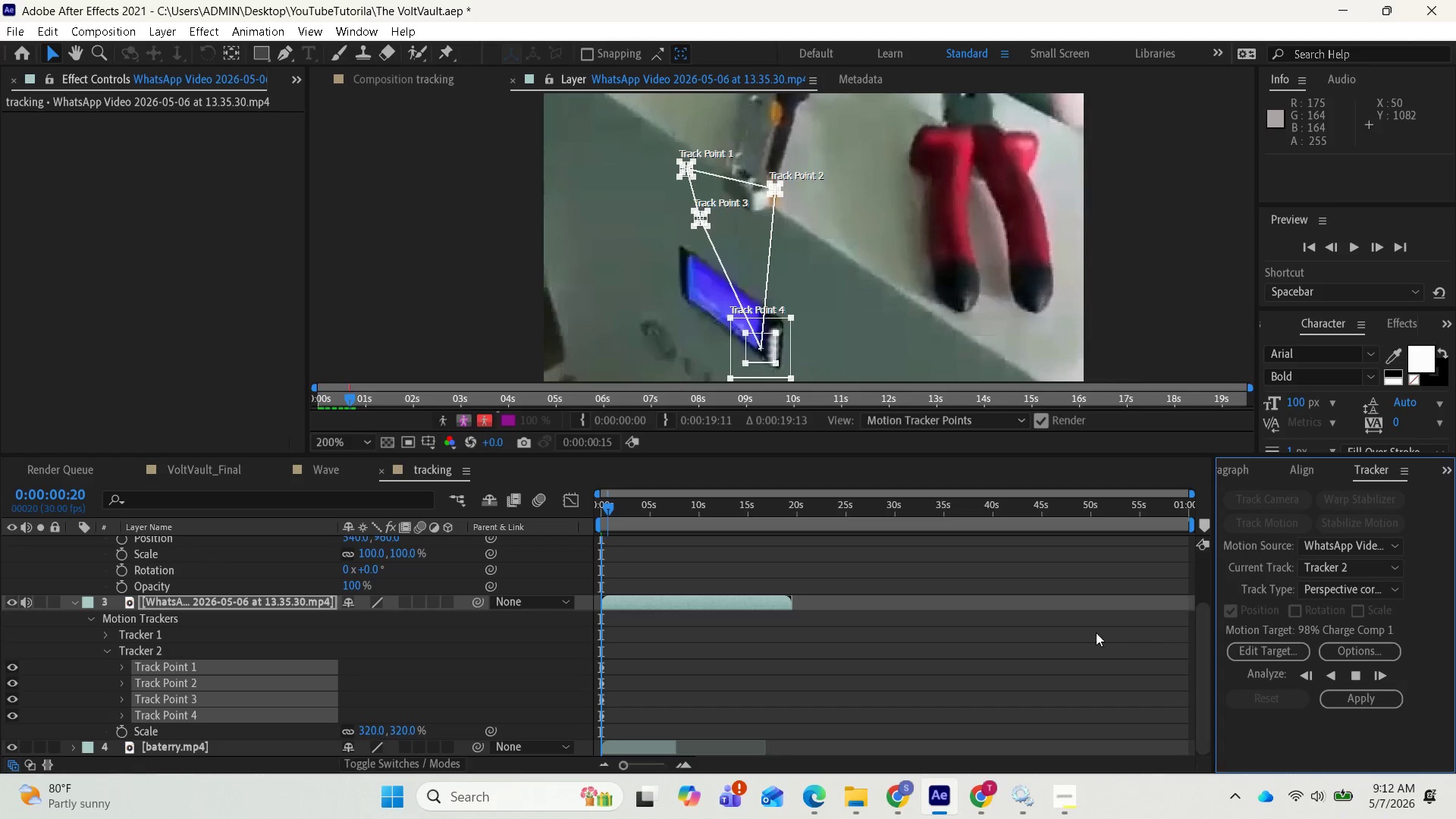 
wait(7.64)
 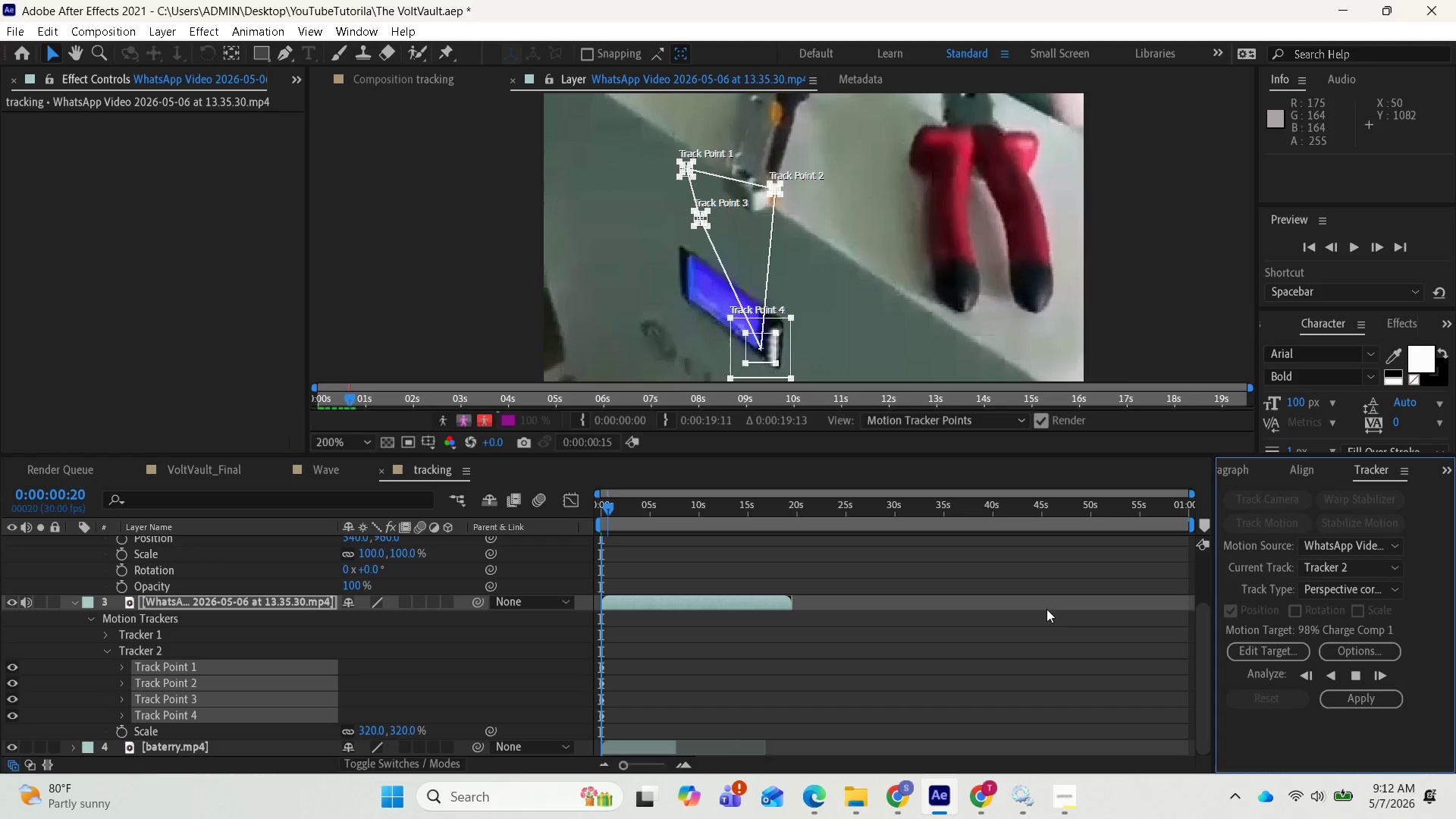 
scroll: coordinate [837, 317], scroll_direction: down, amount: 2.0
 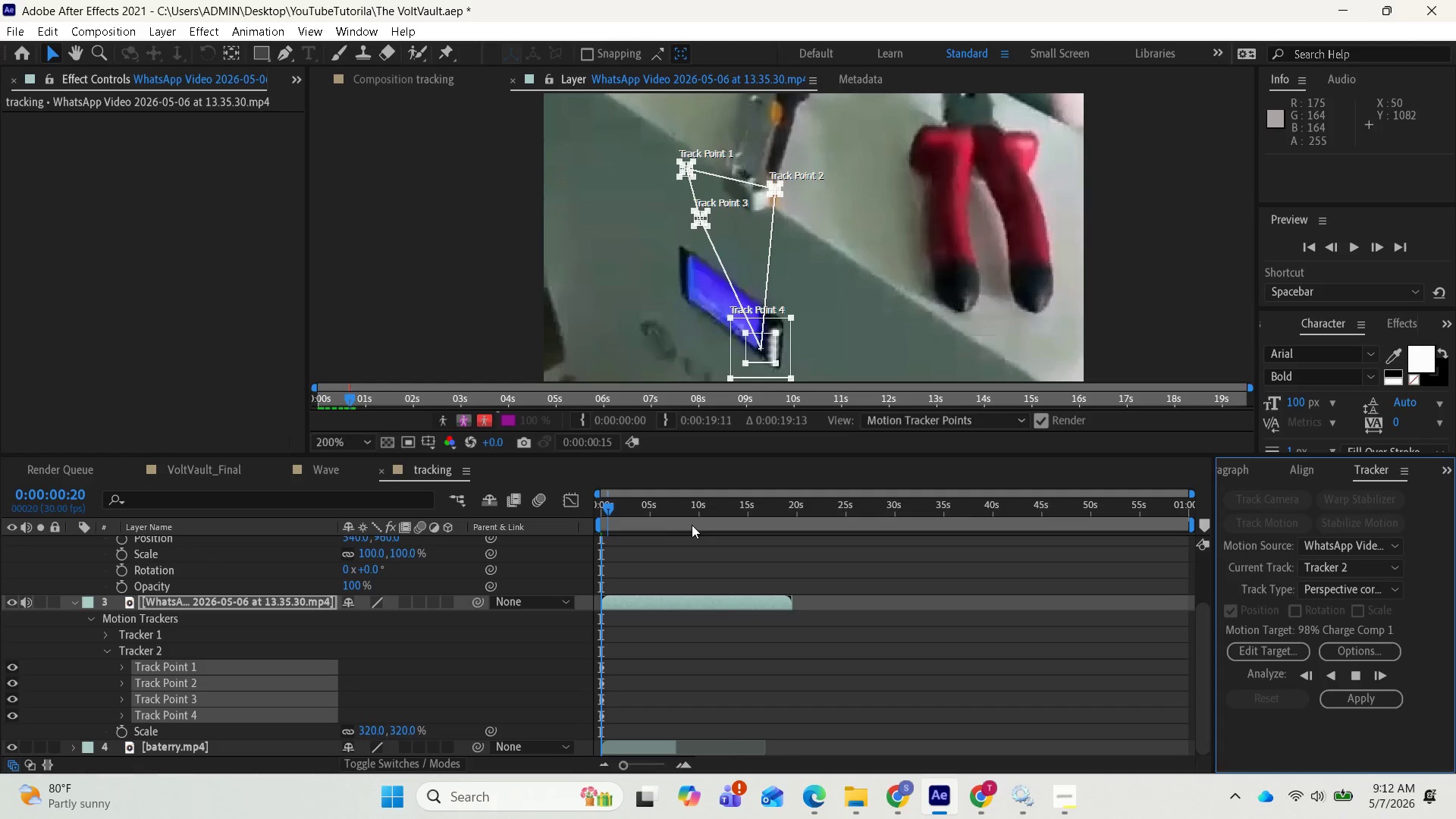 
wait(8.76)
 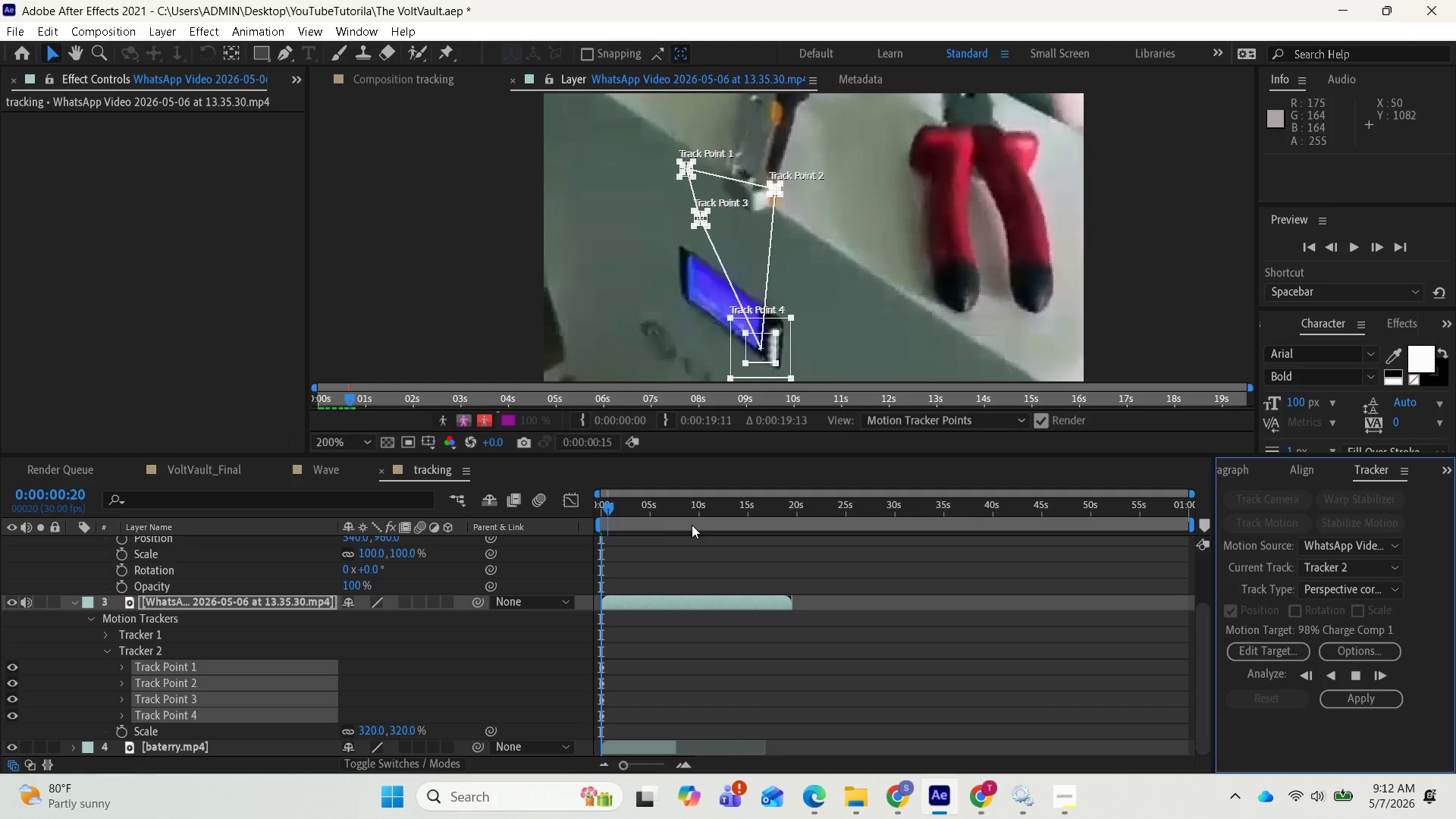 
left_click_drag(start_coordinate=[607, 504], to_coordinate=[667, 513])
 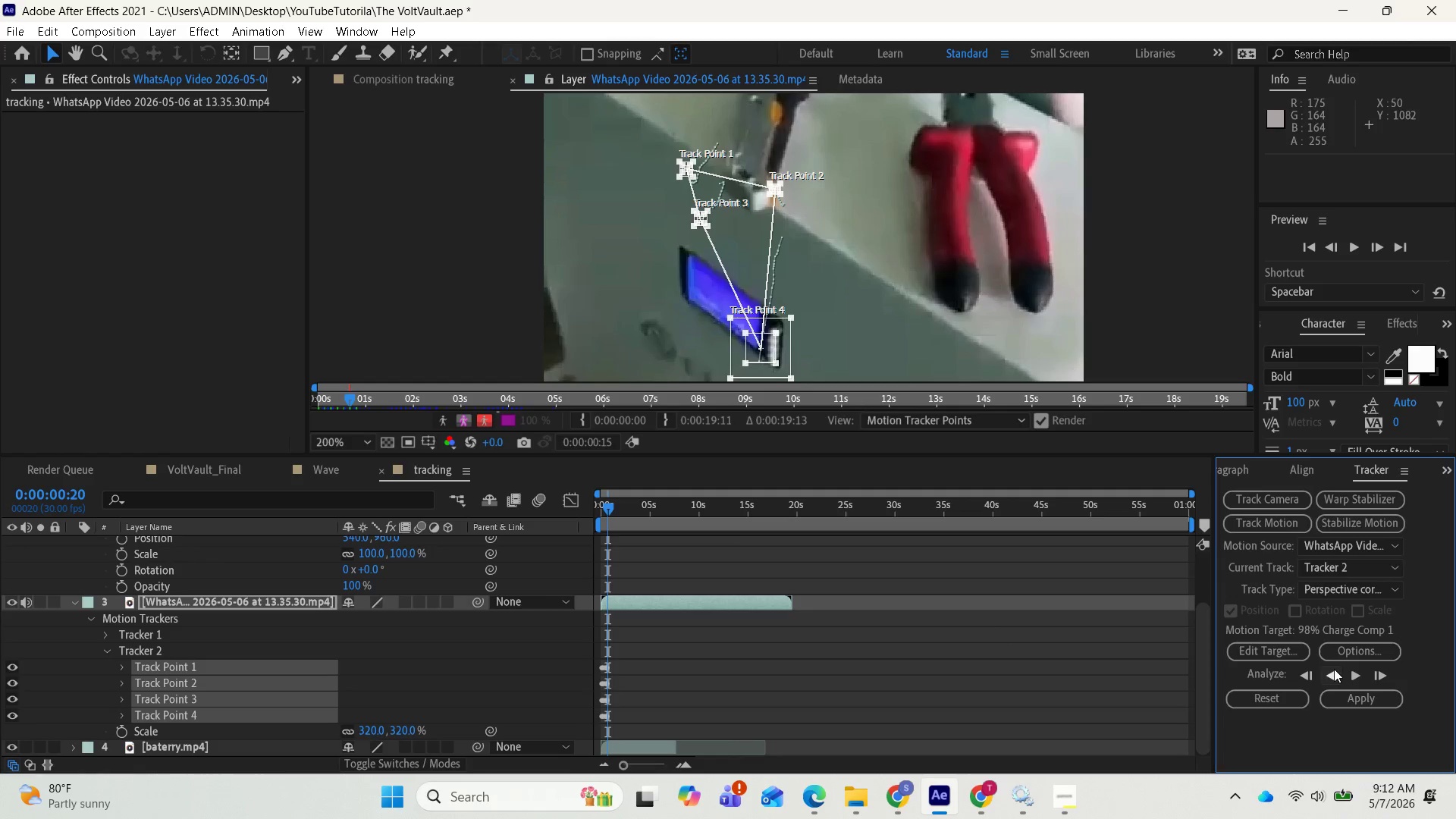 
left_click([1348, 670])
 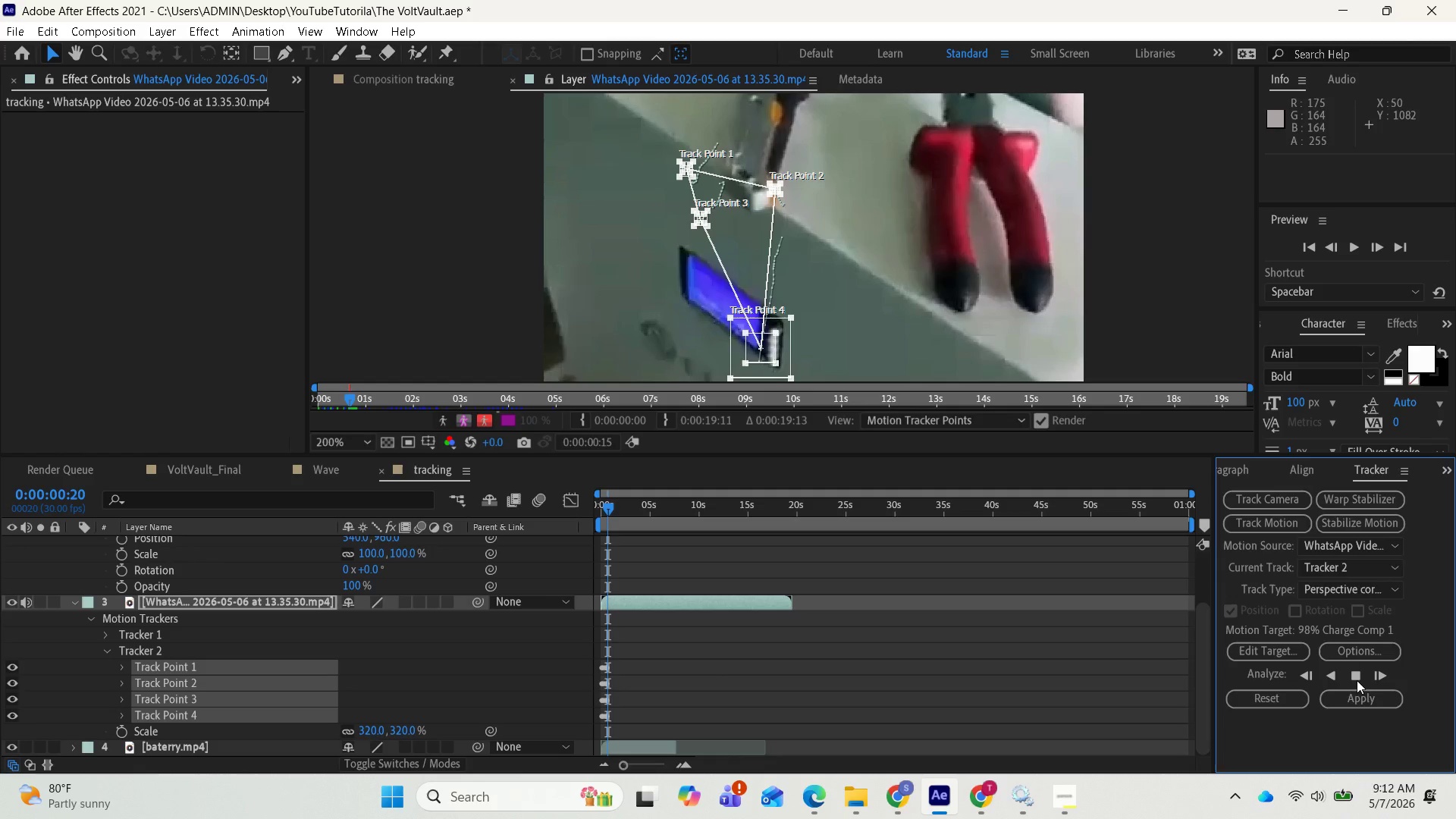 
scroll: coordinate [679, 261], scroll_direction: down, amount: 2.0
 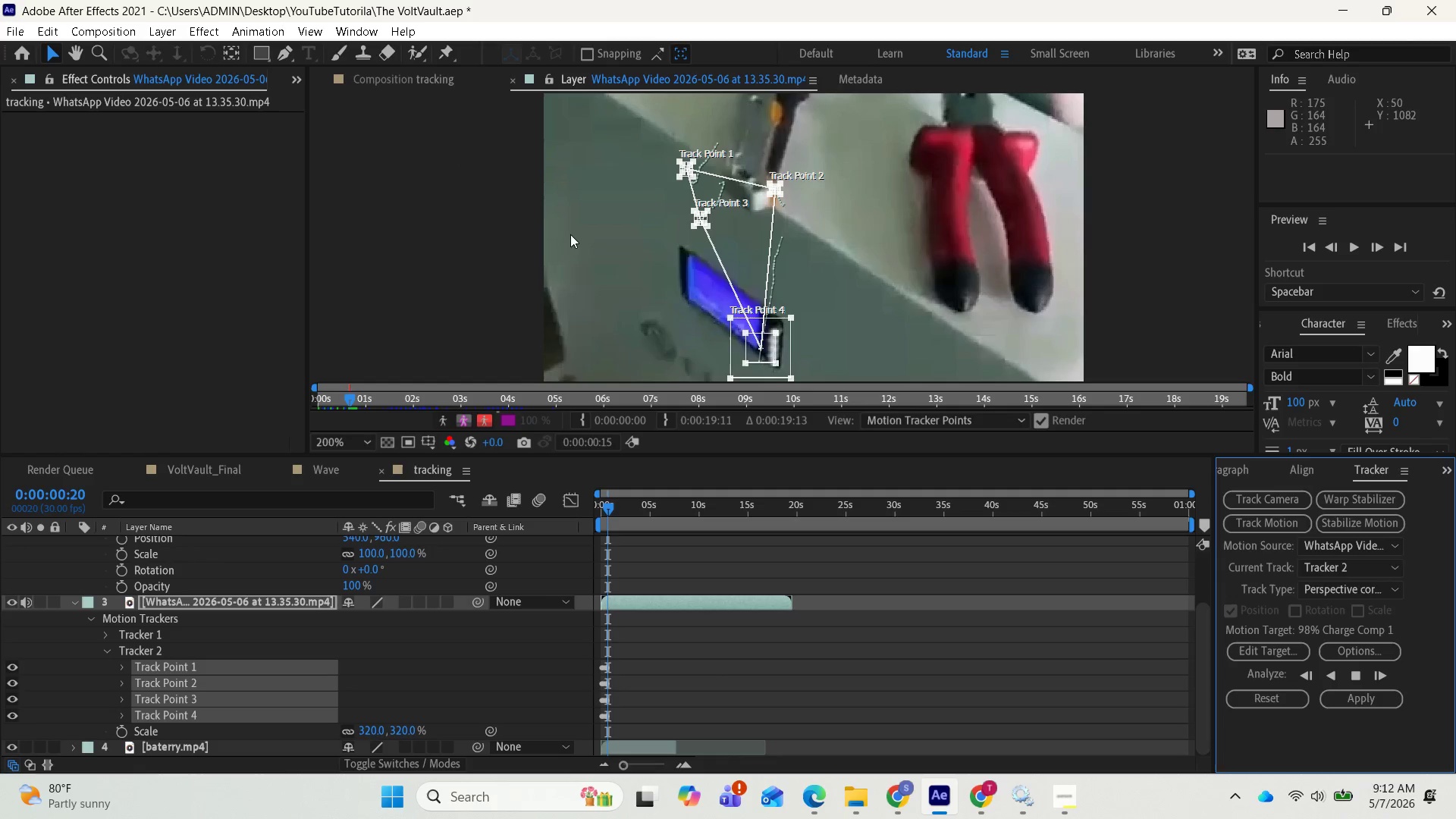 
key(Space)
 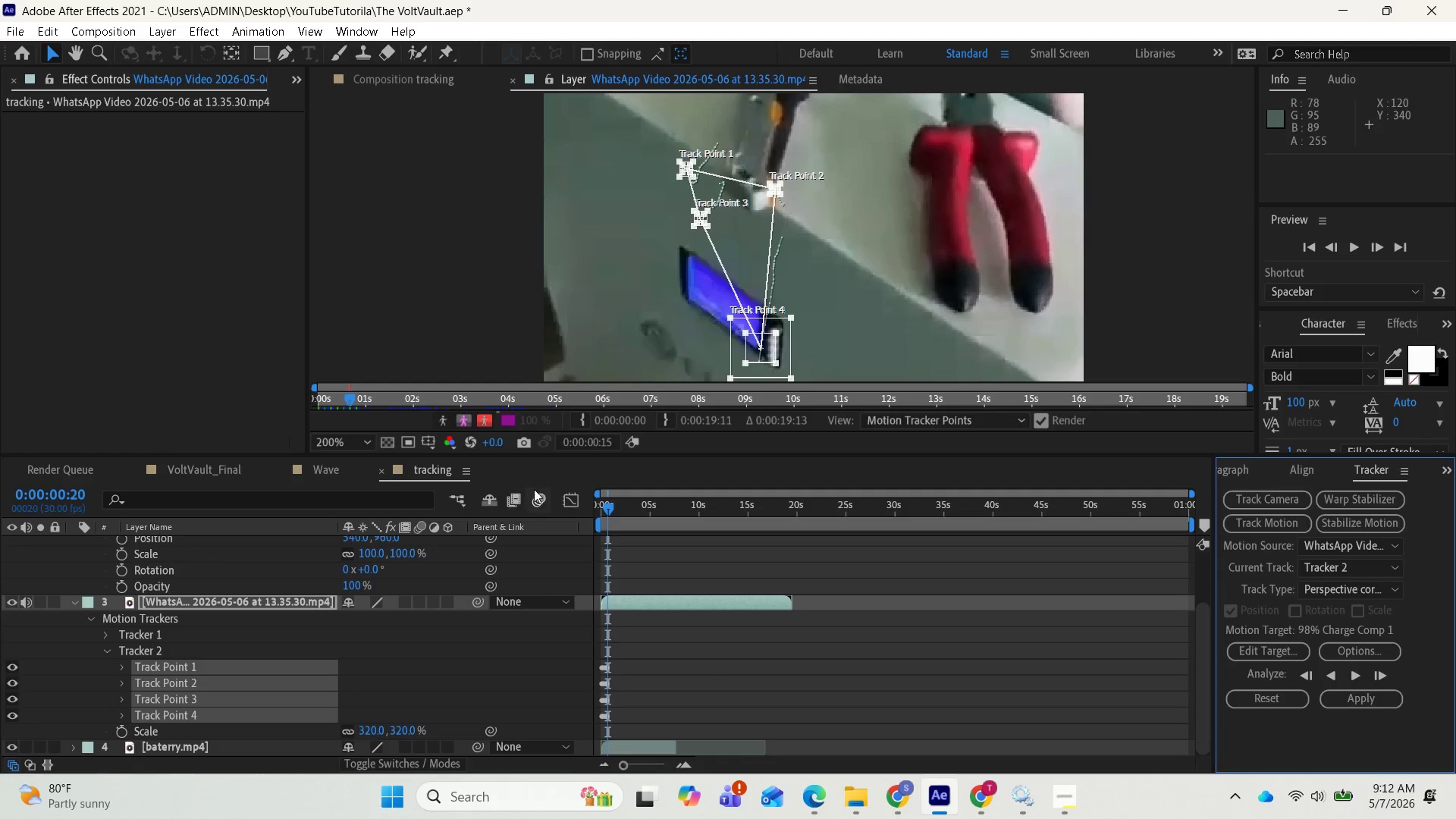 
left_click_drag(start_coordinate=[613, 505], to_coordinate=[597, 507])
 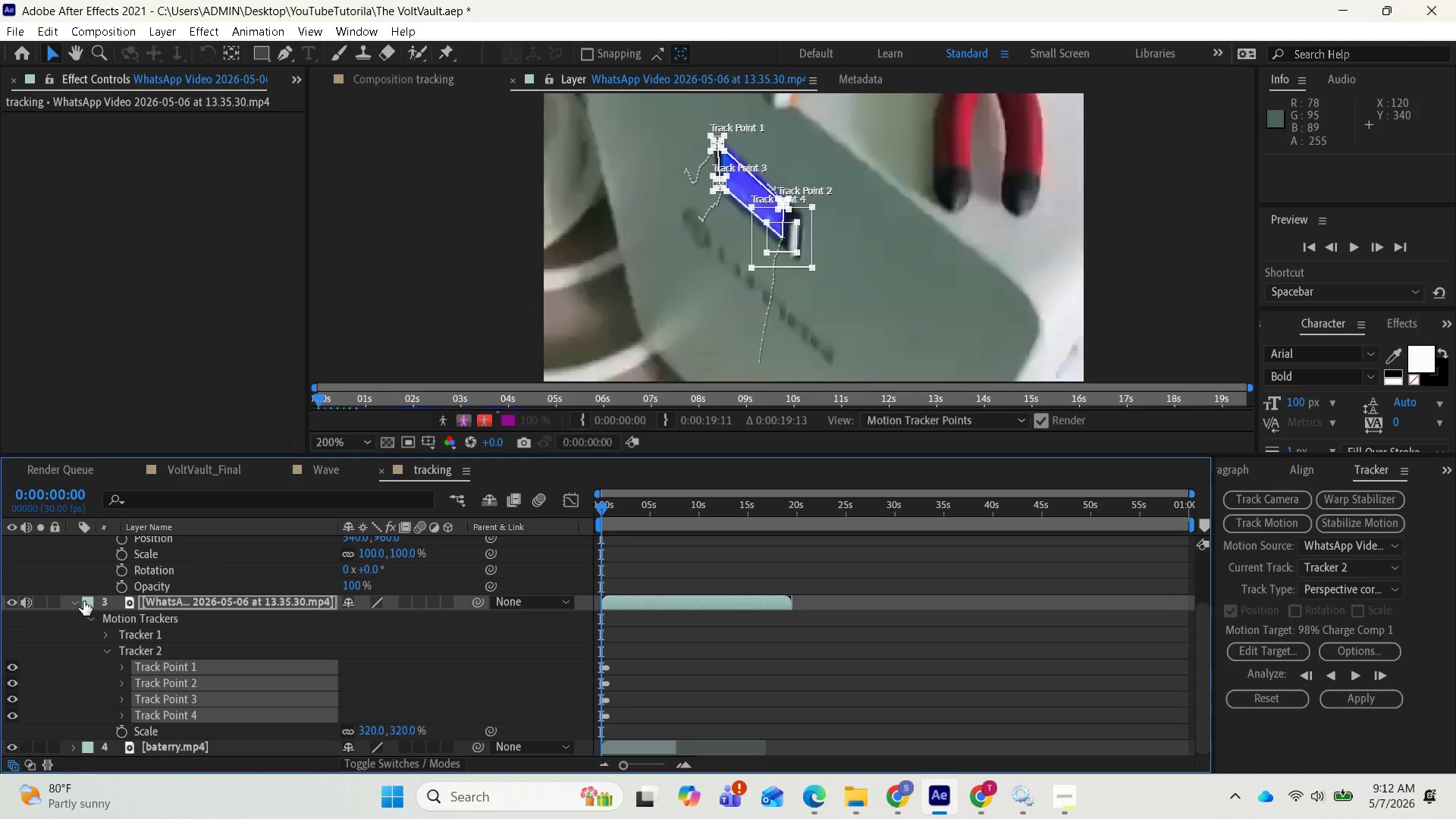 
left_click([77, 601])
 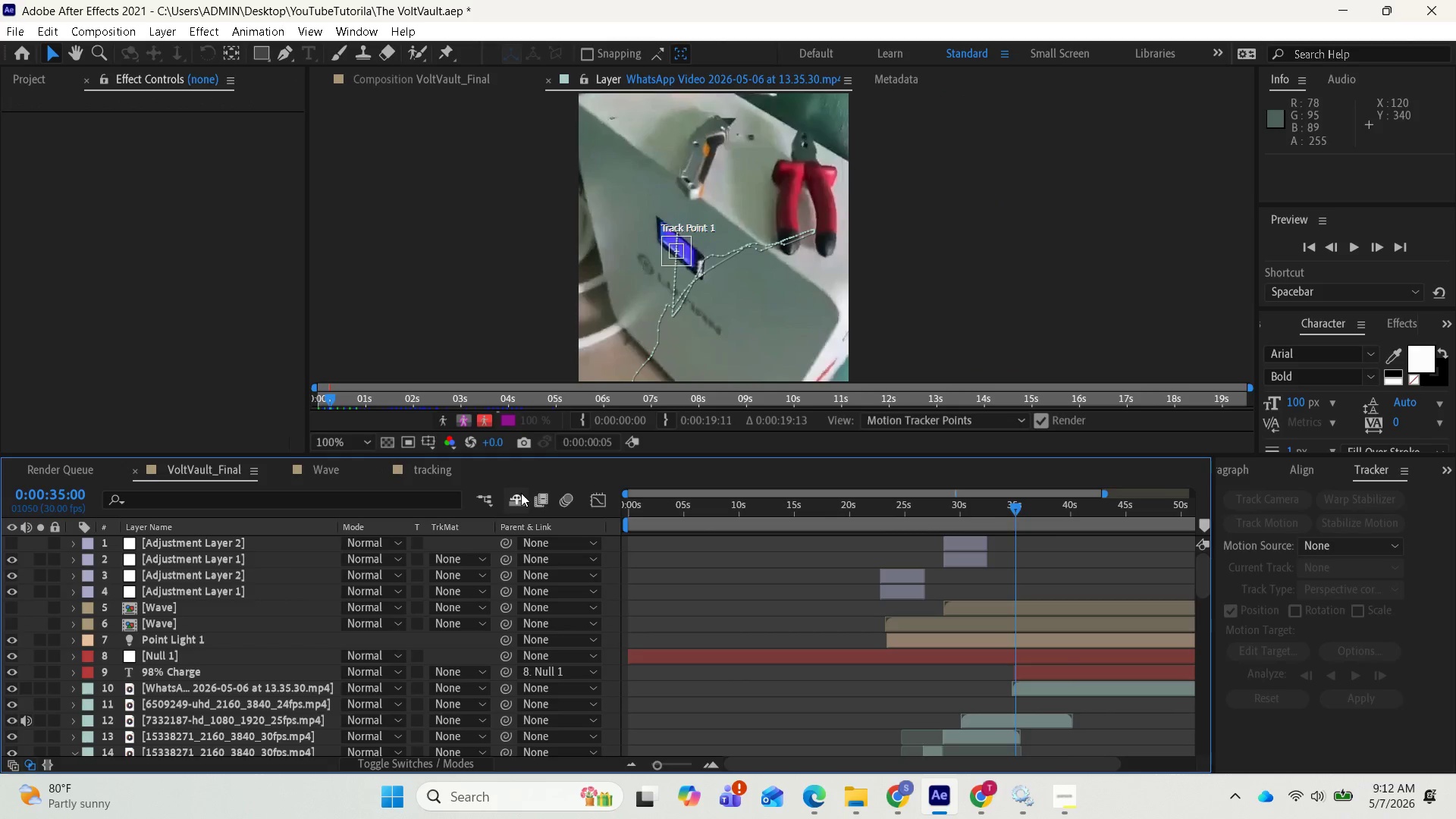 
wait(8.33)
 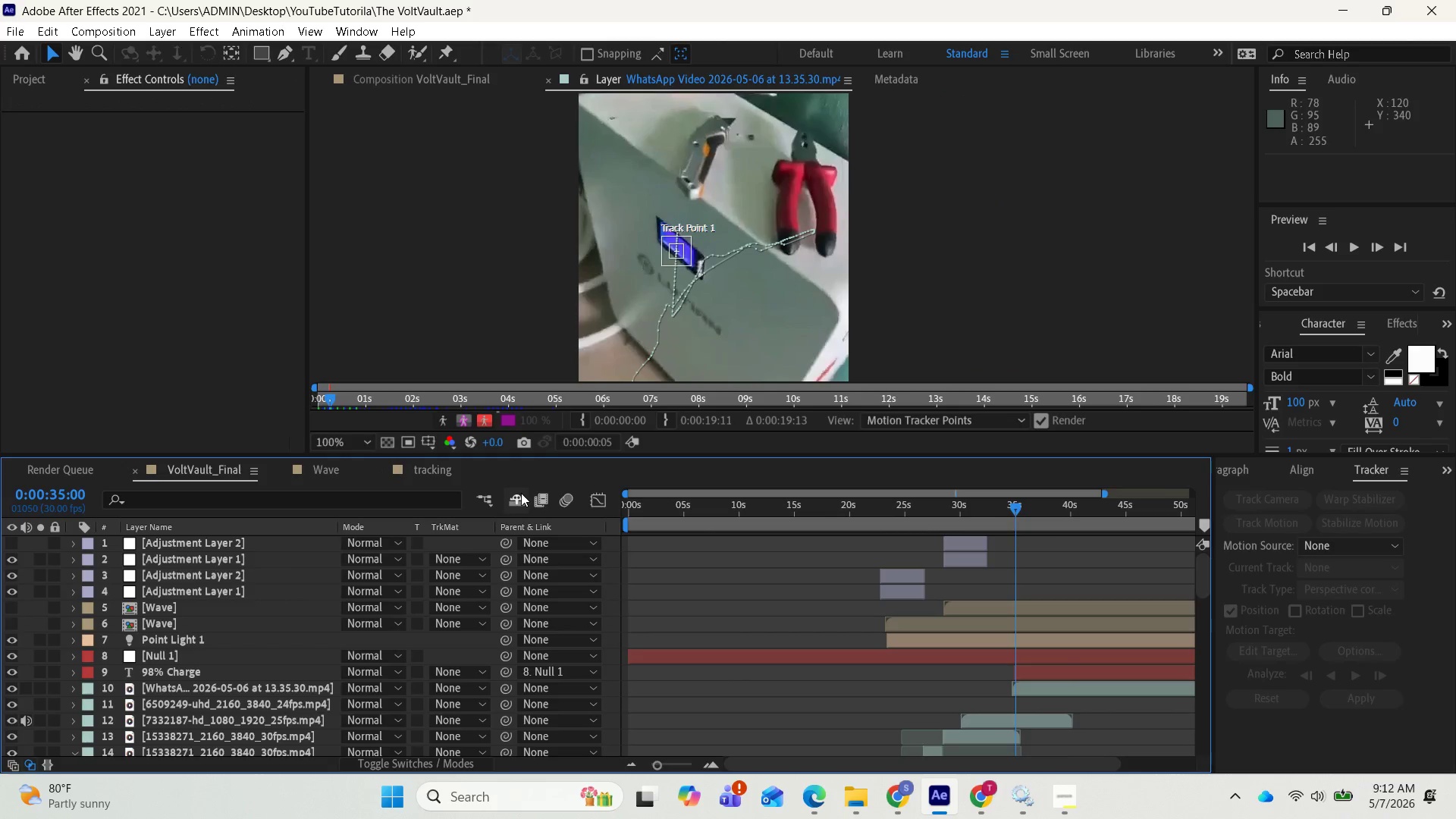 
left_click([215, 672])
 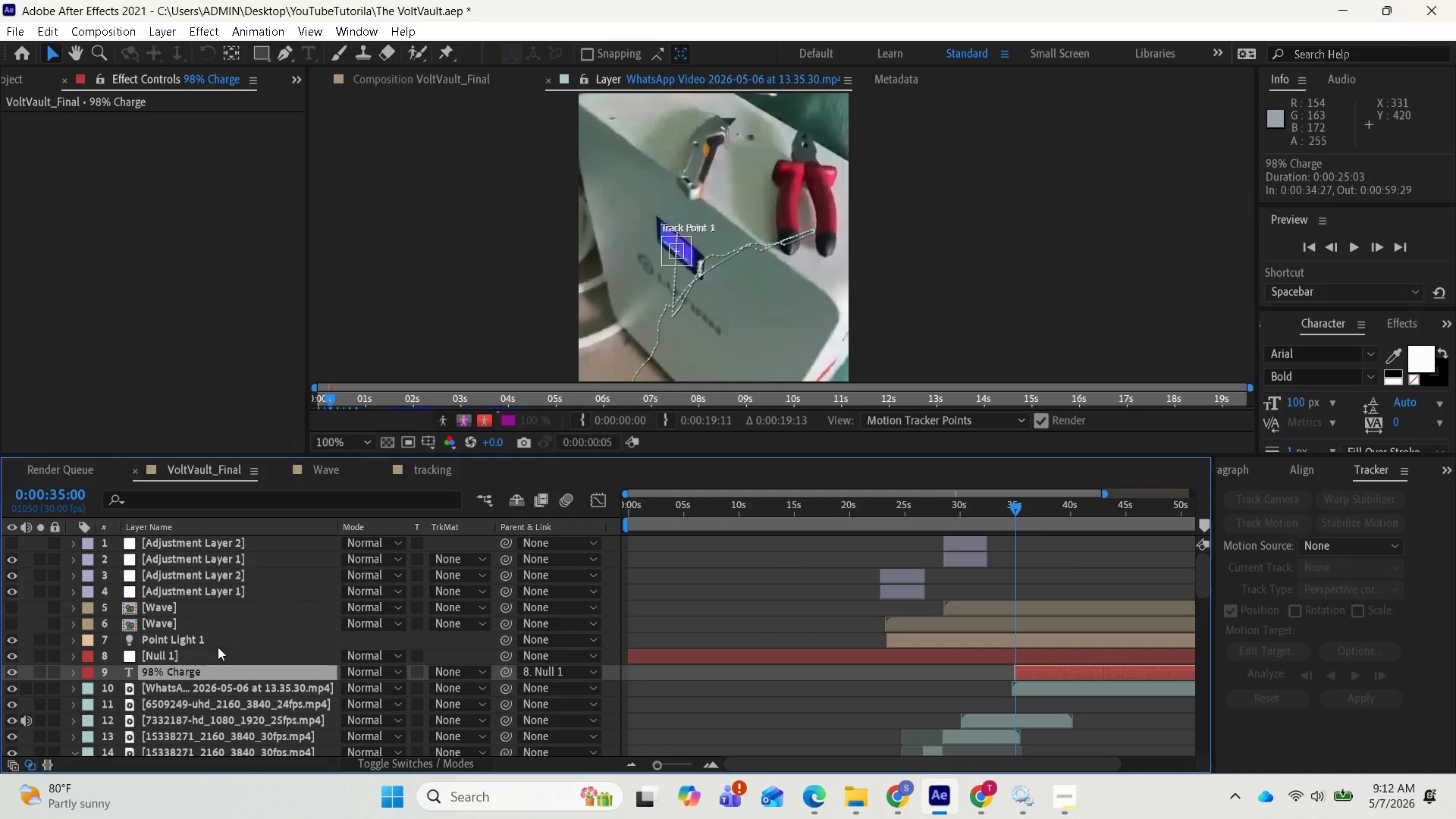 
hold_key(key=ShiftLeft, duration=0.83)
left_click([217, 633])
 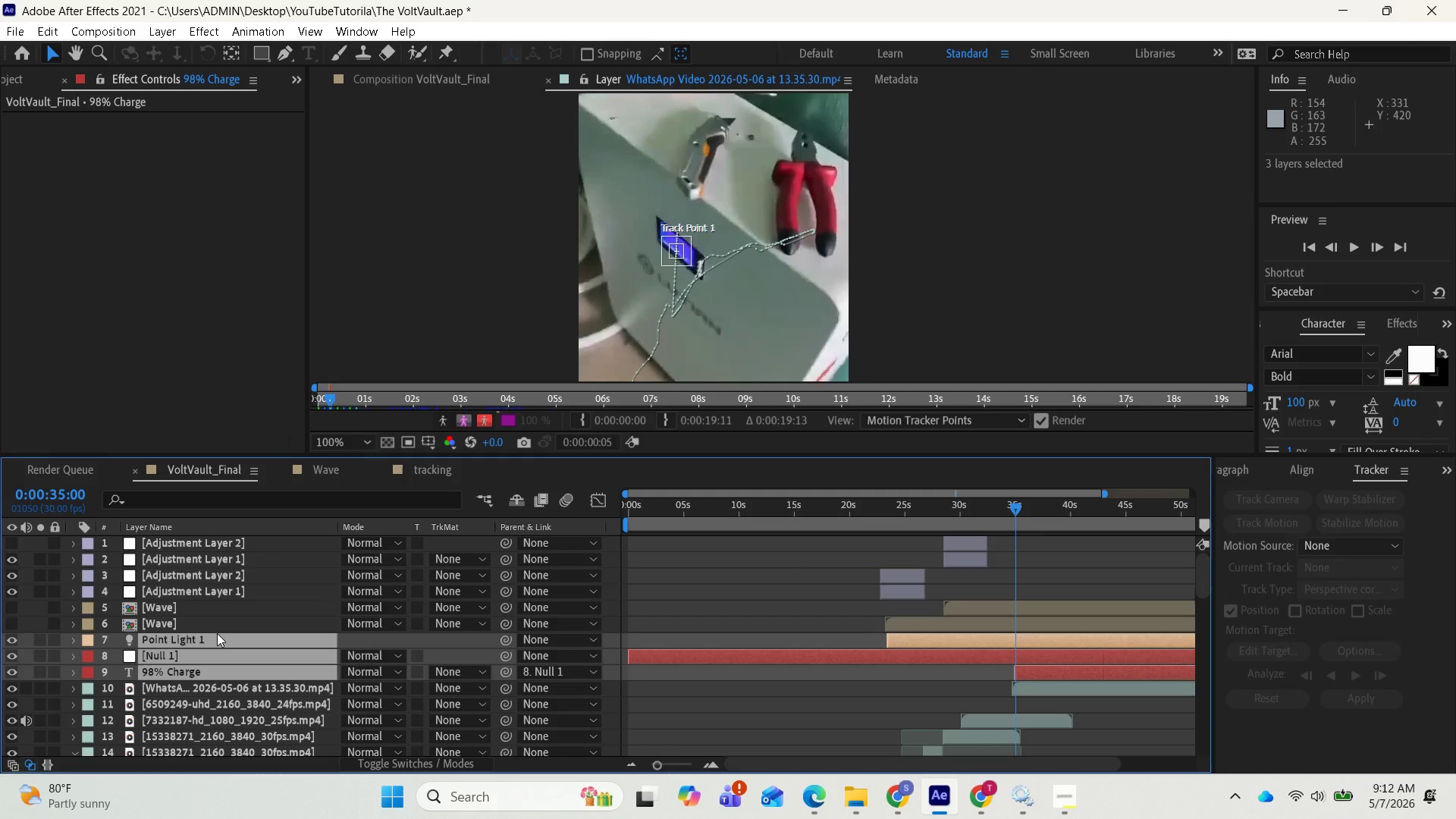 
key(Delete)
 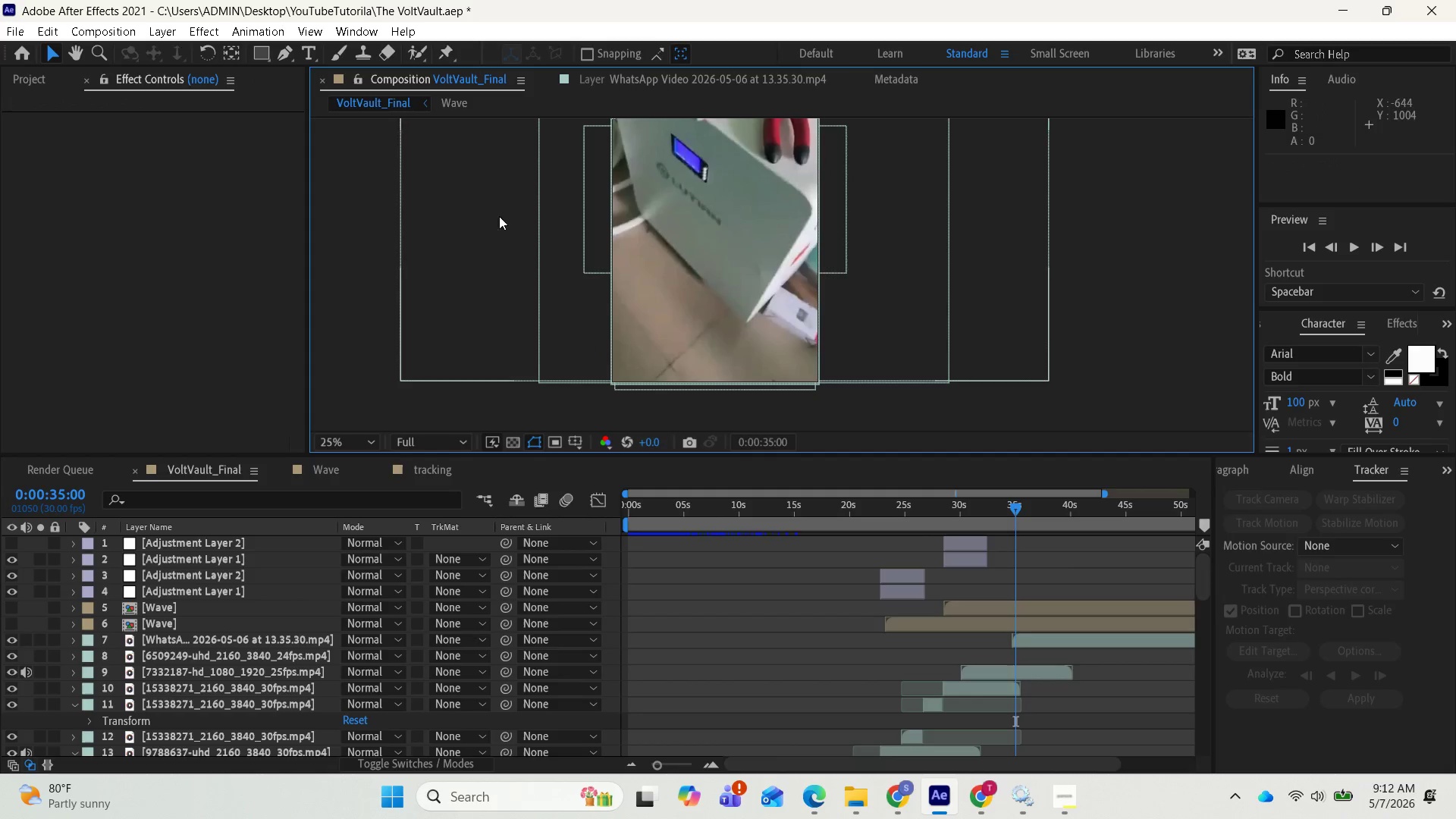 
wait(8.2)
 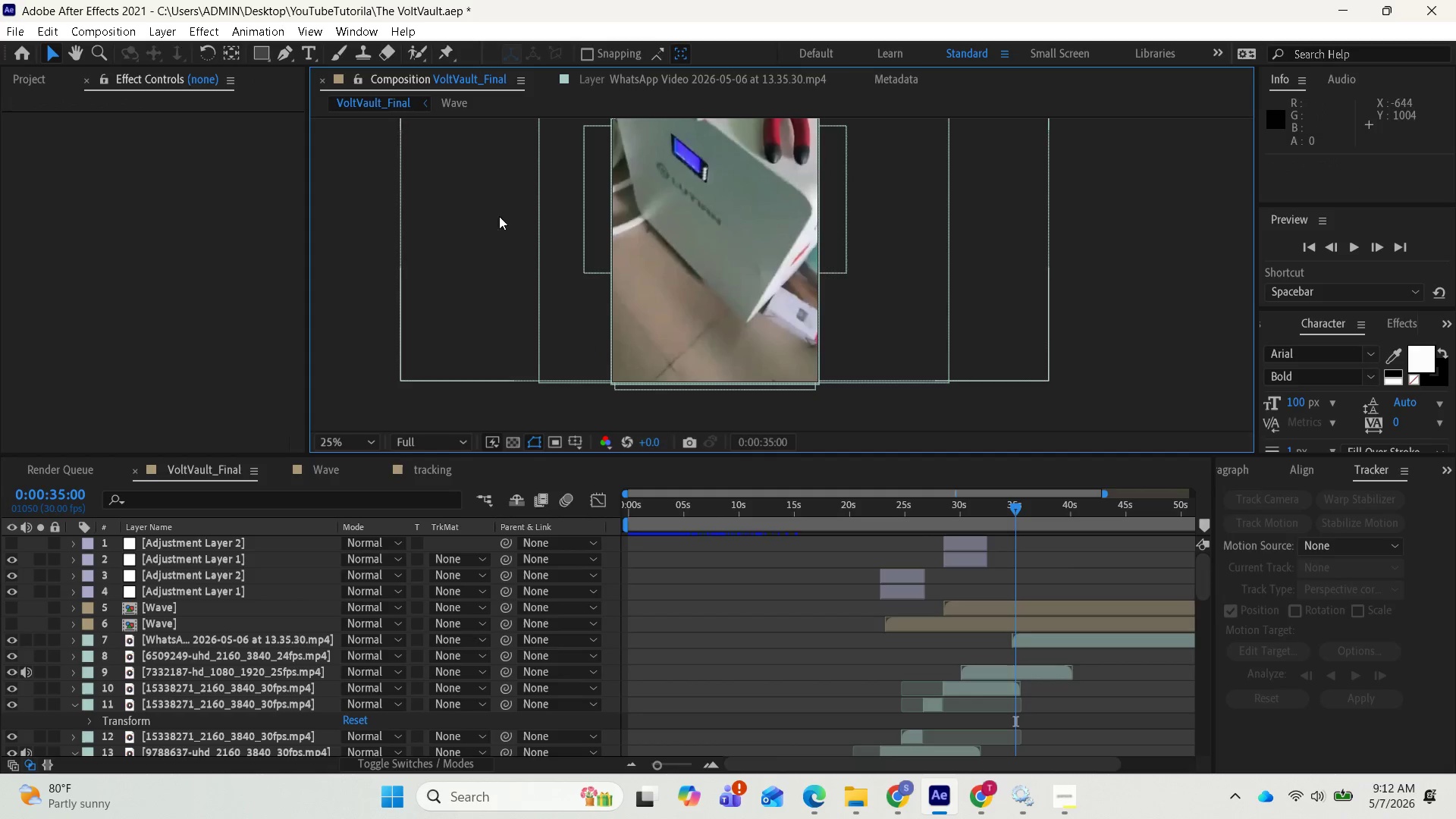 
left_click([987, 667])
 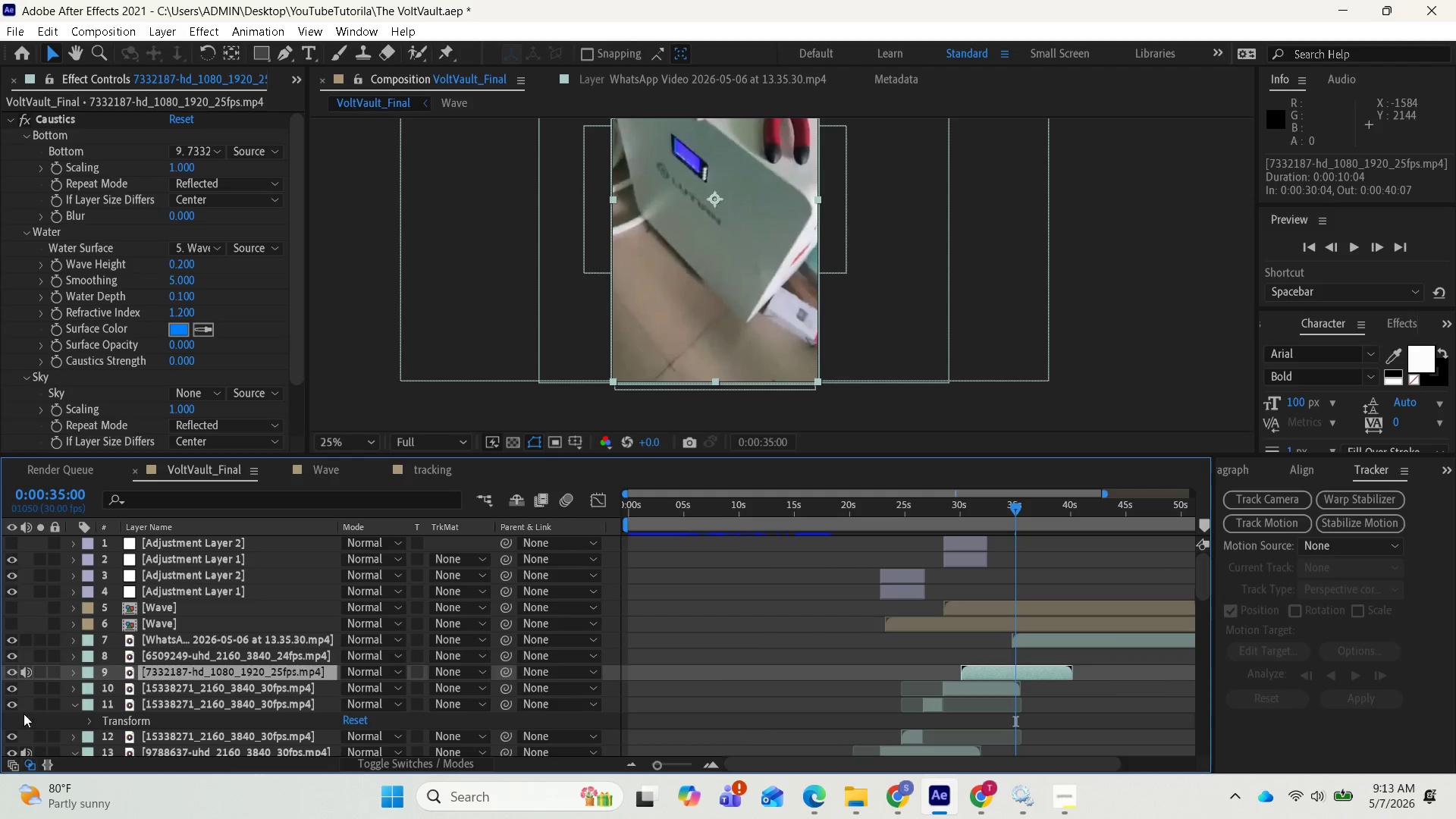 
wait(7.05)
 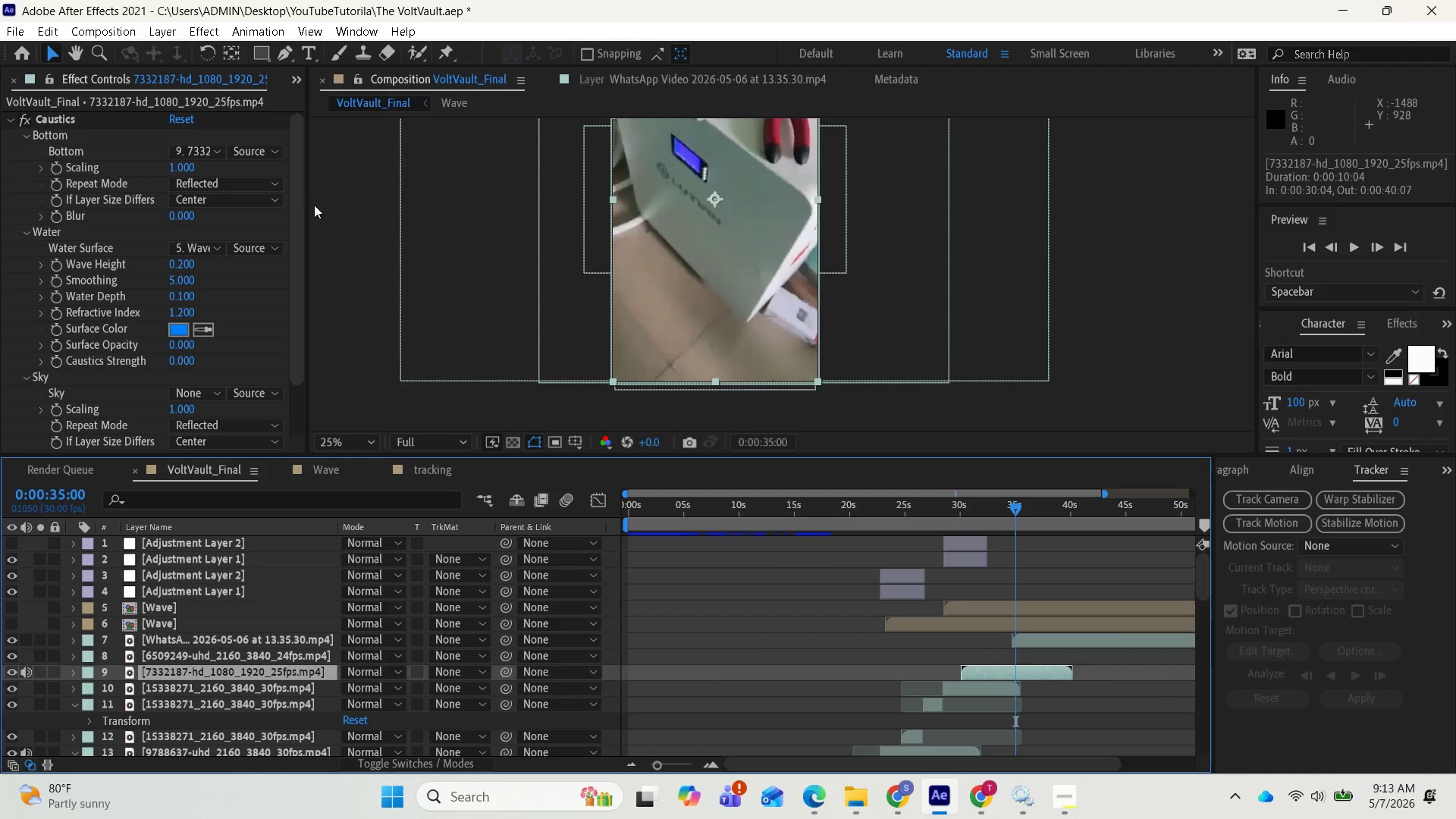 
left_click([6, 670])
 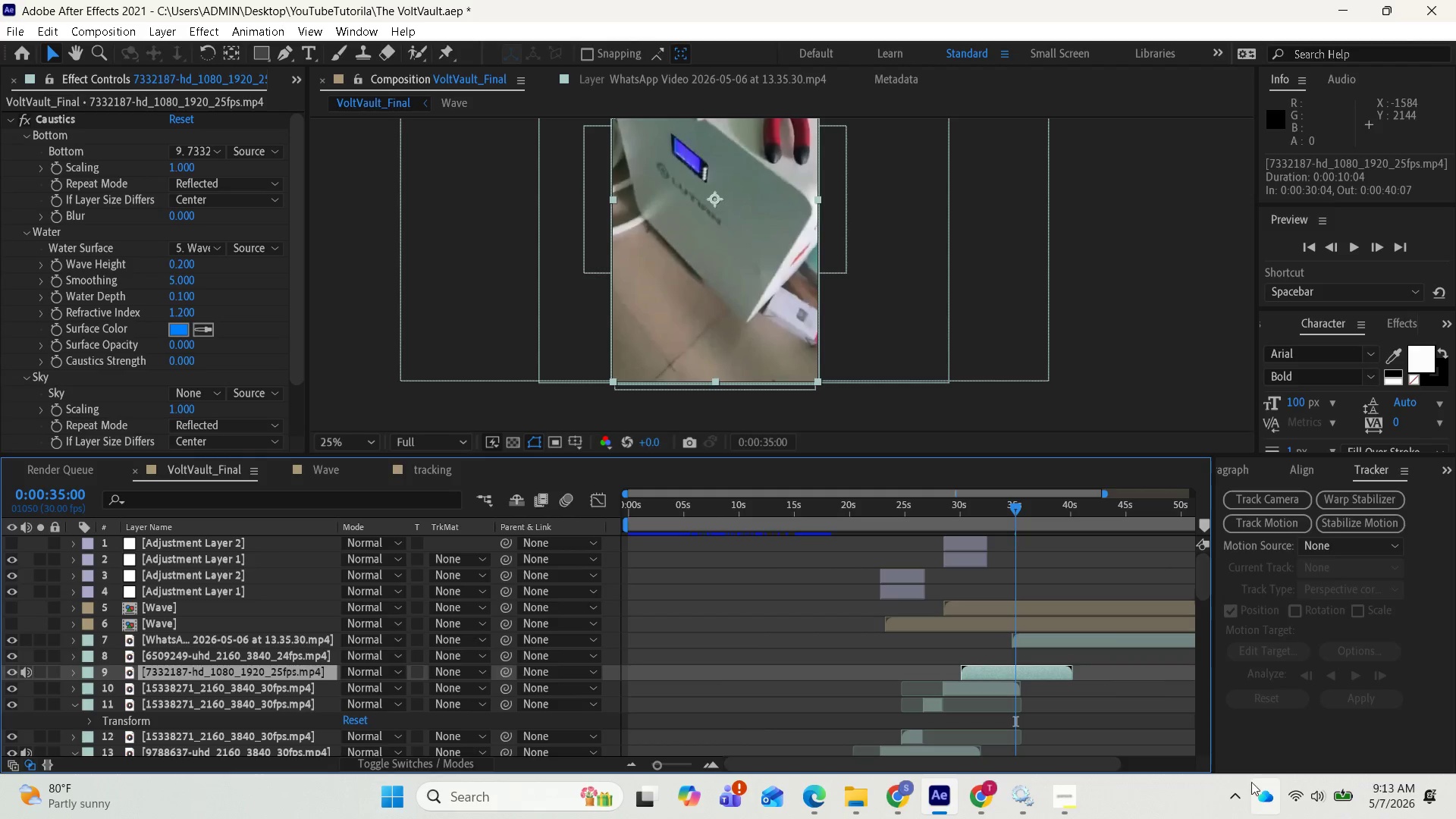 
scroll: coordinate [1135, 657], scroll_direction: up, amount: 1.0
 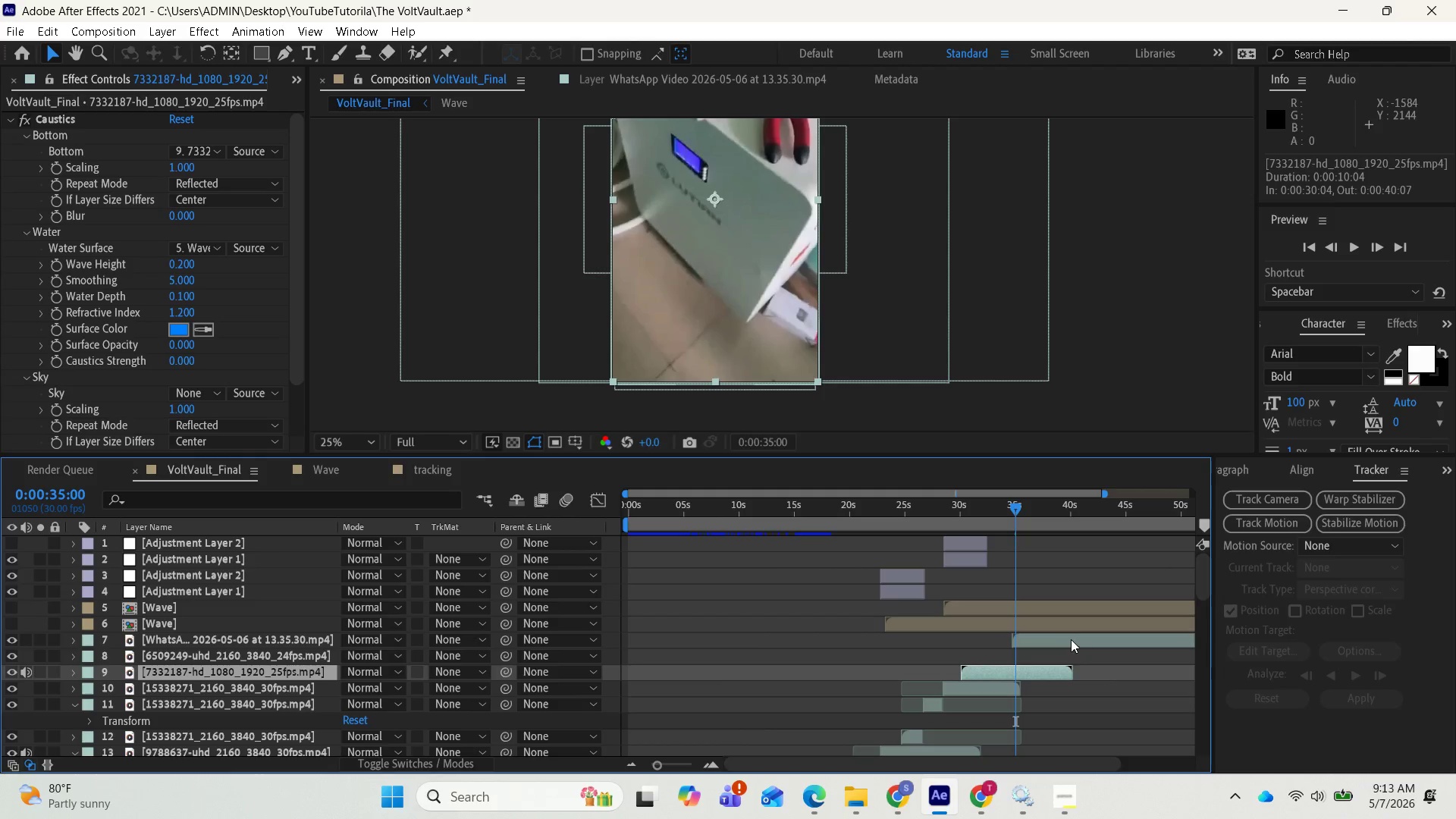 
left_click([1071, 639])
 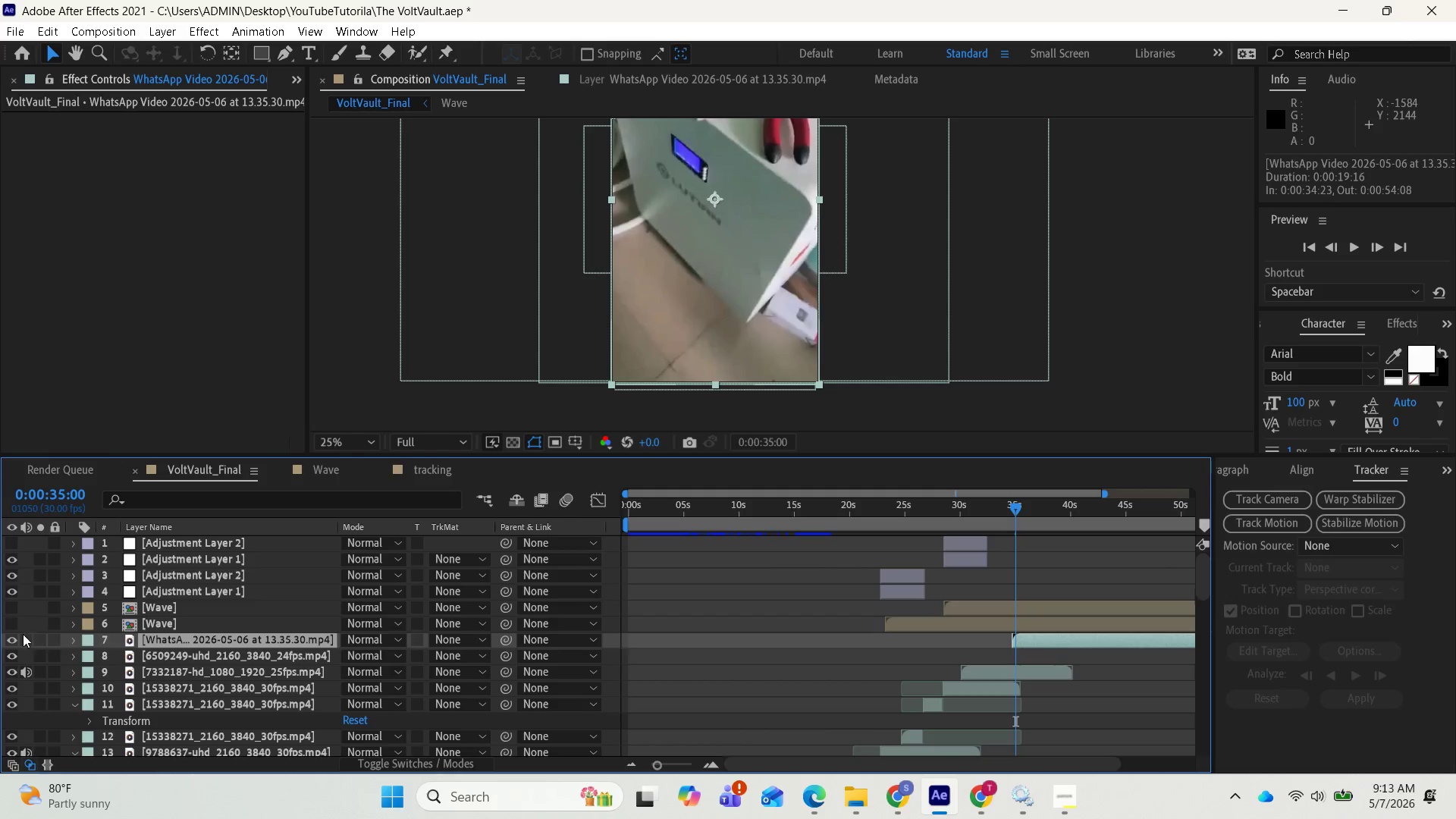 
left_click([9, 637])
 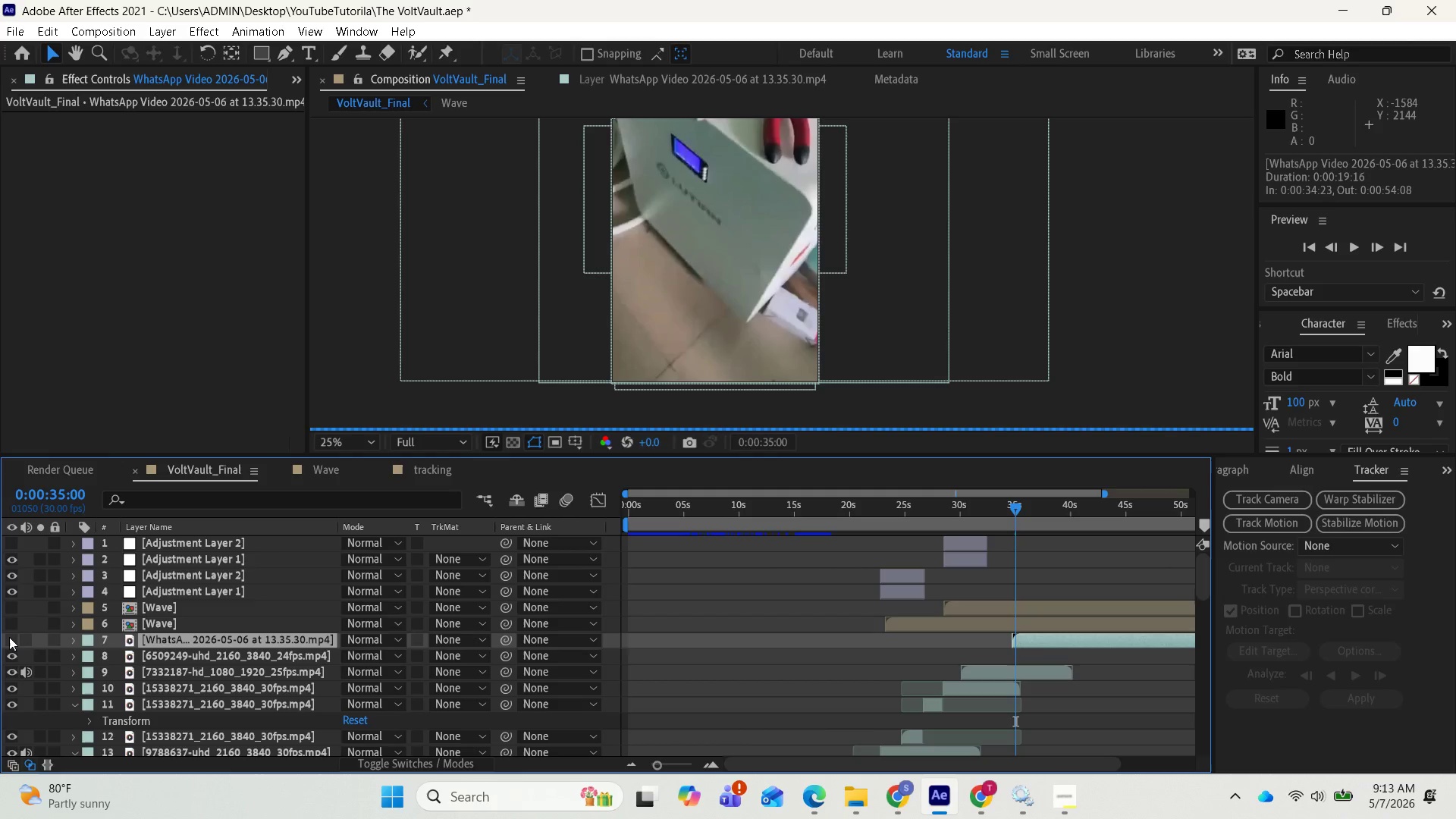 
left_click([9, 637])
 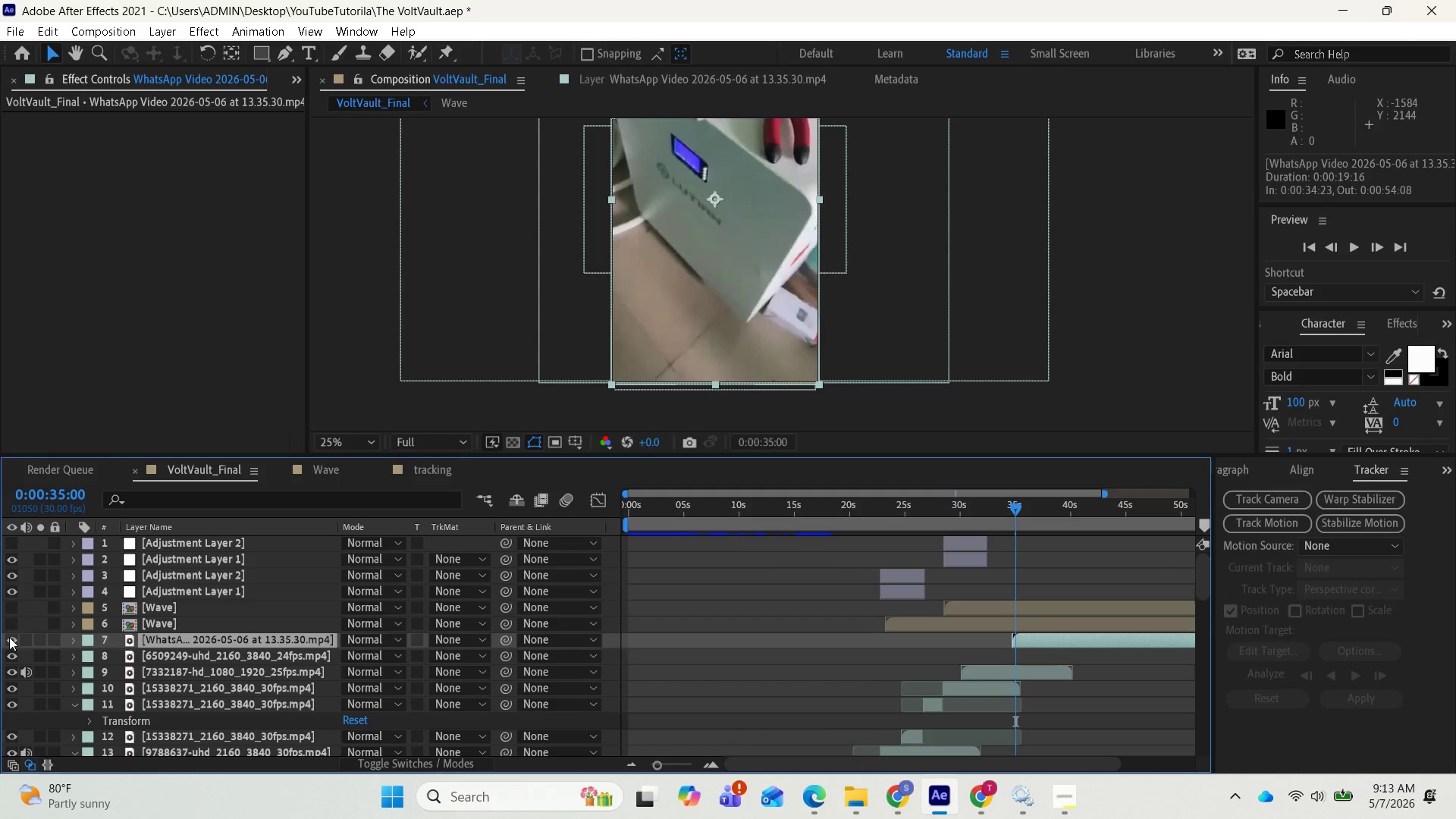 
left_click([9, 637])
 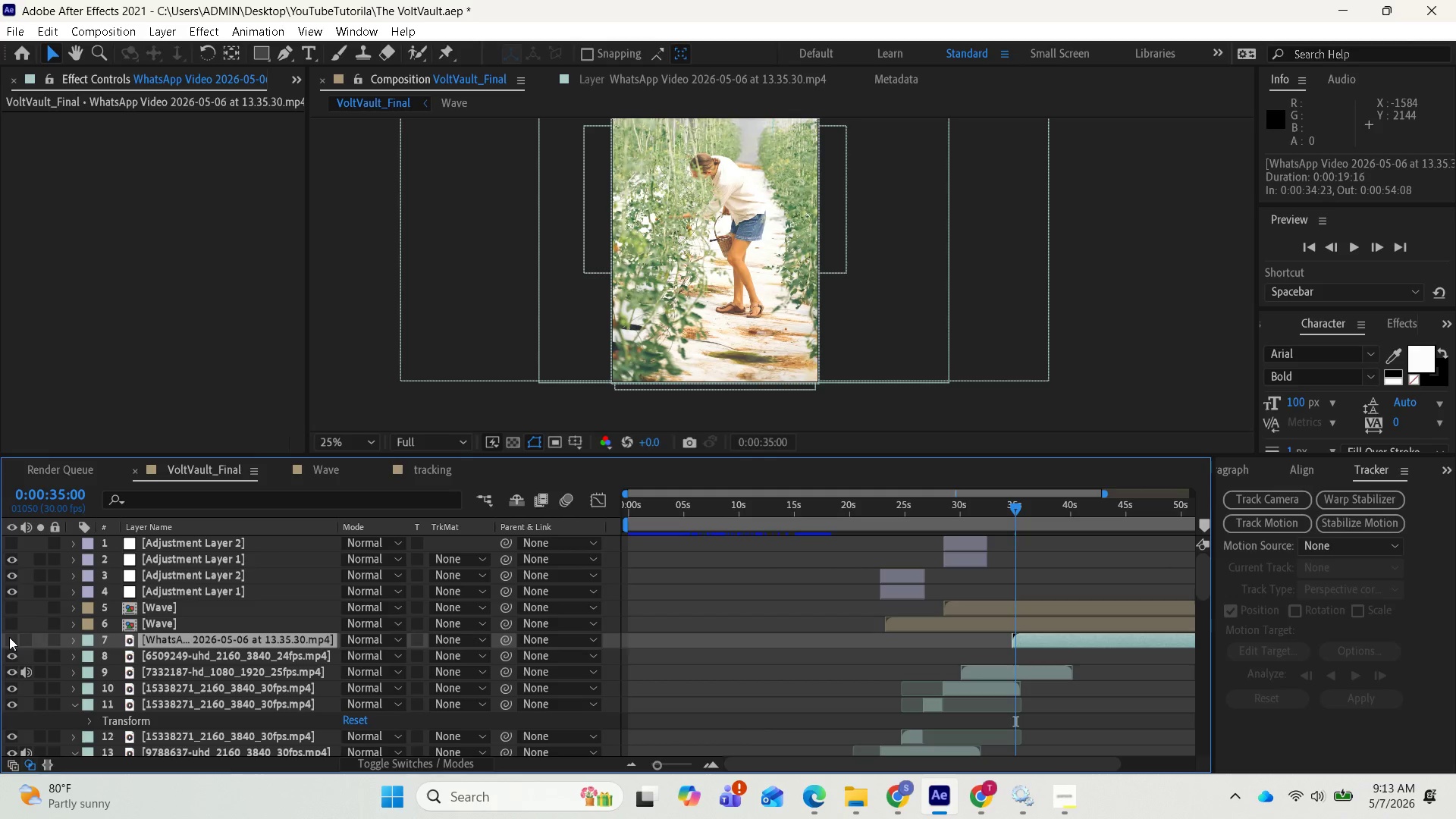 
left_click([9, 637])
 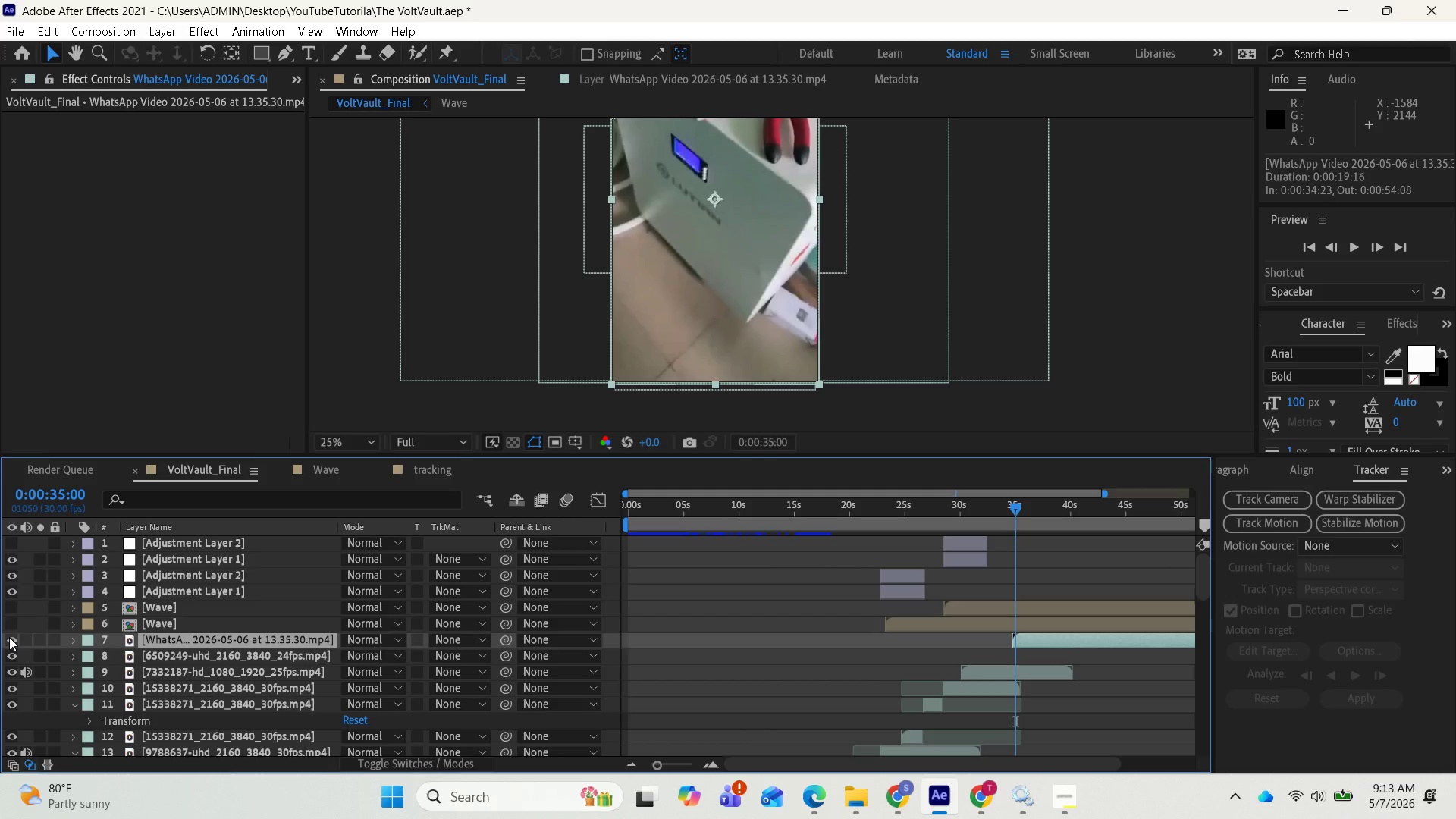 
left_click([9, 637])
 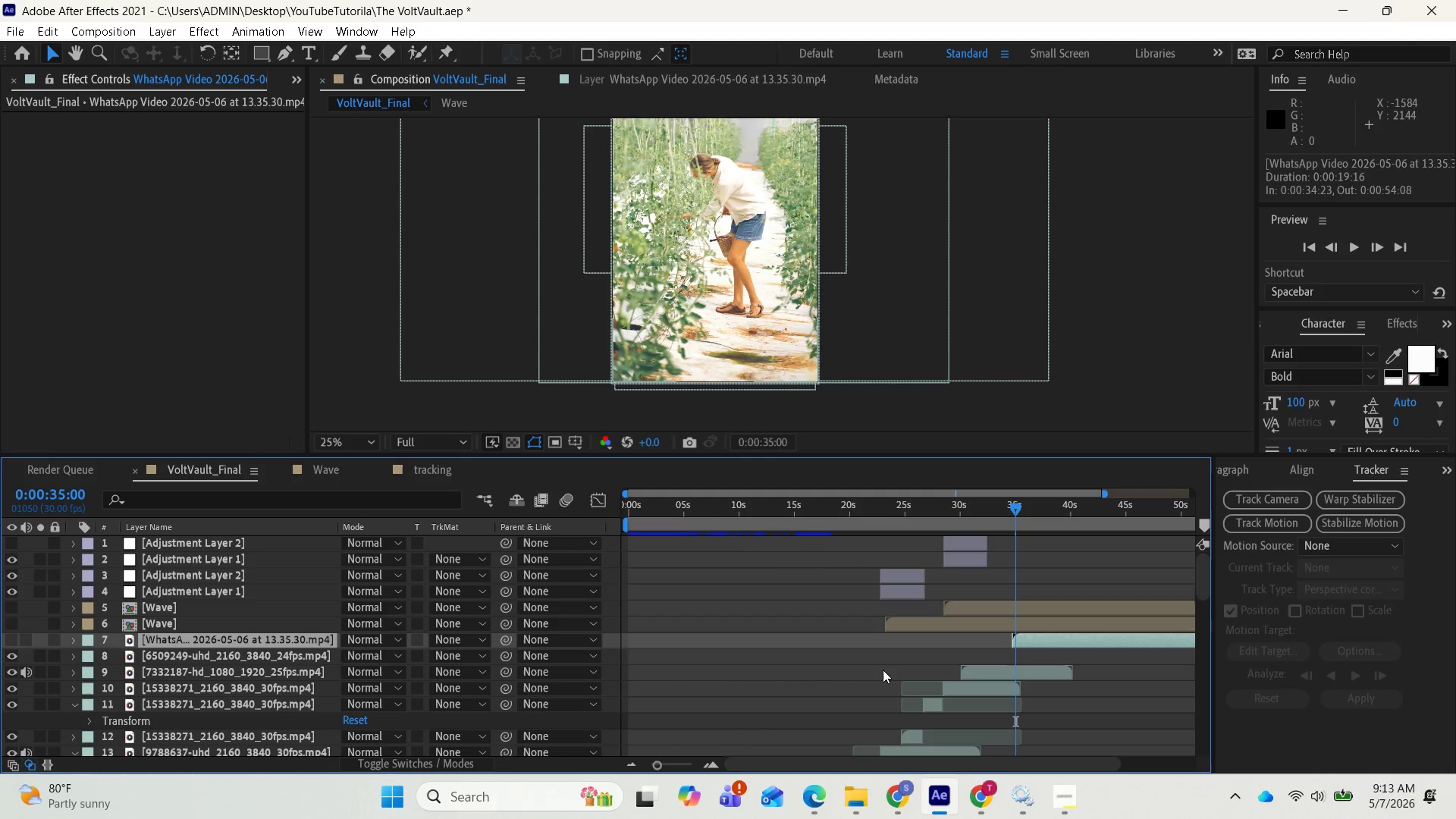 
scroll: coordinate [890, 666], scroll_direction: down, amount: 1.0
 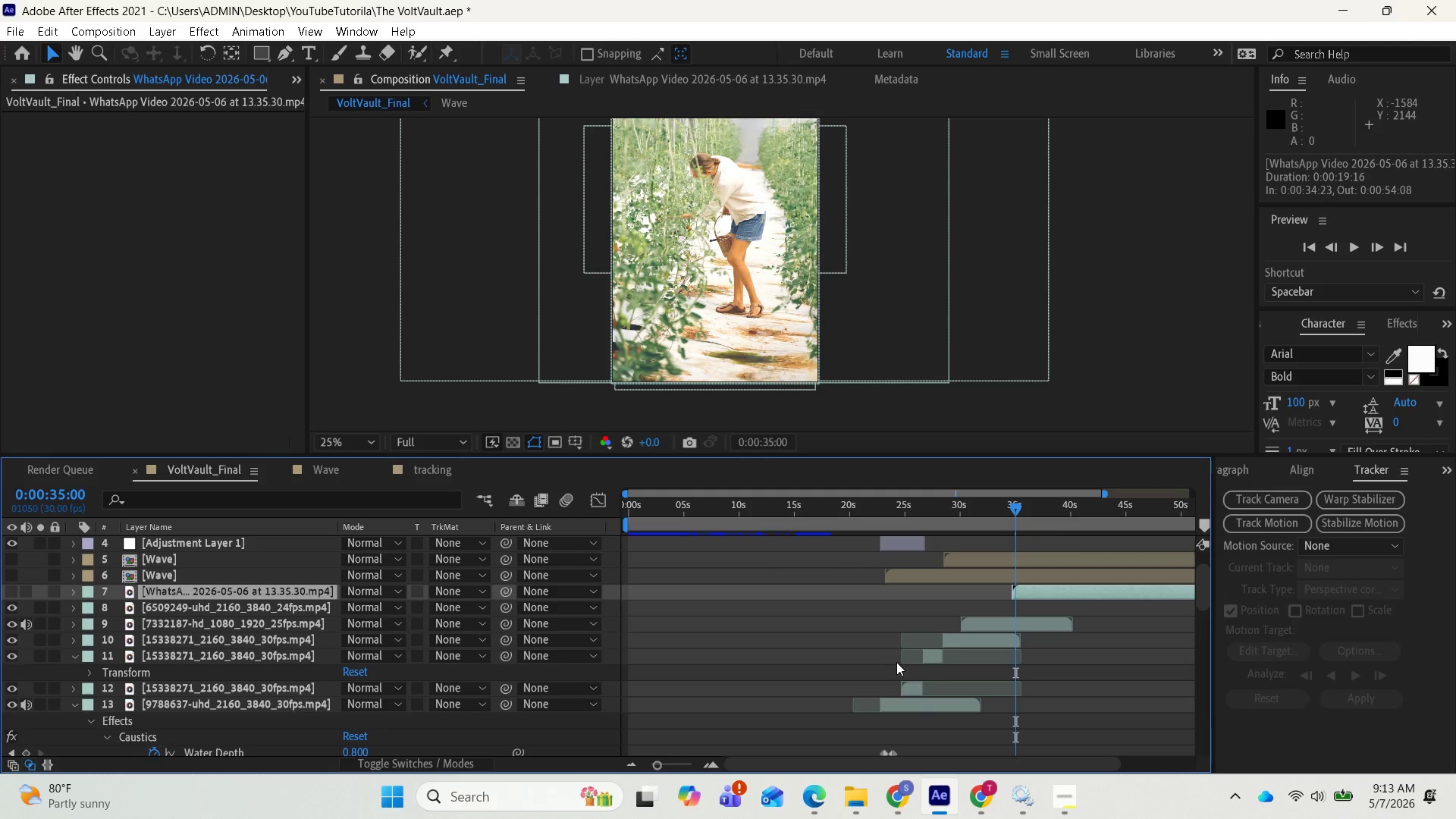 
scroll: coordinate [1005, 657], scroll_direction: up, amount: 6.0
 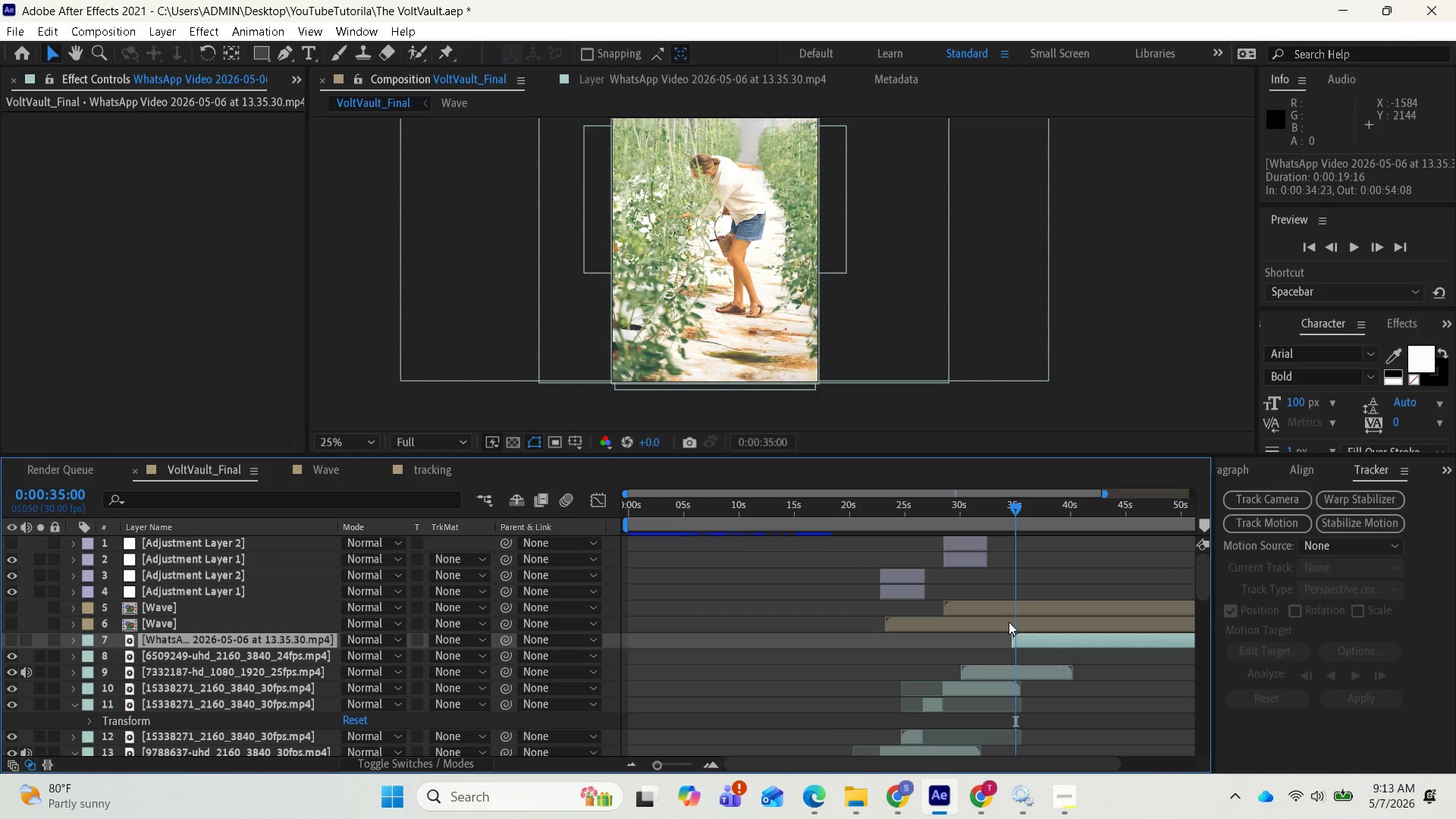 
scroll: coordinate [992, 642], scroll_direction: down, amount: 3.0
 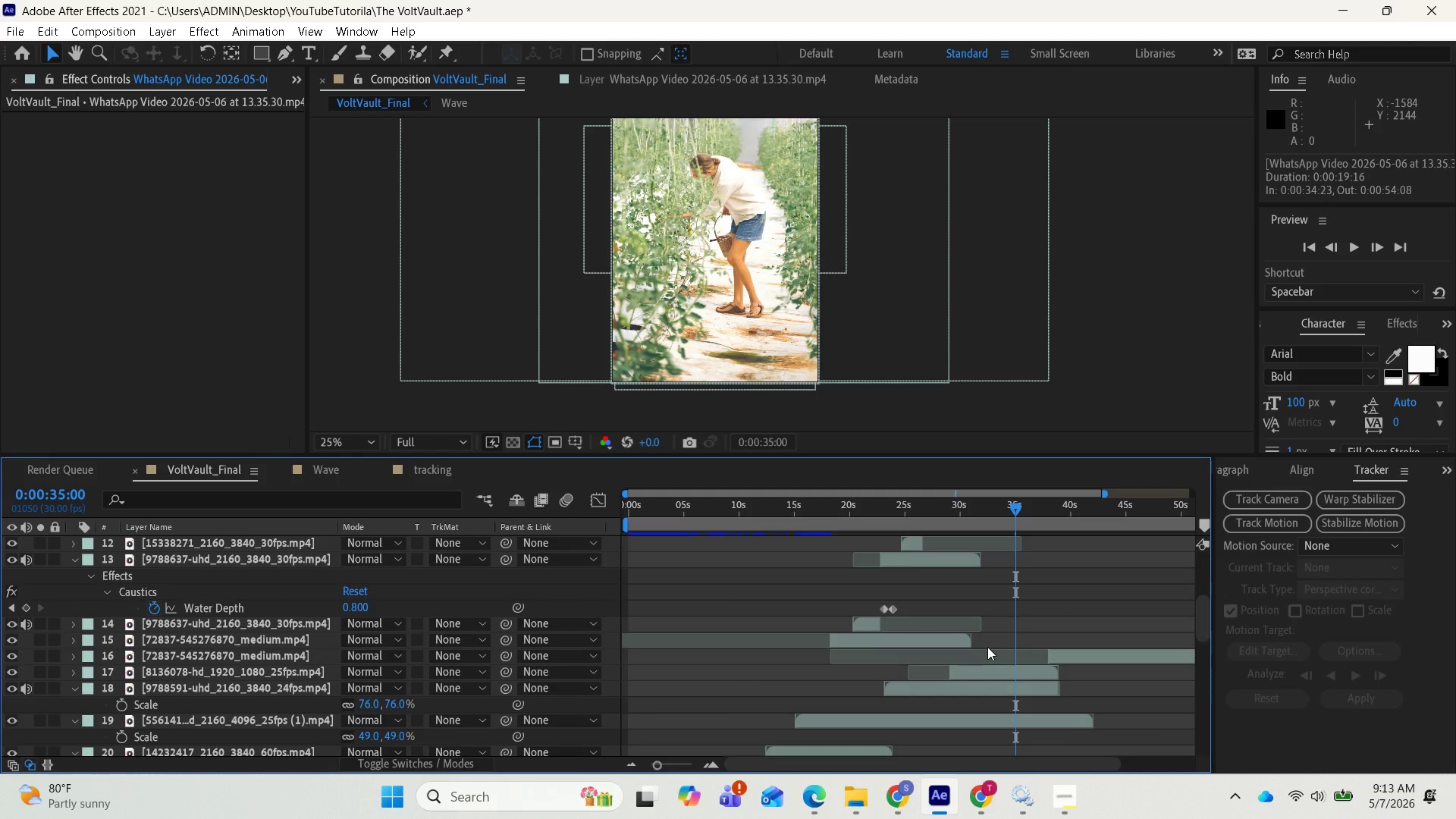 
scroll: coordinate [989, 639], scroll_direction: up, amount: 4.0
 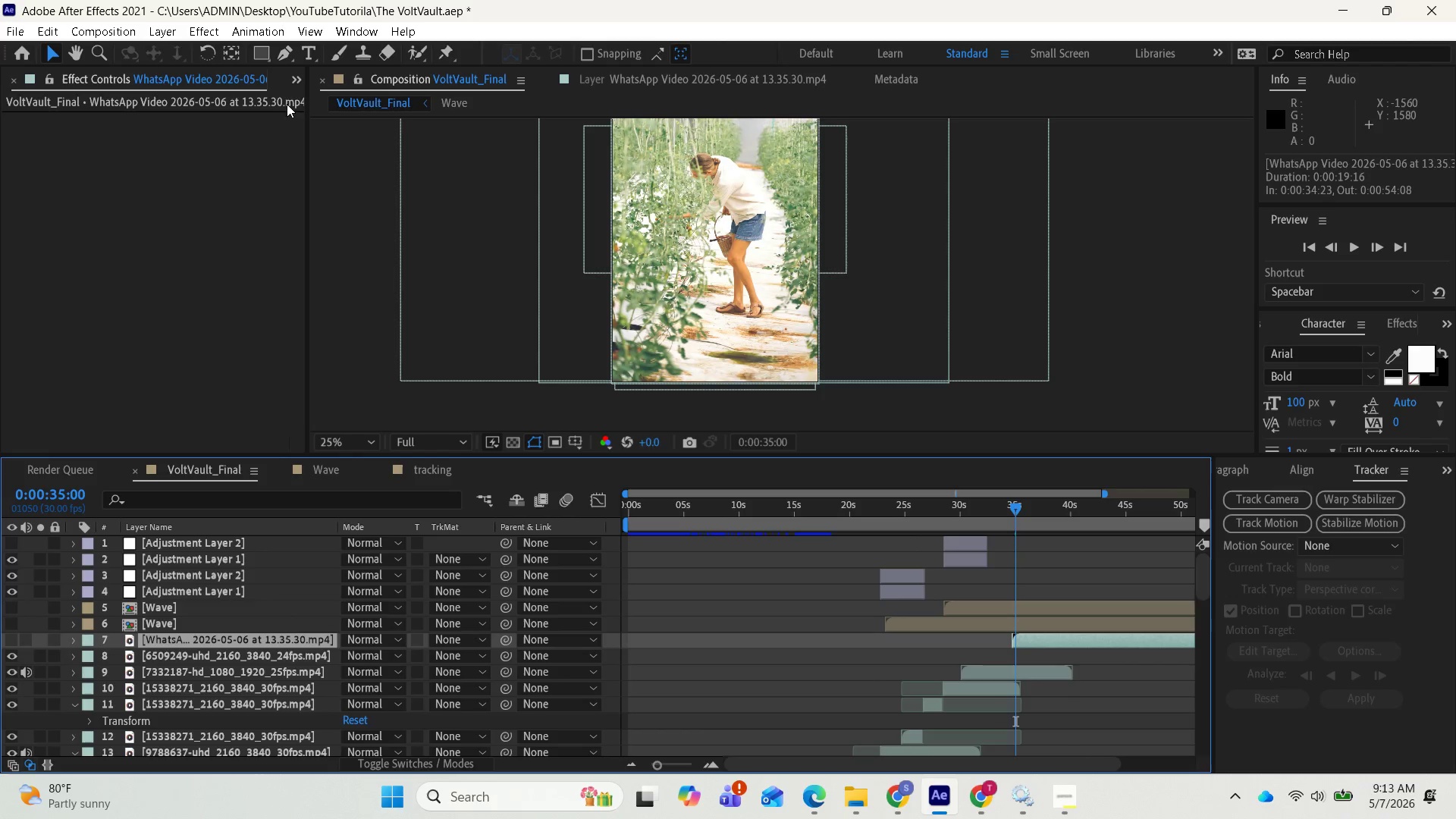 
left_click([295, 77])
 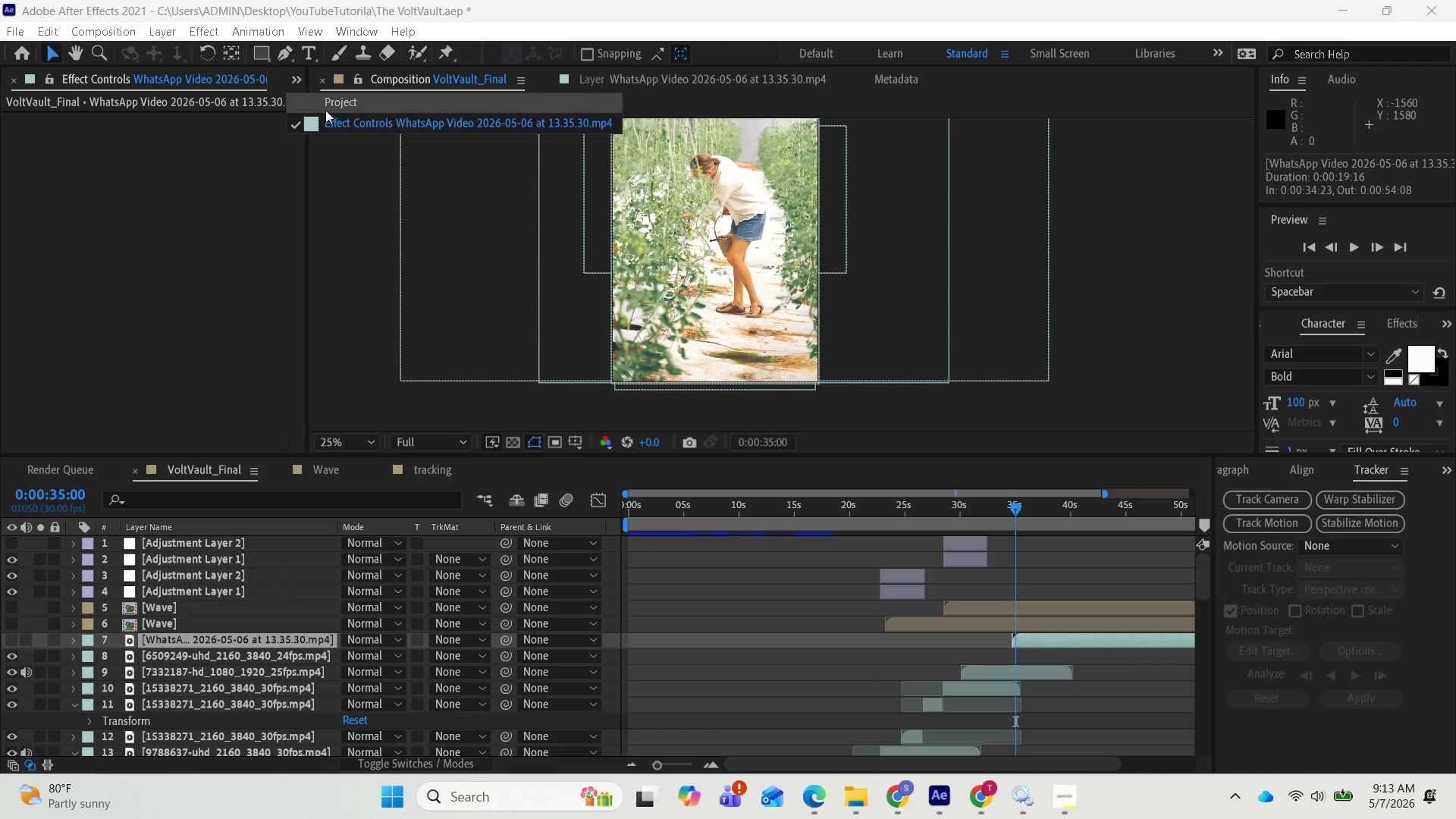 
mouse_move([331, 130])
 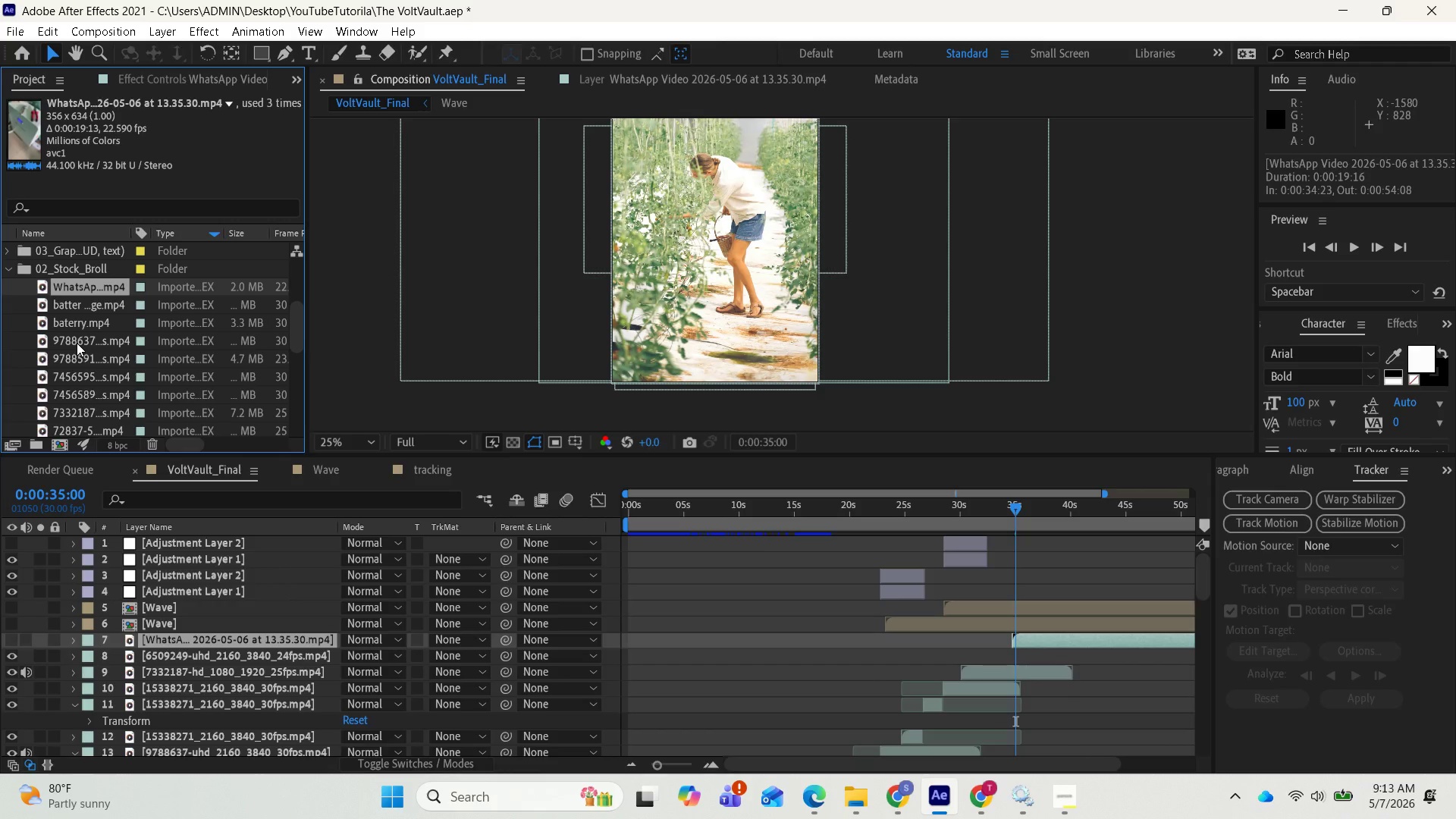 
scroll: coordinate [77, 343], scroll_direction: down, amount: 2.0
 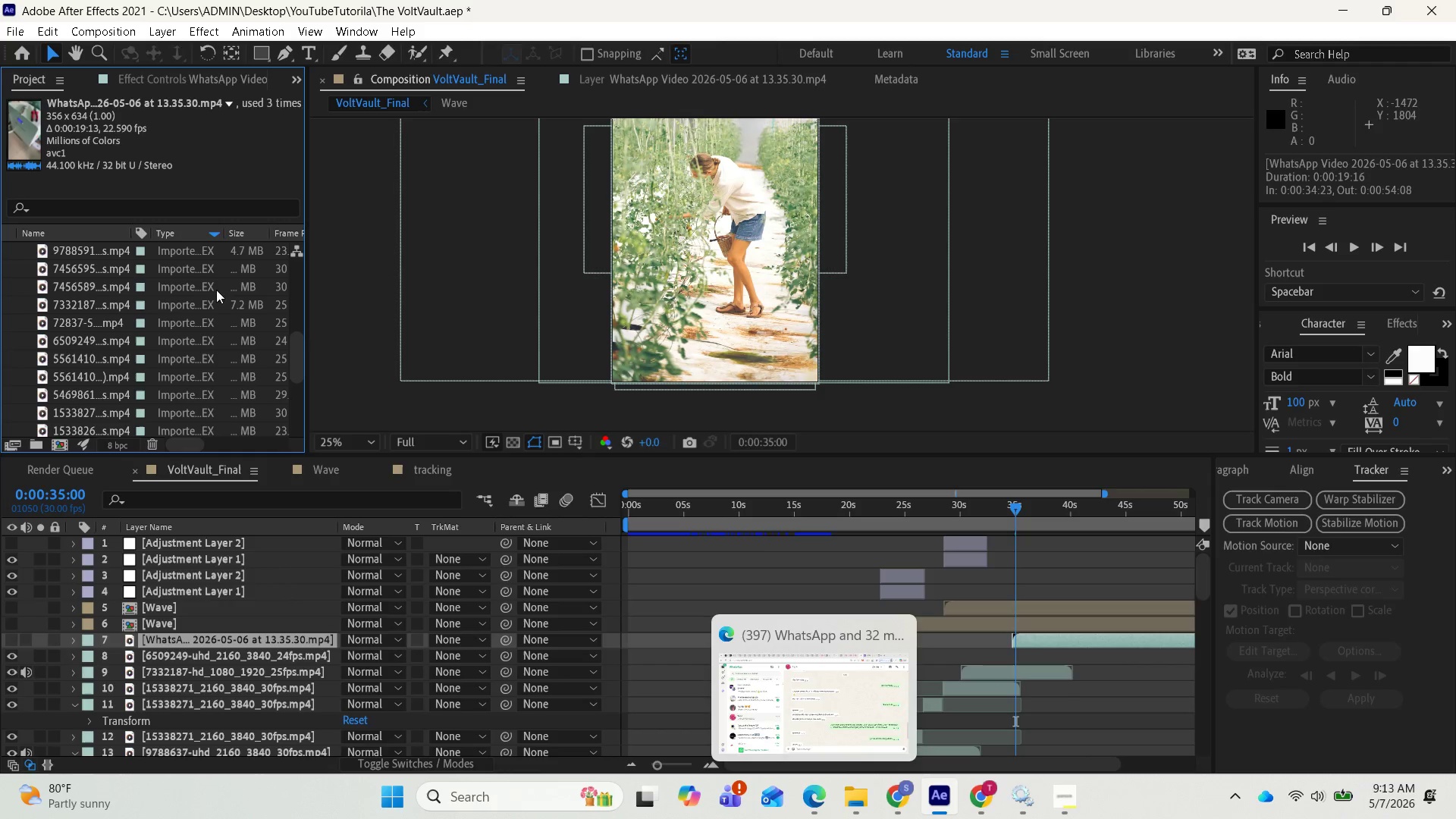 
scroll: coordinate [94, 322], scroll_direction: up, amount: 2.0
 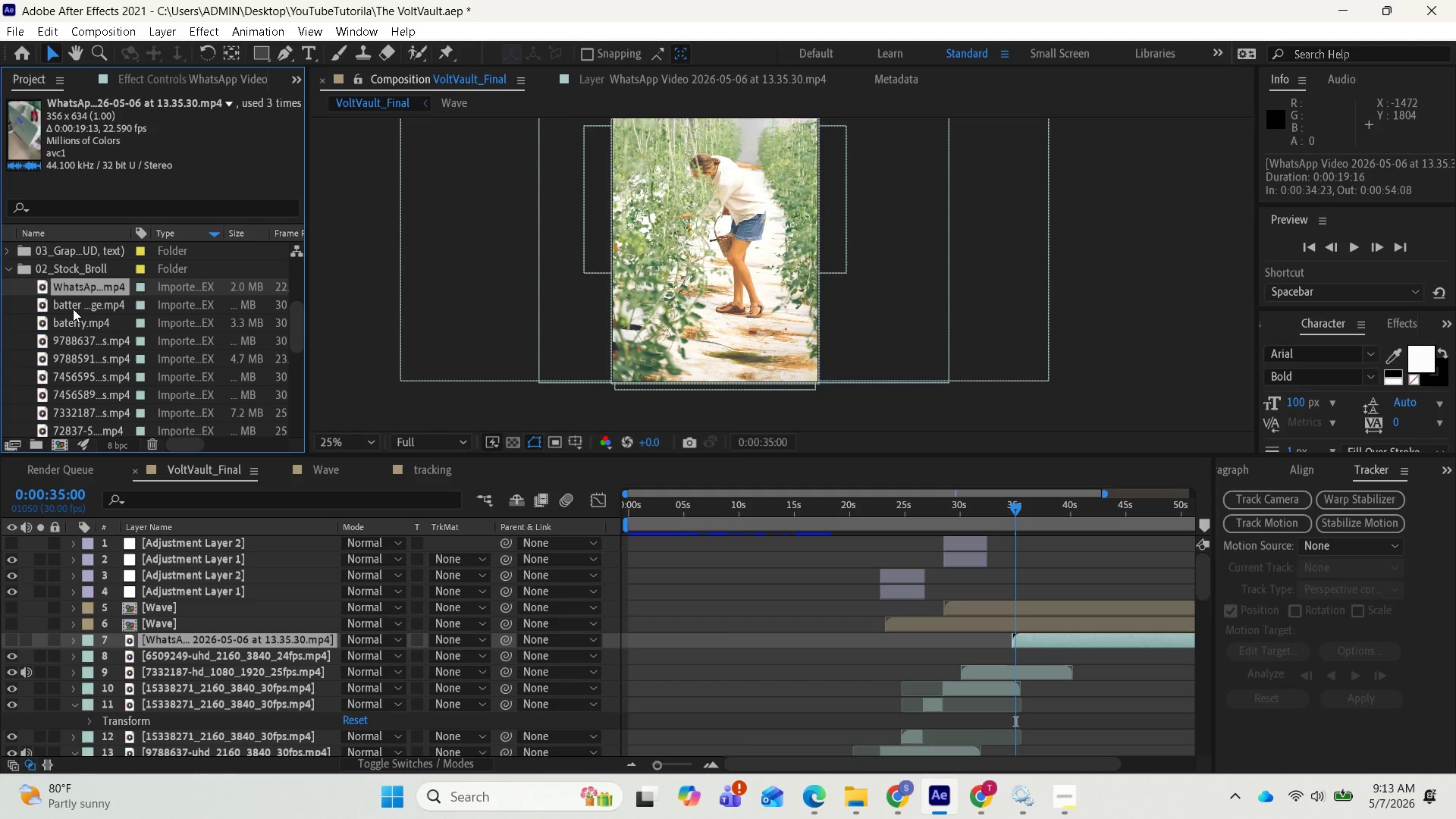 
left_click([76, 301])
 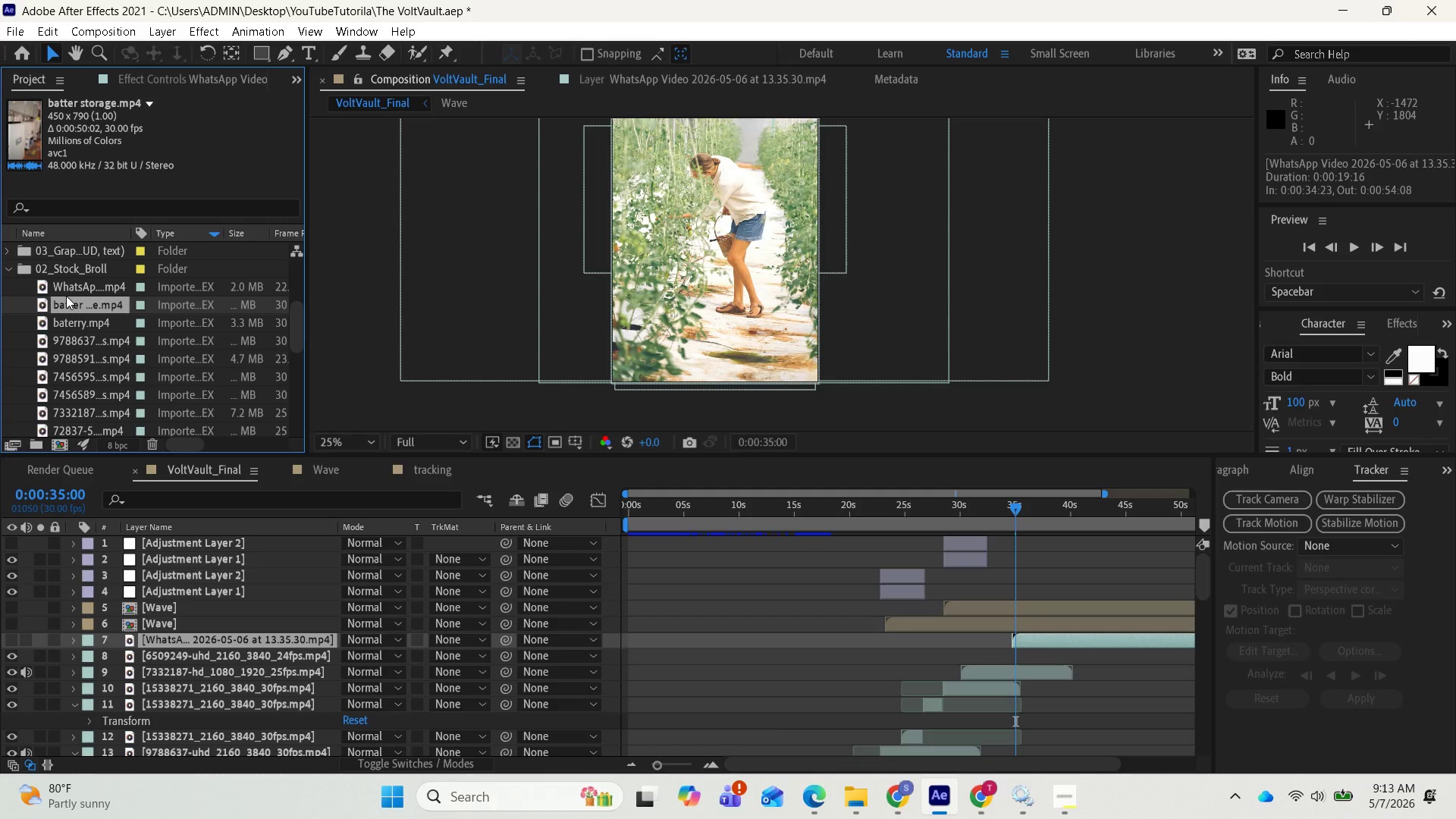 
left_click([66, 286])
 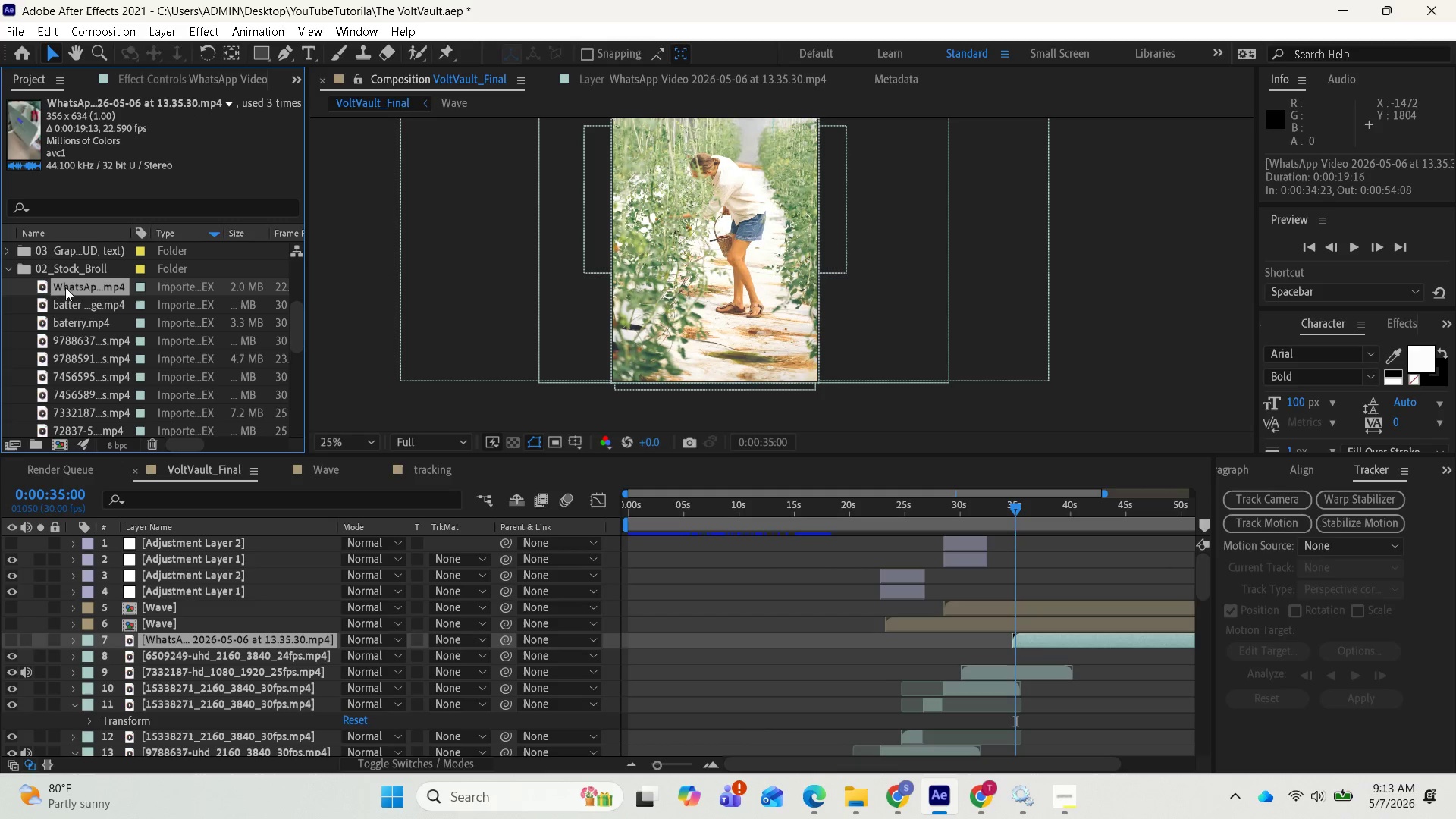 
left_click([62, 300])
 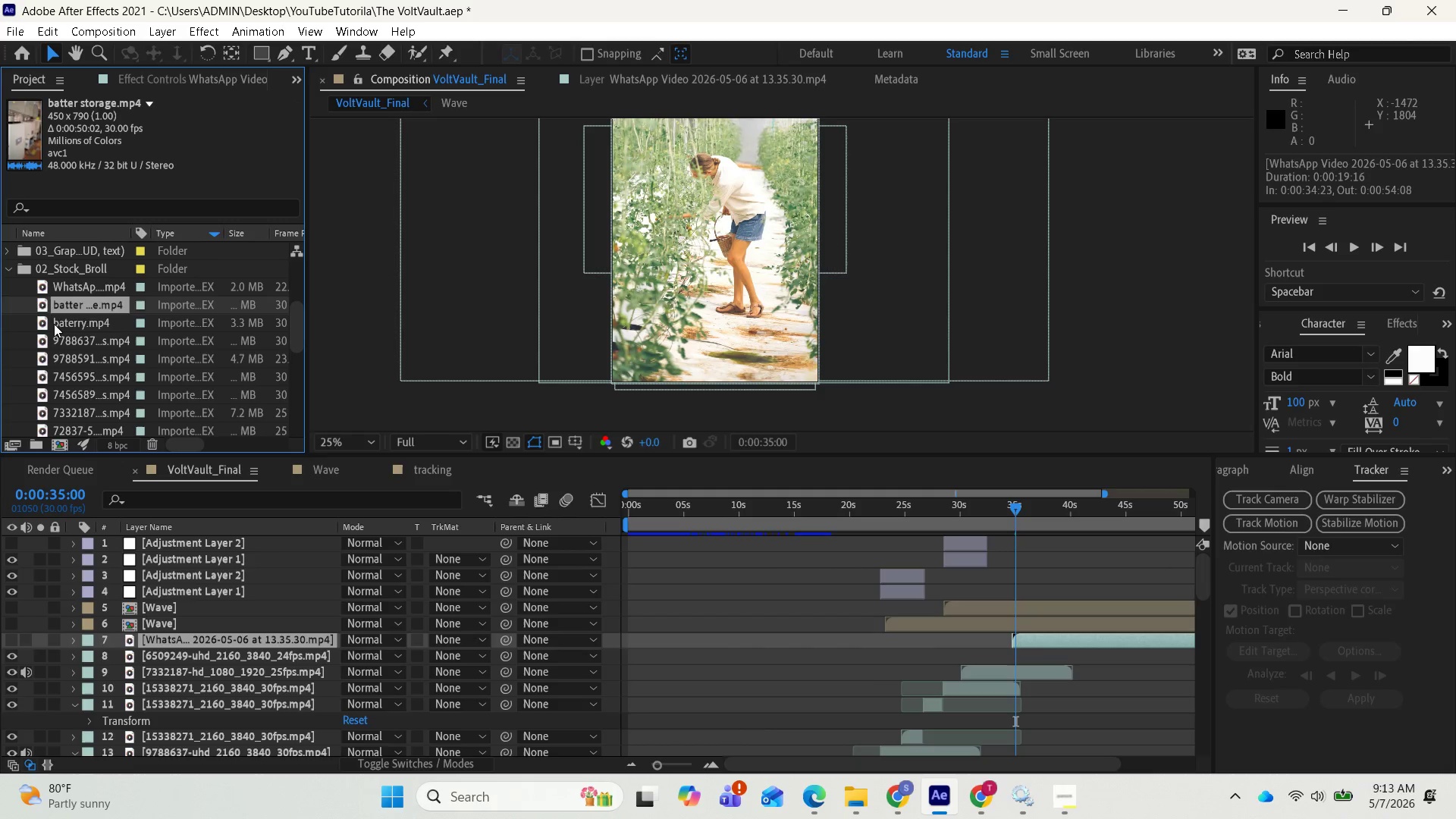 
left_click([54, 324])
 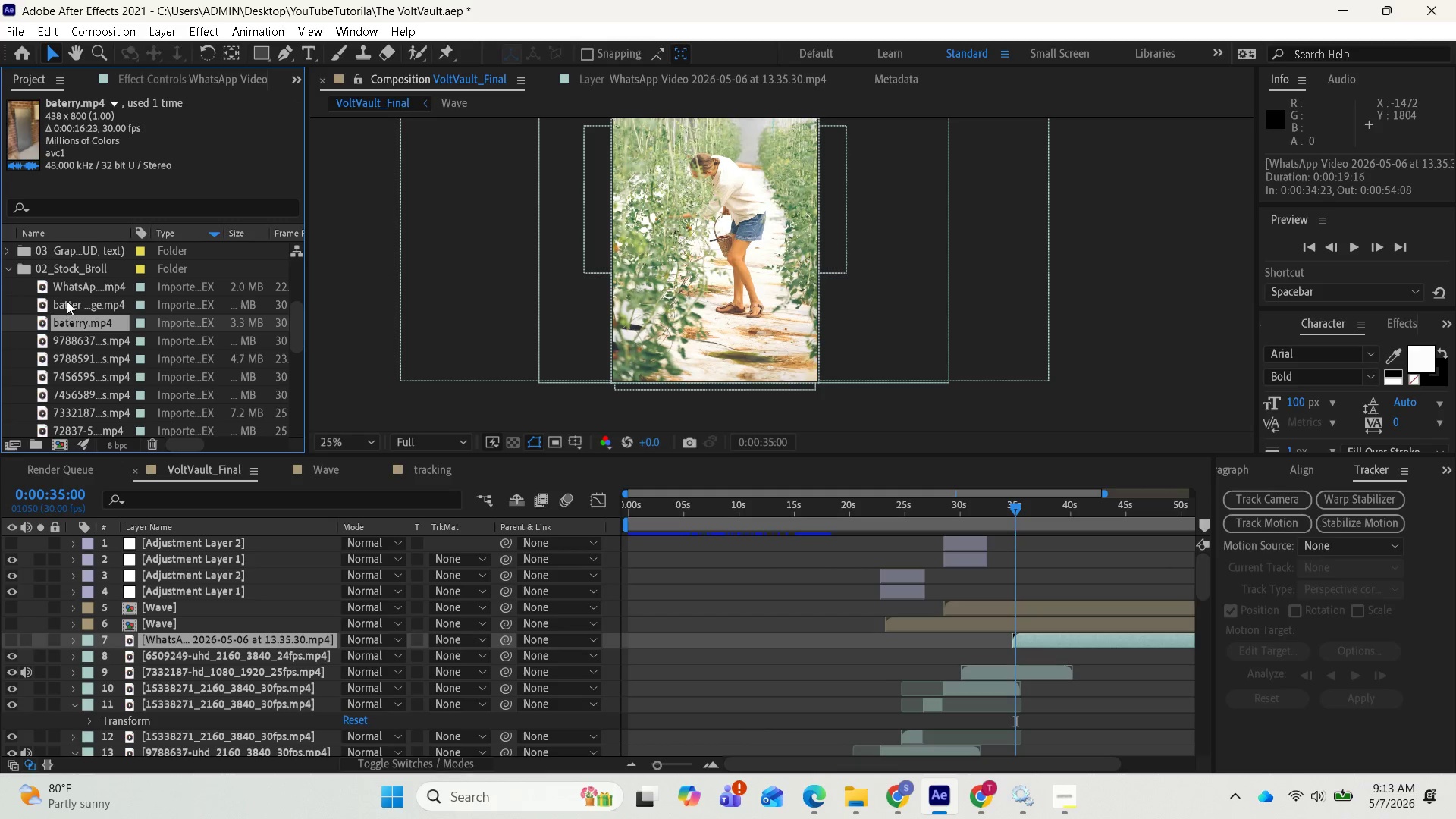 
left_click([67, 299])
 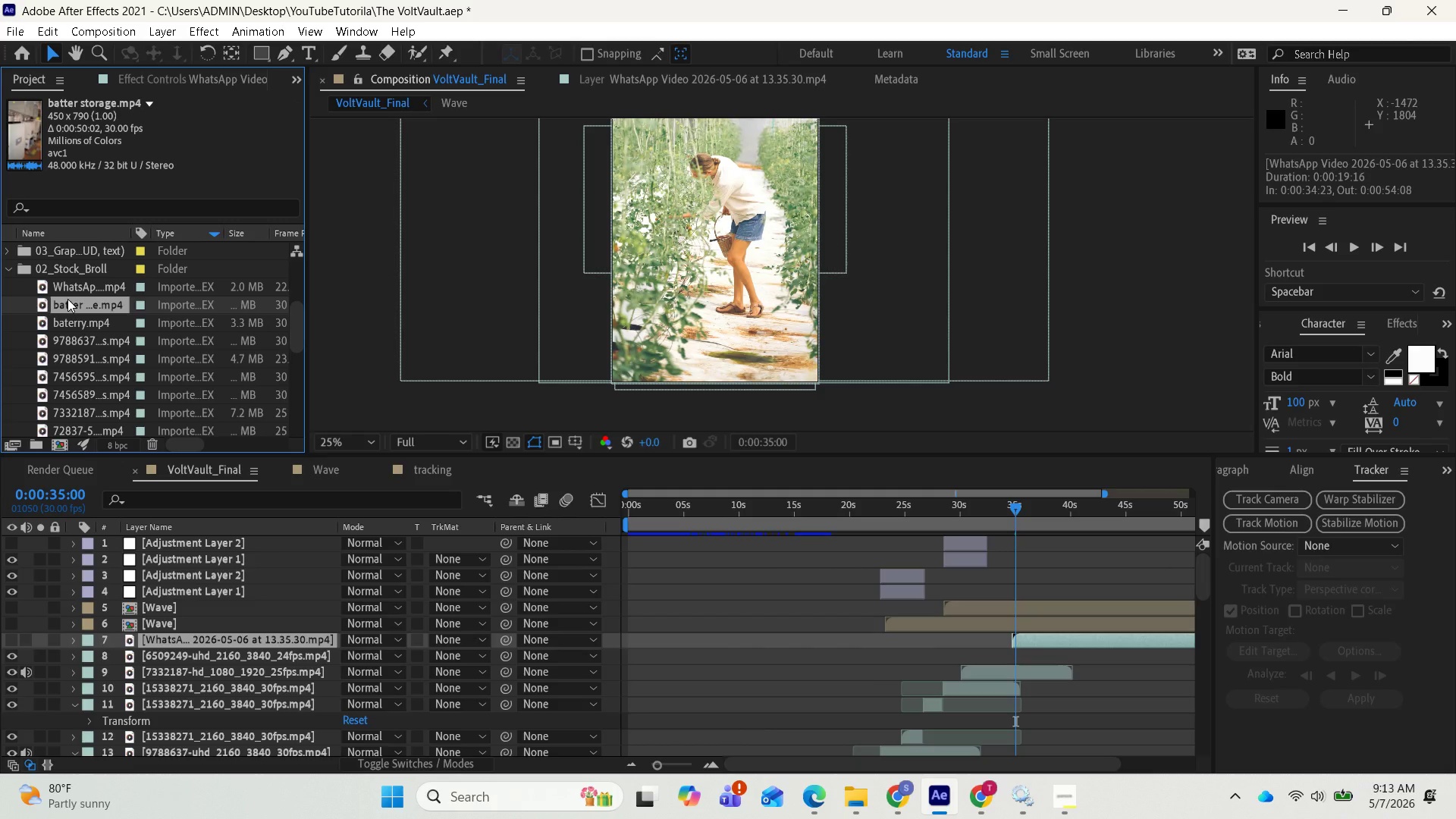 
left_click_drag(start_coordinate=[67, 299], to_coordinate=[142, 634])
 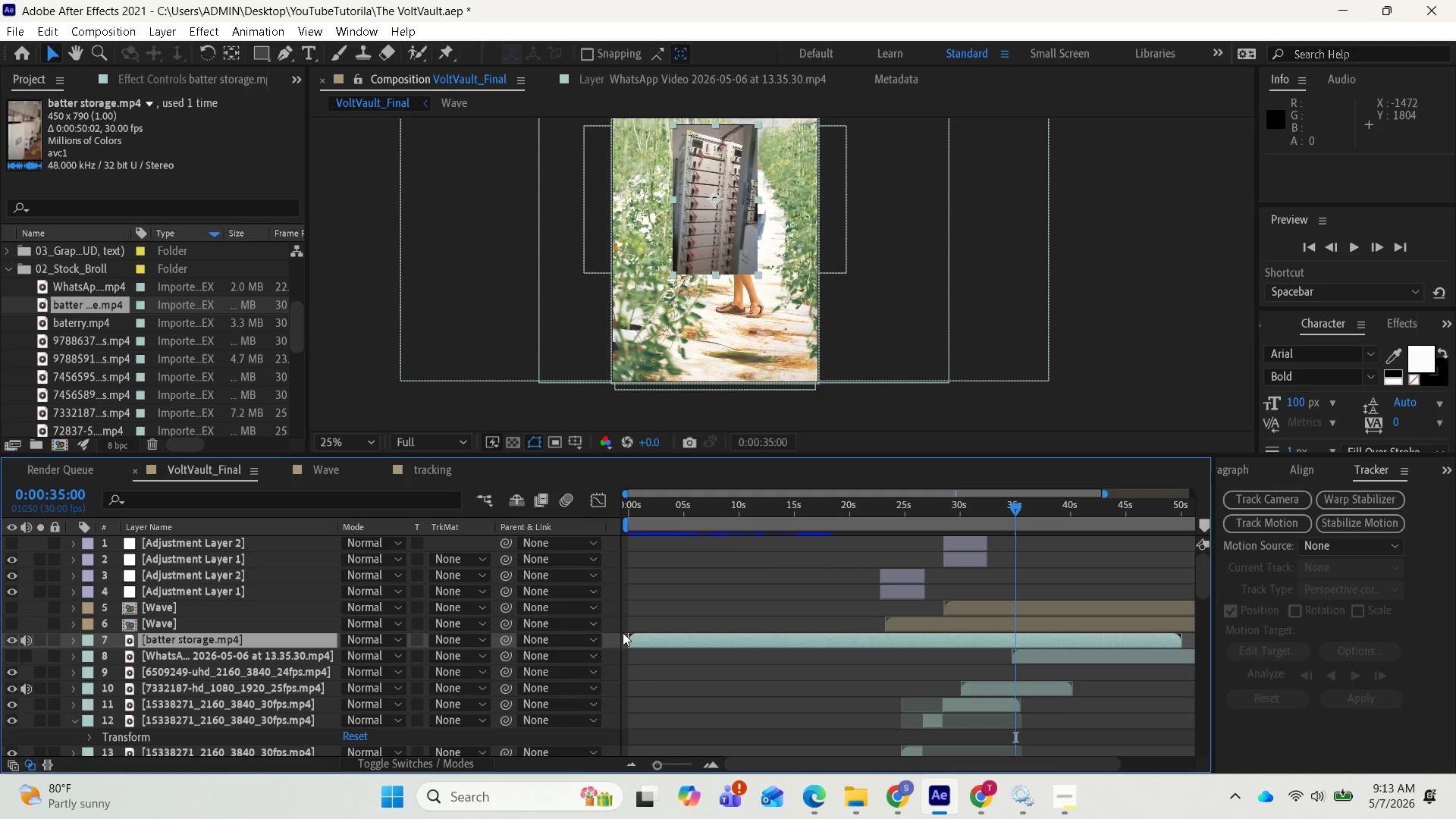 
key(S)
 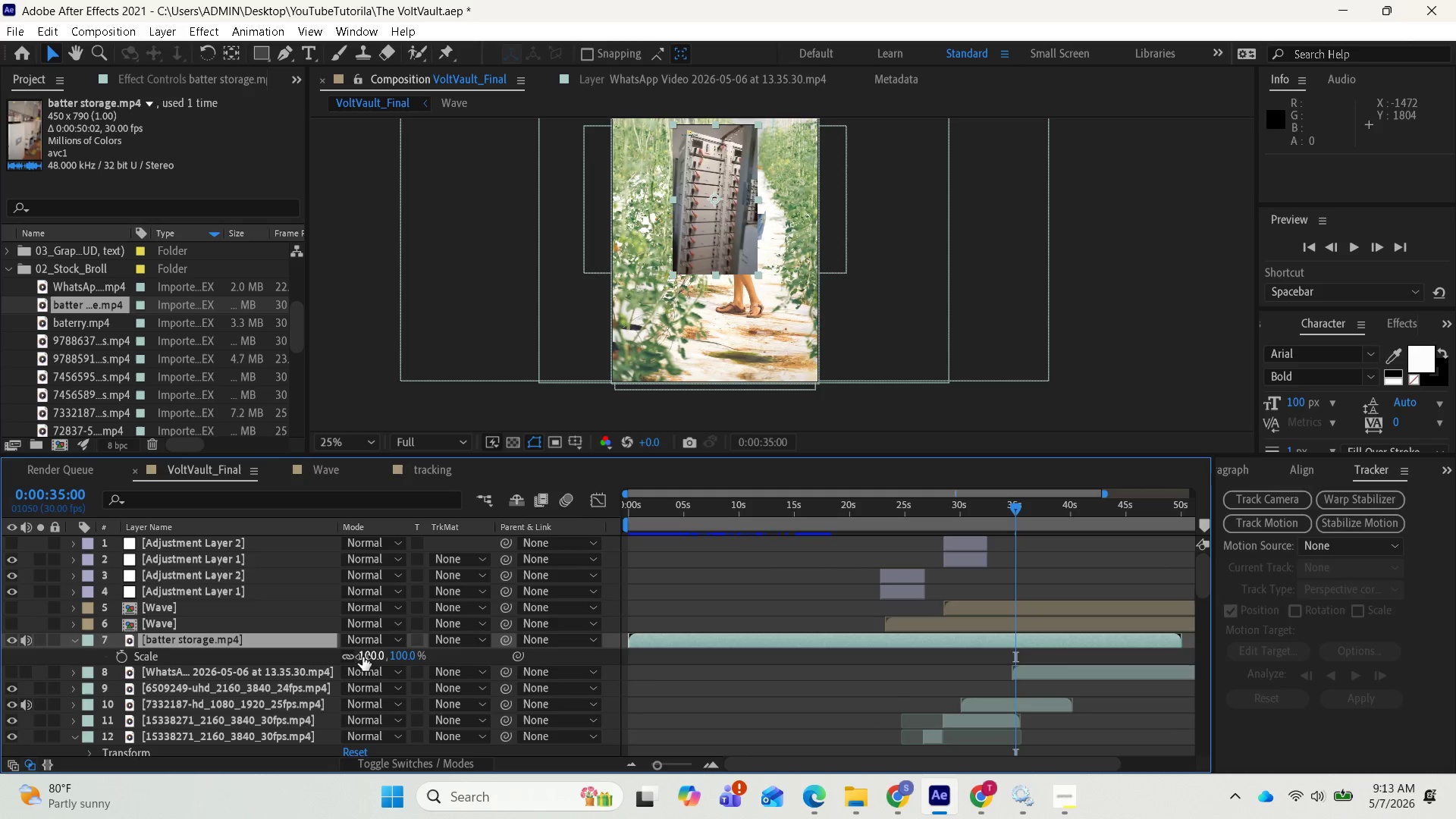 
left_click_drag(start_coordinate=[365, 654], to_coordinate=[526, 674])
 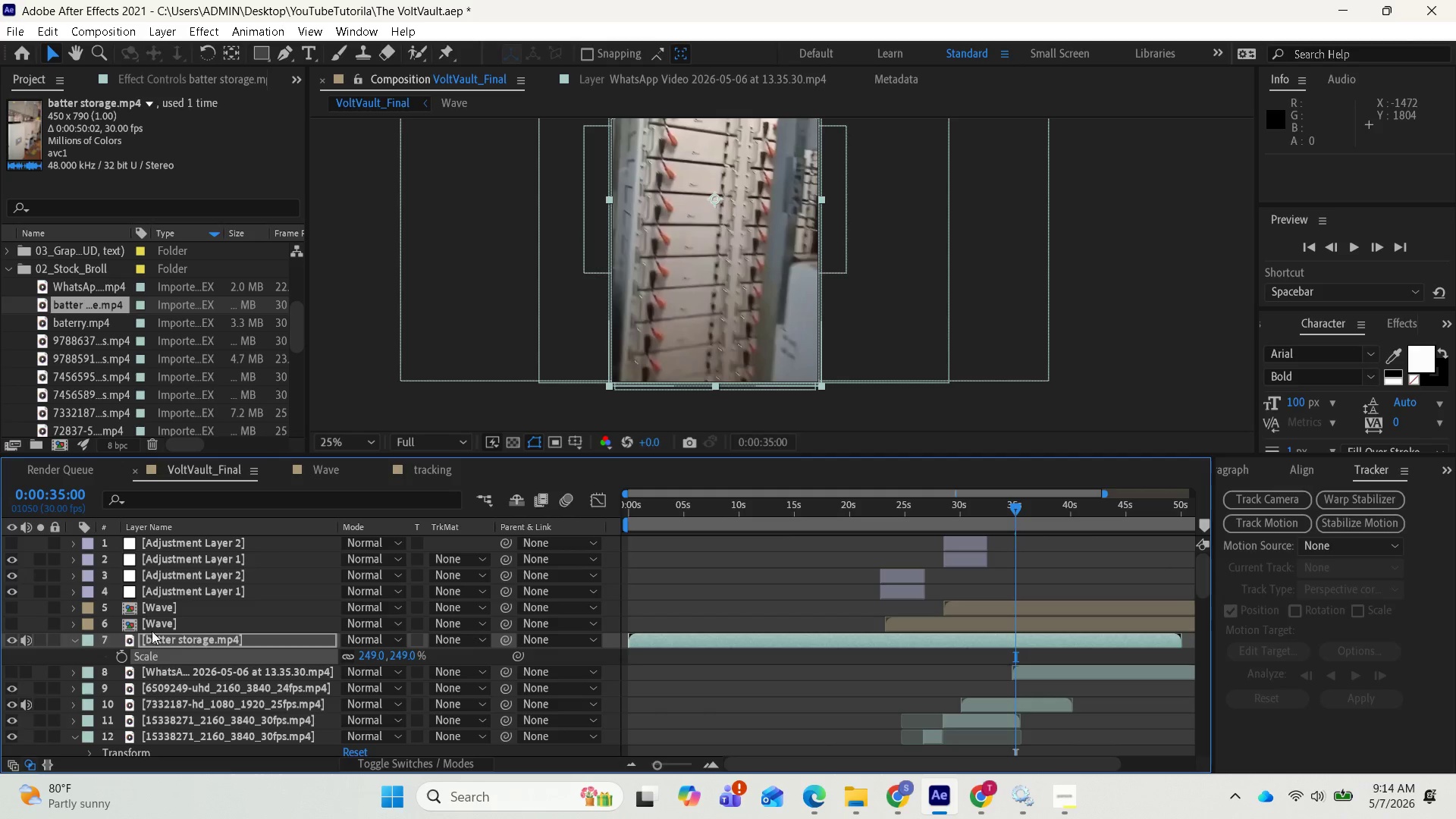 
left_click([144, 635])
 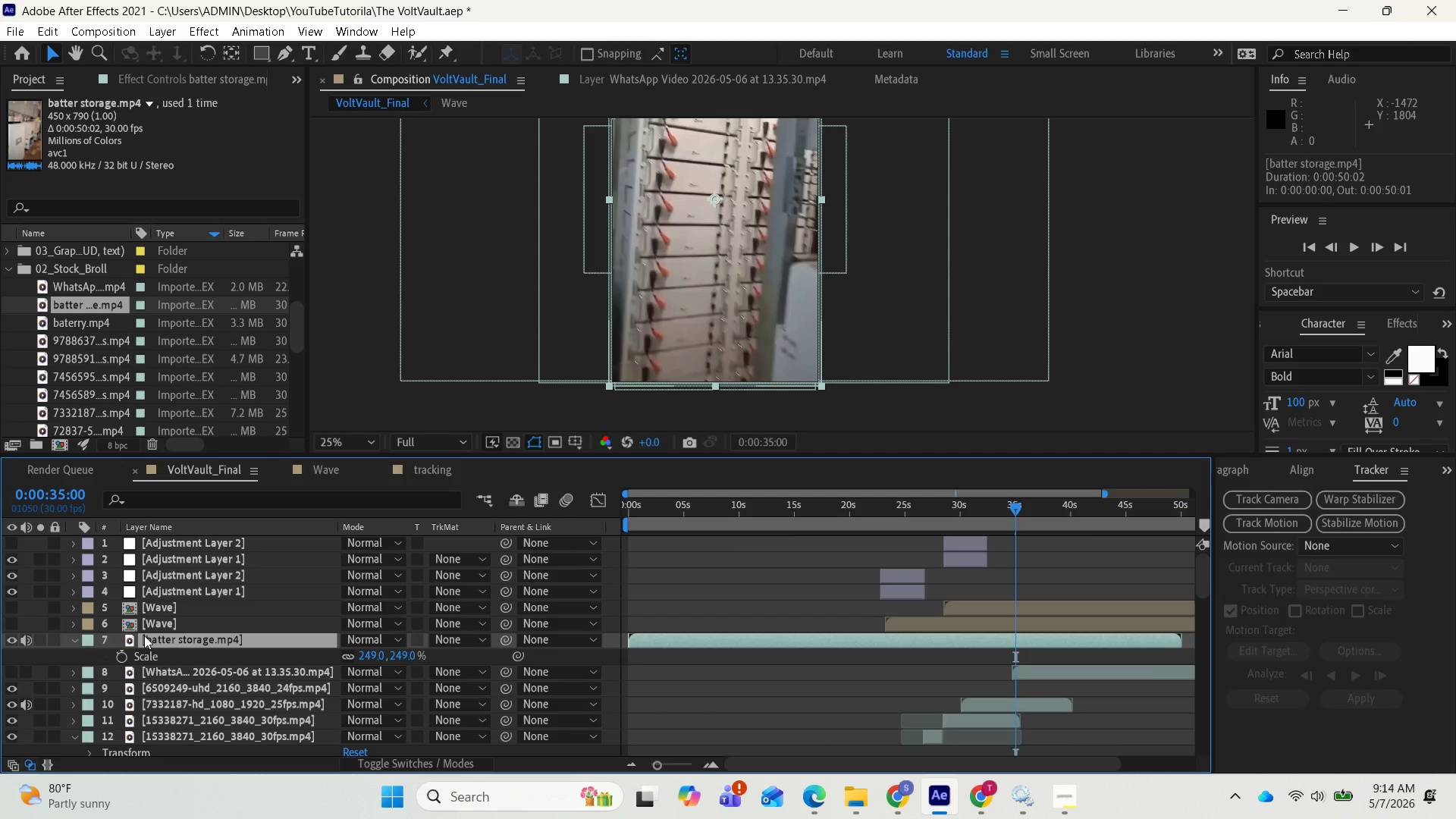 
key(P)
 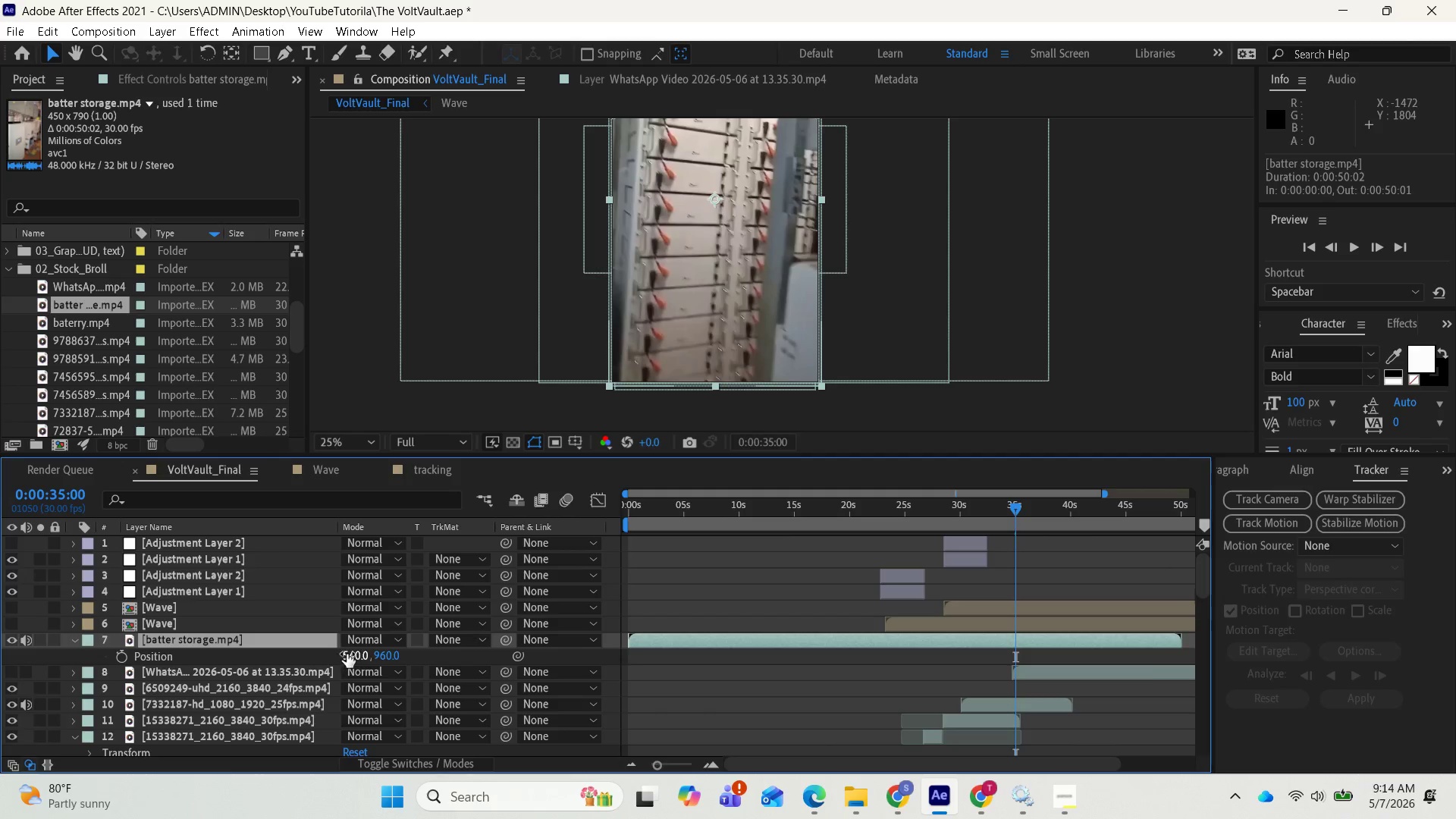 
left_click_drag(start_coordinate=[349, 654], to_coordinate=[378, 673])
 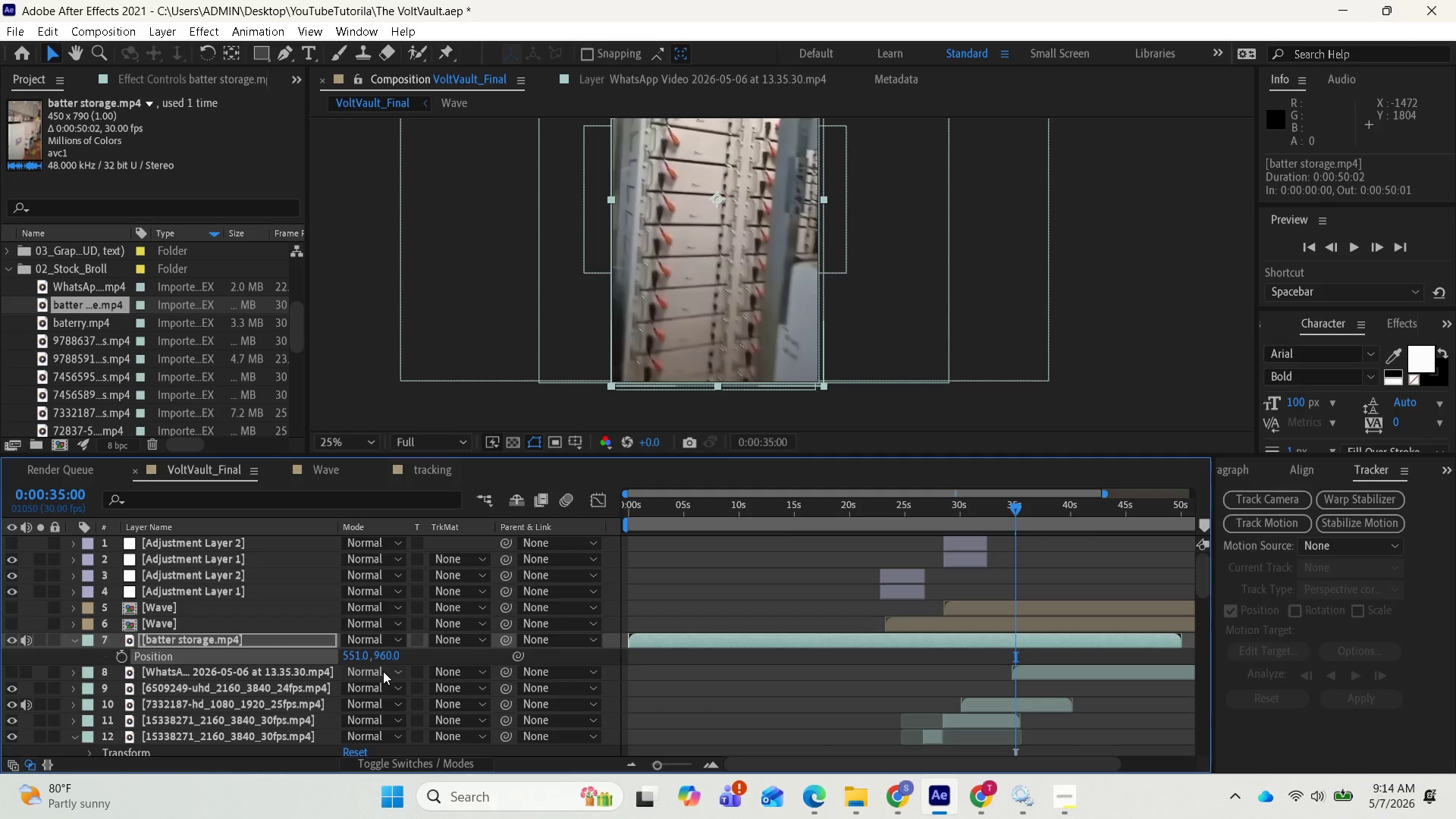 
key(Control+Z)
 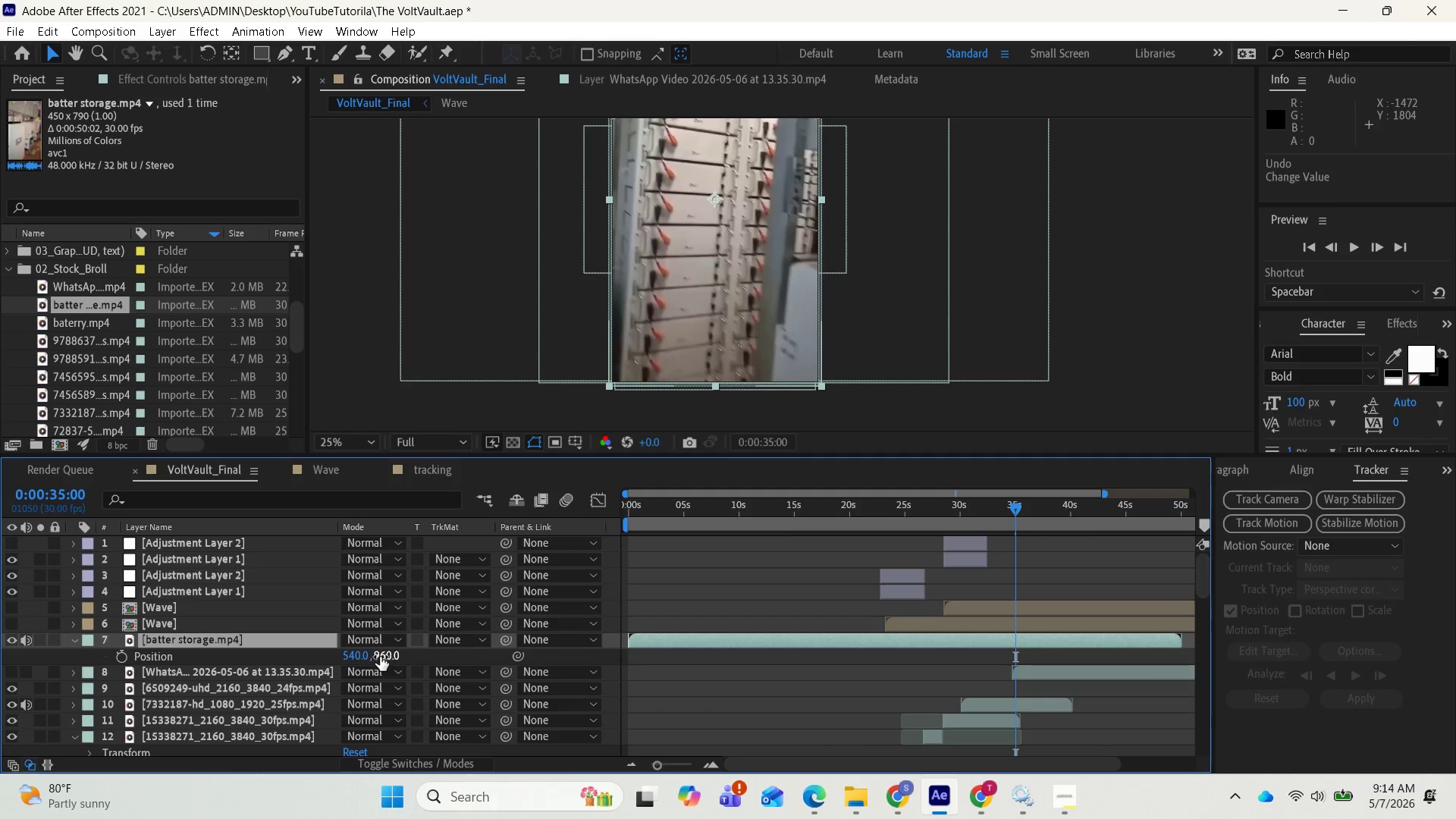 
left_click_drag(start_coordinate=[380, 657], to_coordinate=[608, 636])
 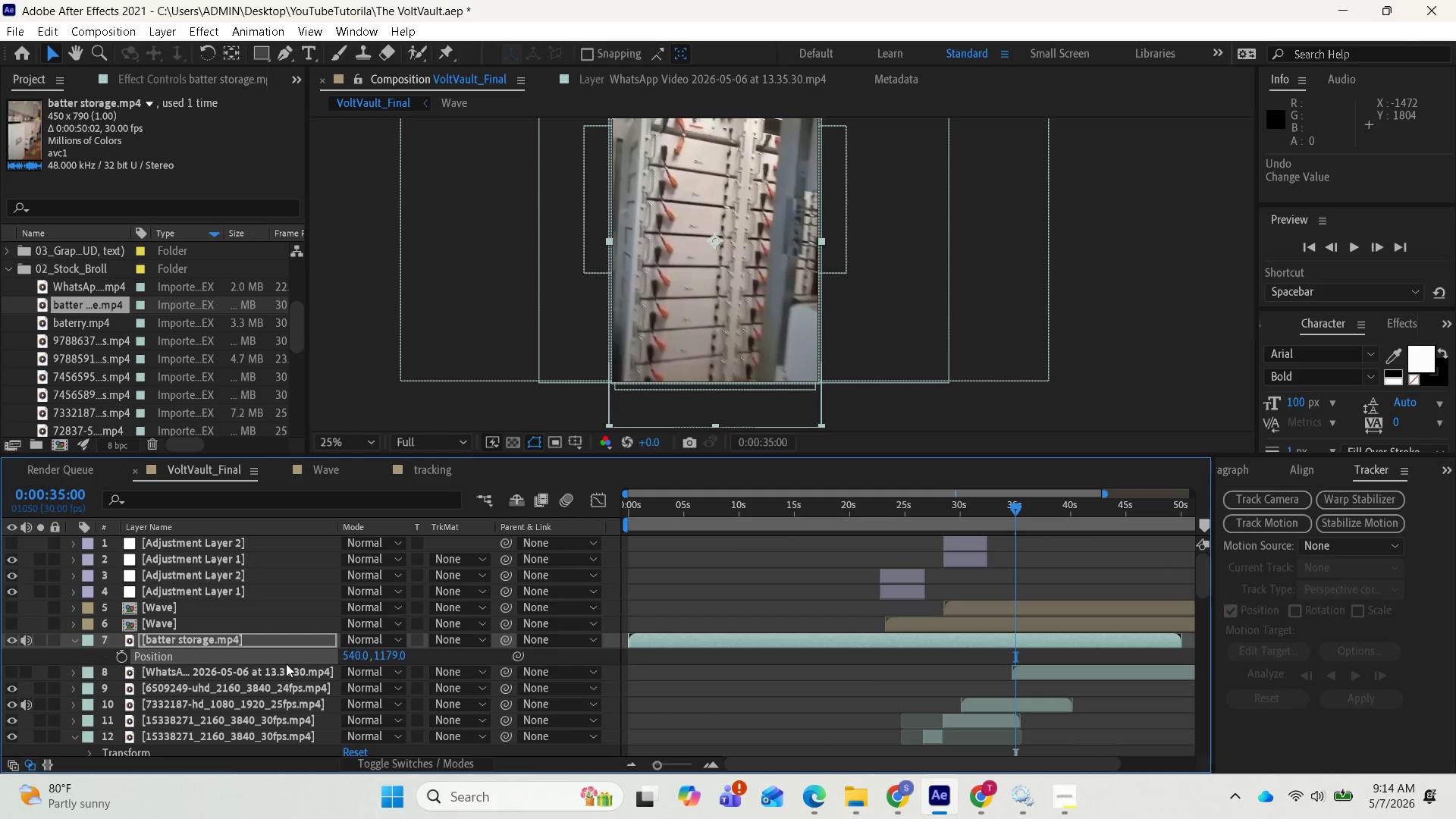 
key(S)
 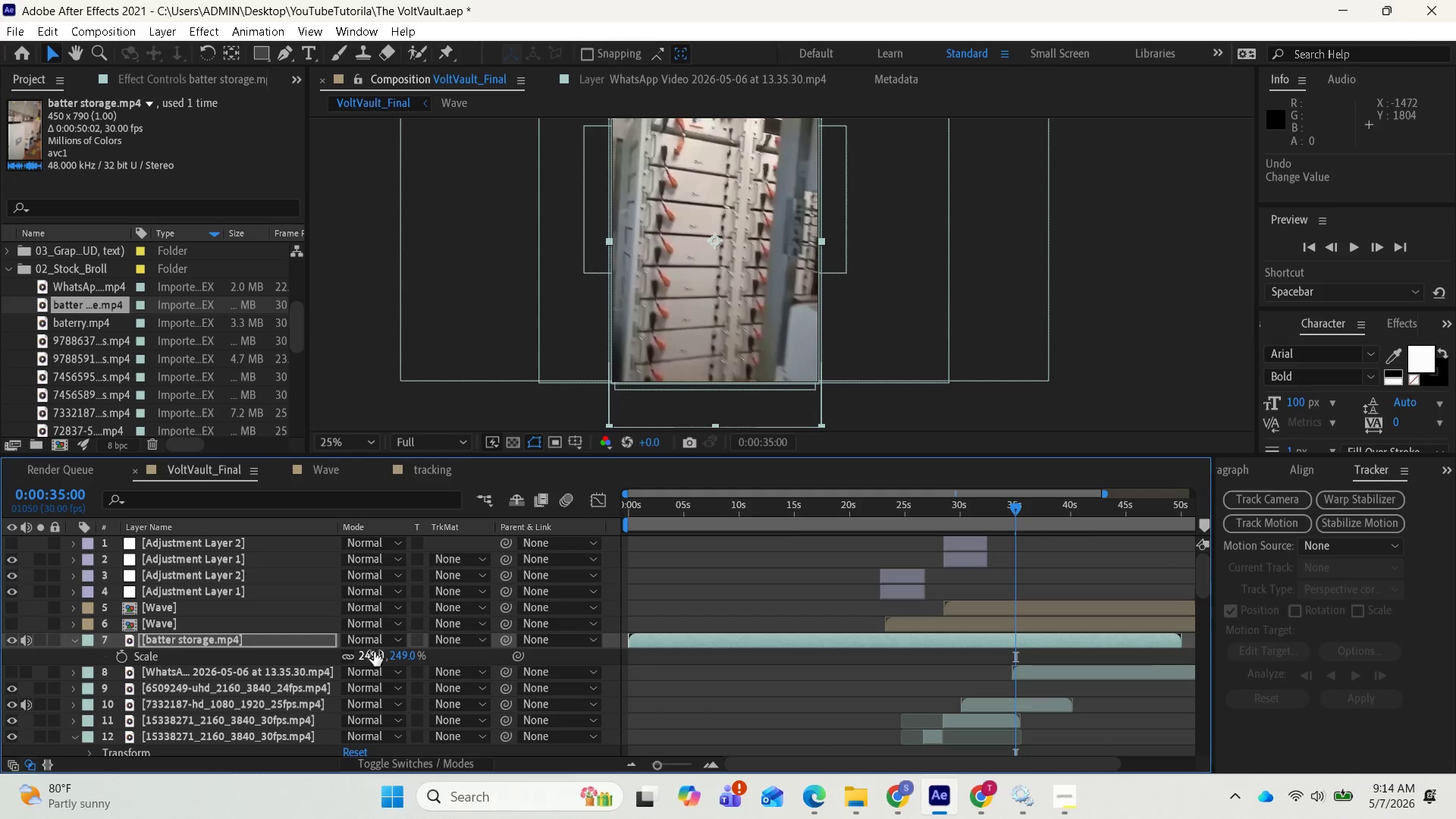 
left_click_drag(start_coordinate=[375, 651], to_coordinate=[376, 657])
 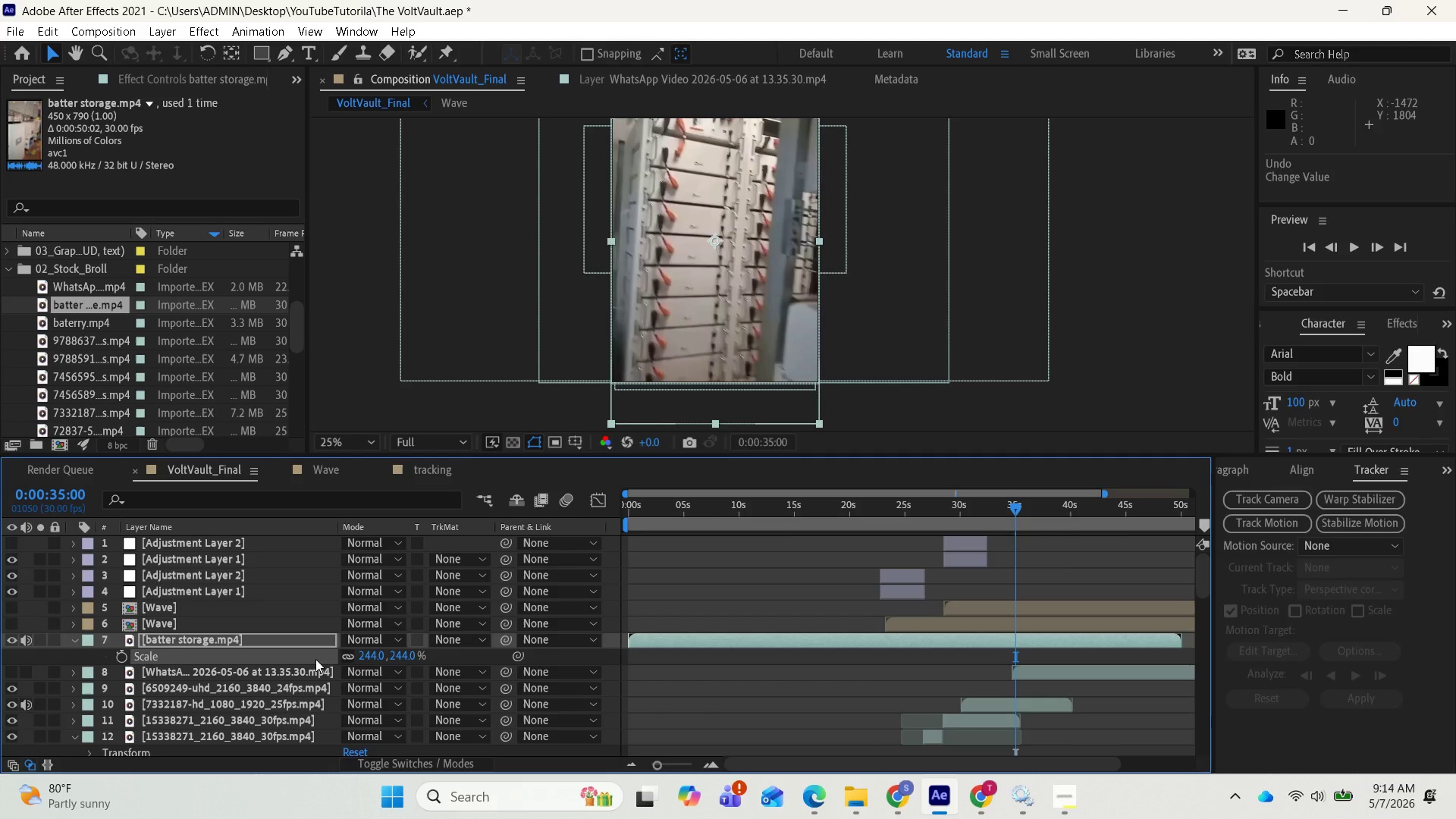 
key(P)
 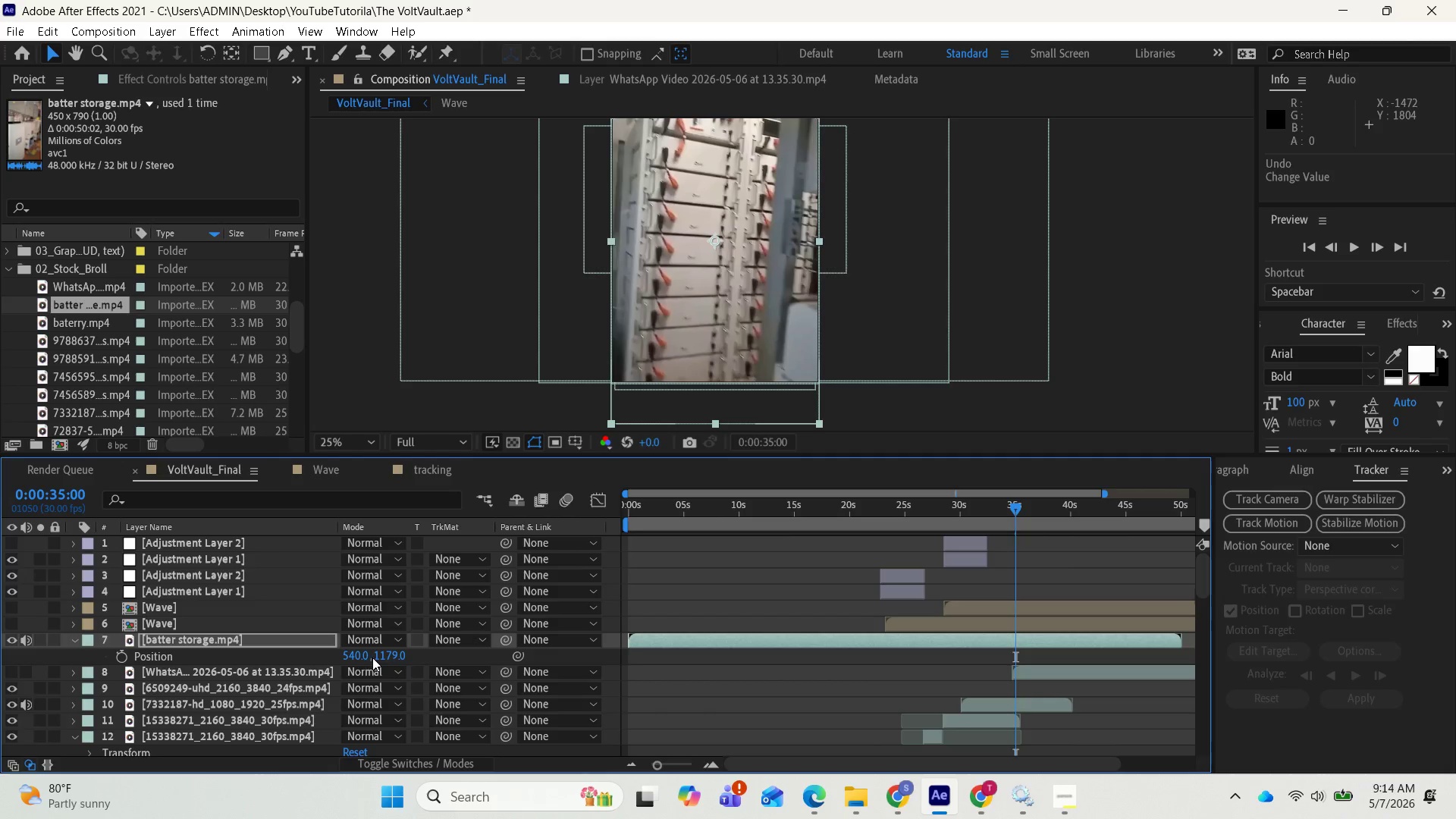 
left_click_drag(start_coordinate=[376, 657], to_coordinate=[557, 635])
 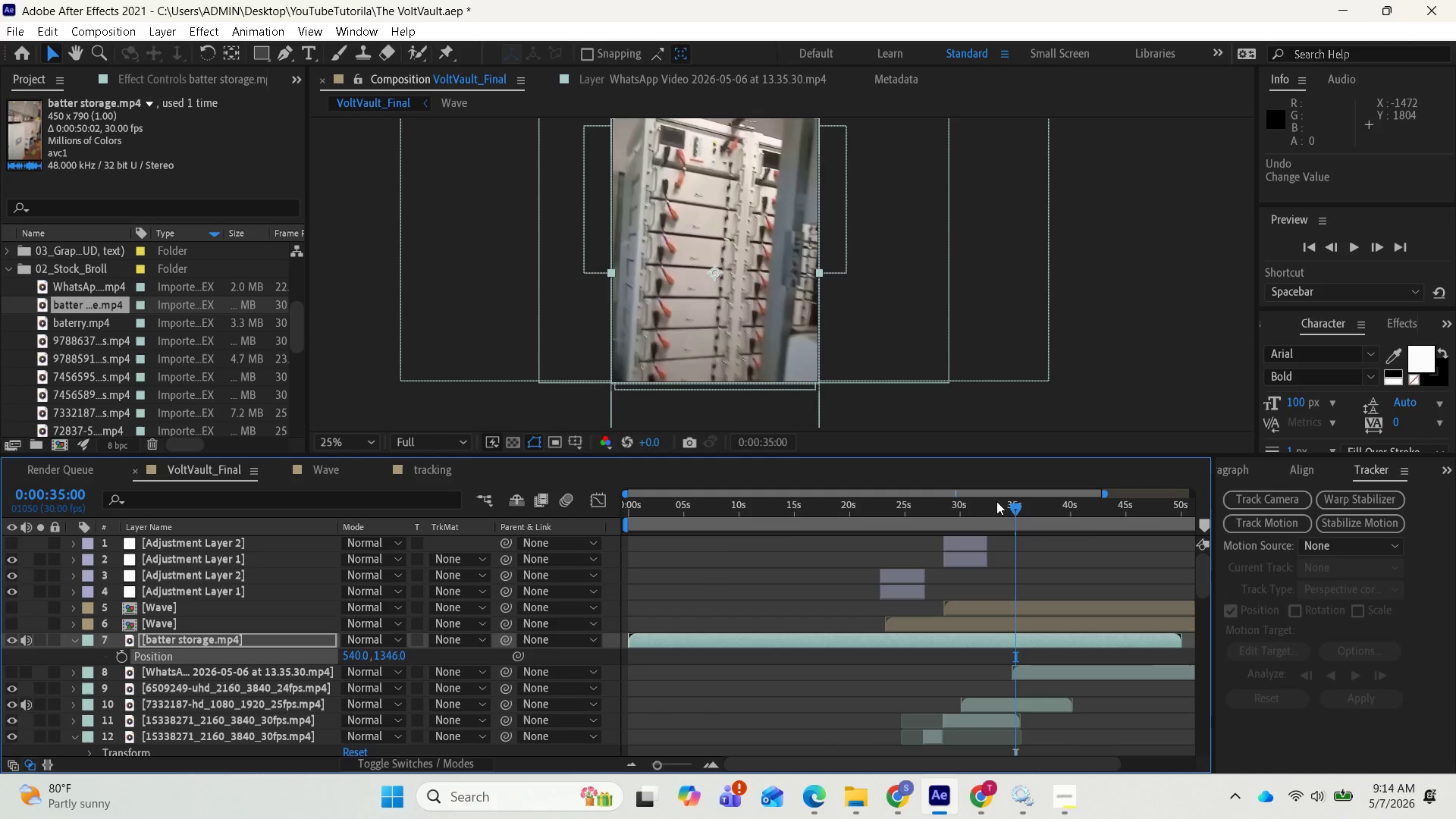 
left_click_drag(start_coordinate=[1011, 510], to_coordinate=[621, 557])
 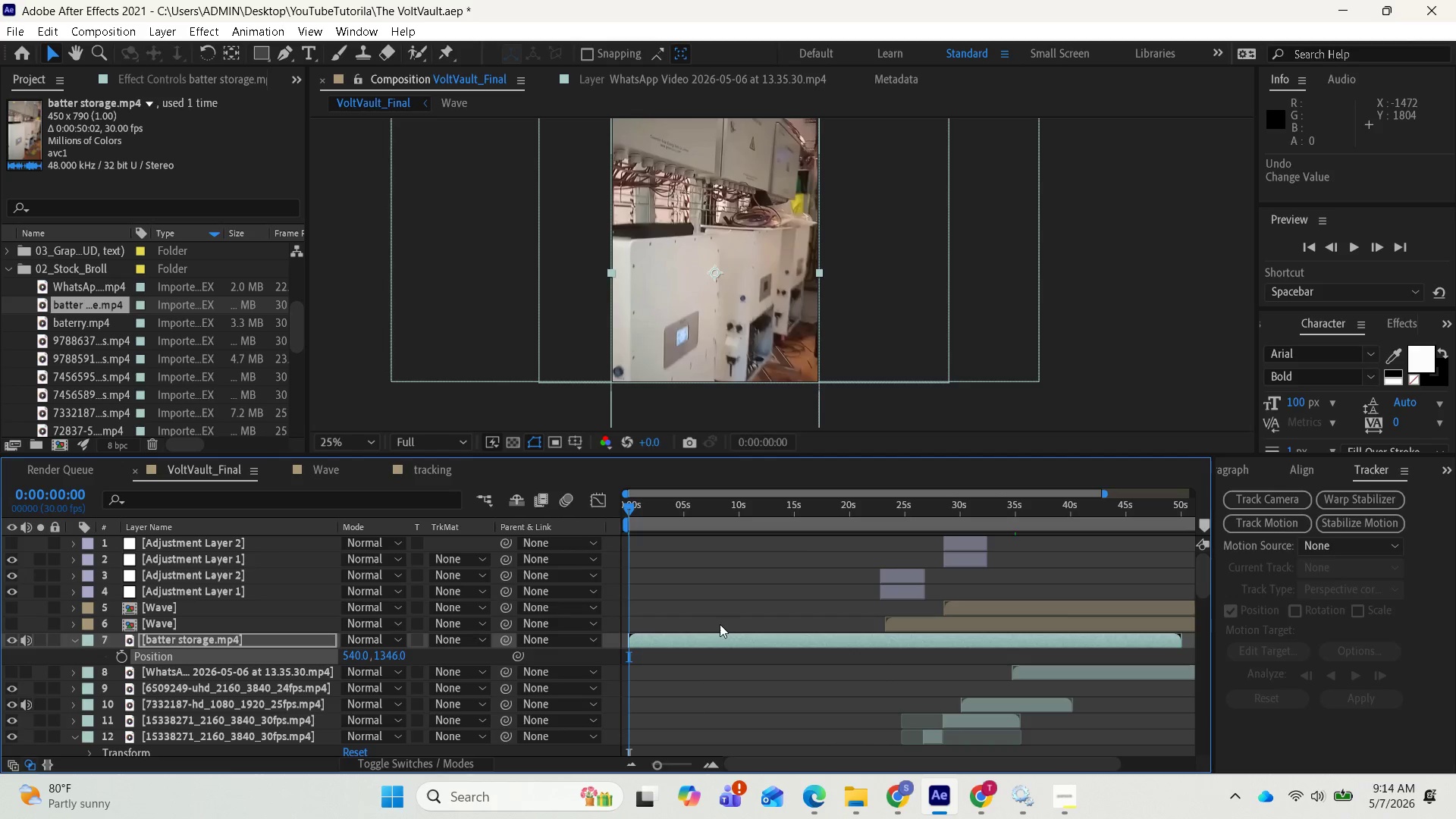 
key(Space)
 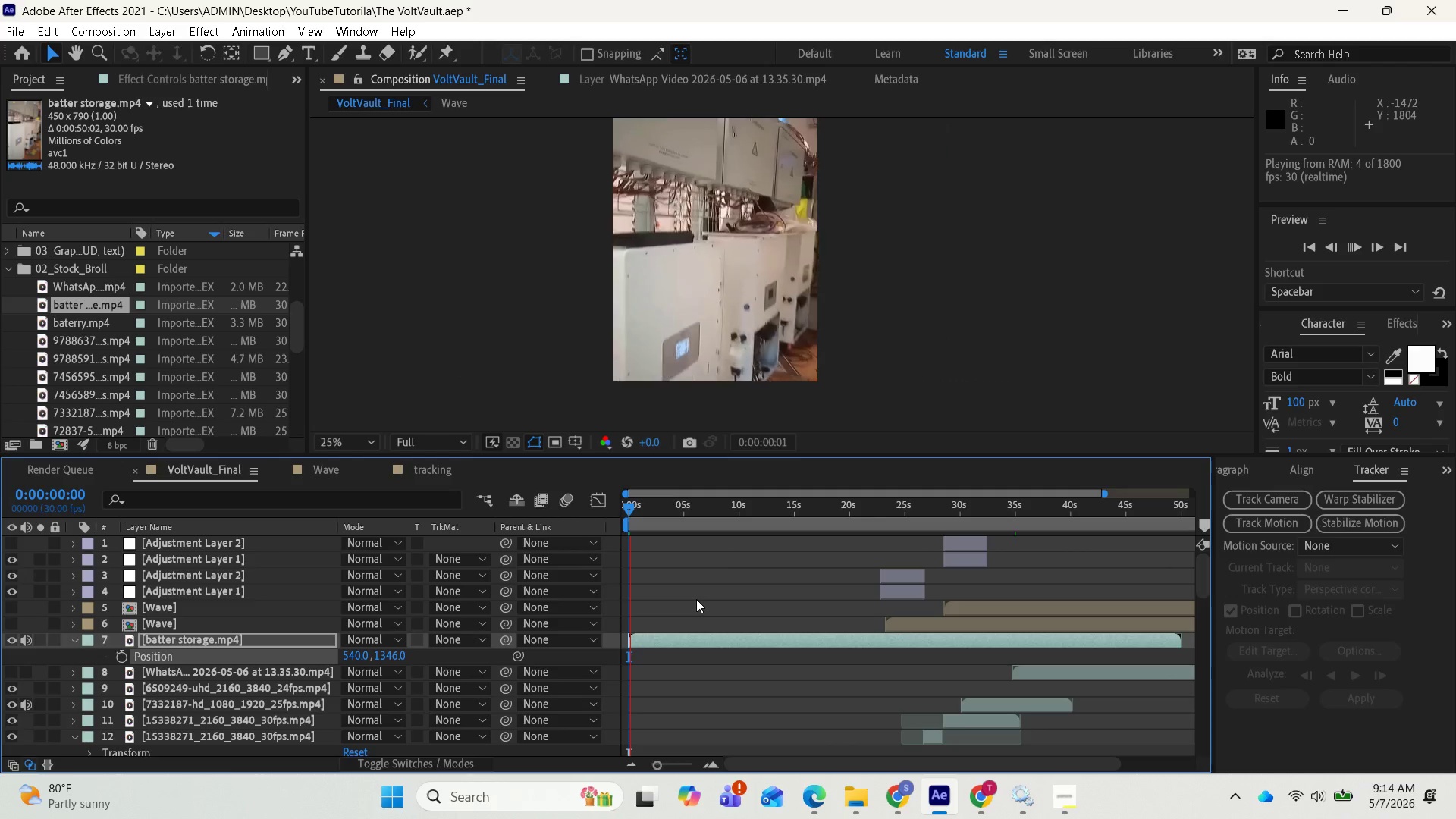 
key(Space)
 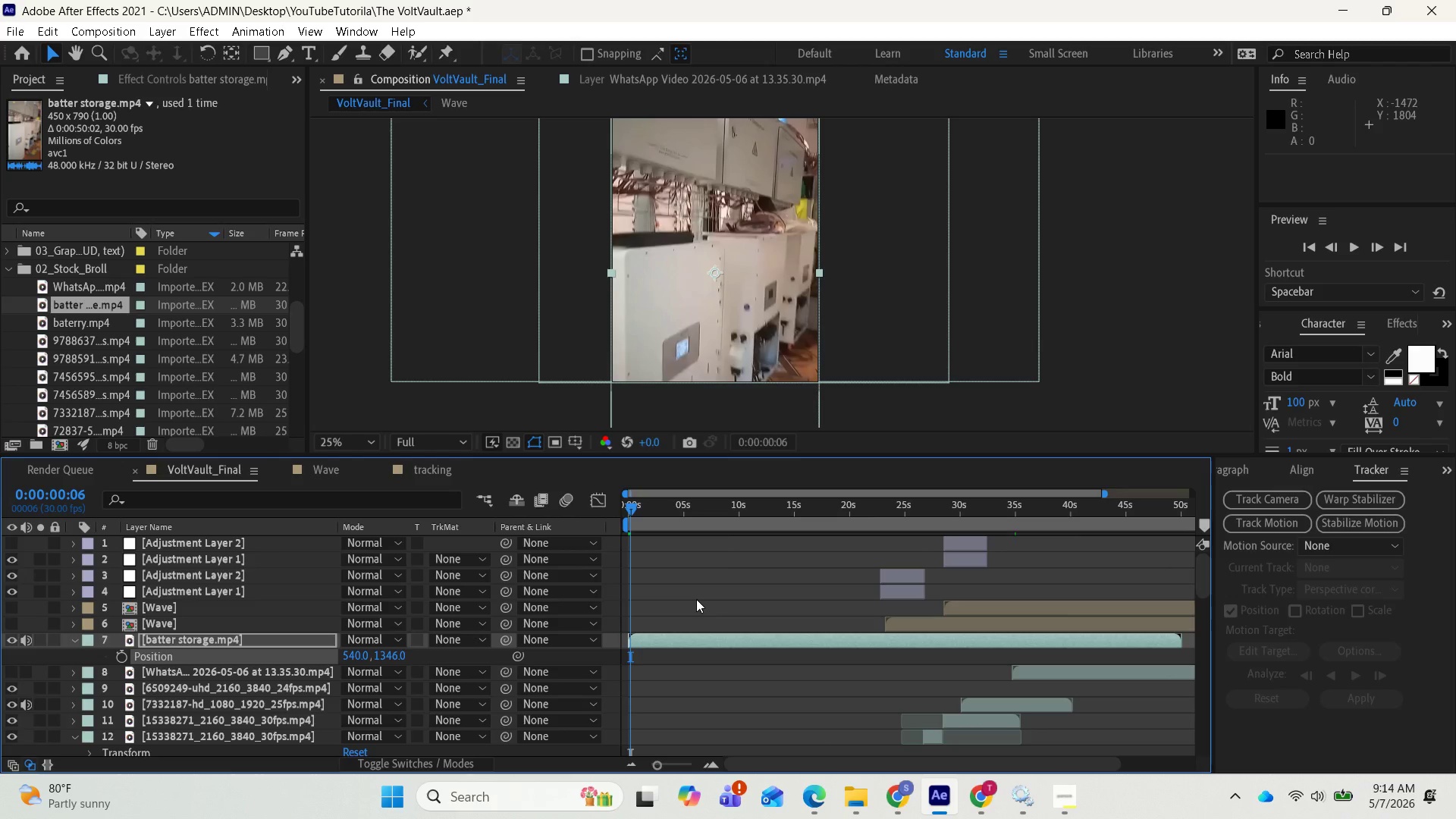 
key(Space)
 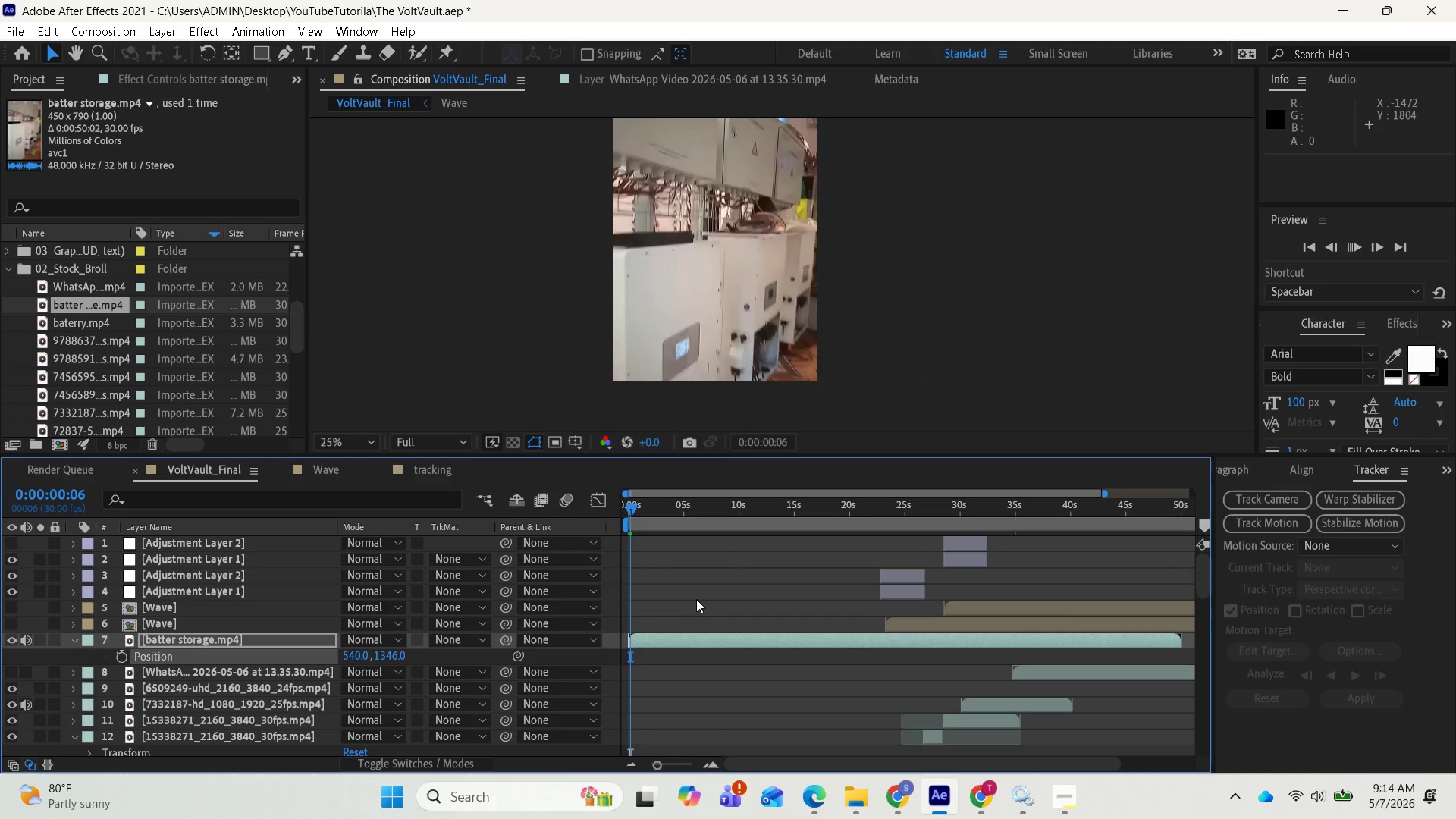 
key(Space)
 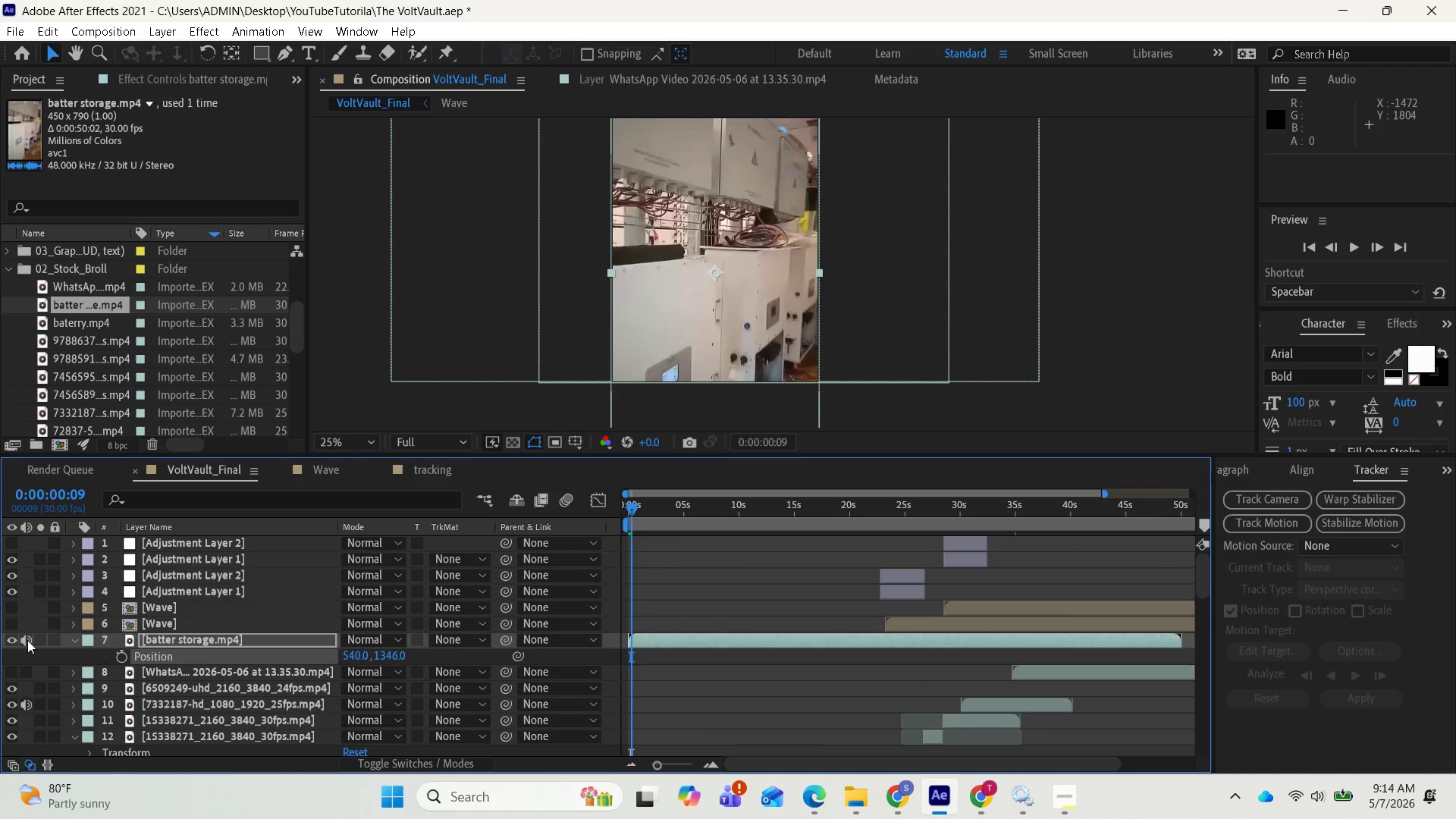 
left_click([25, 639])
 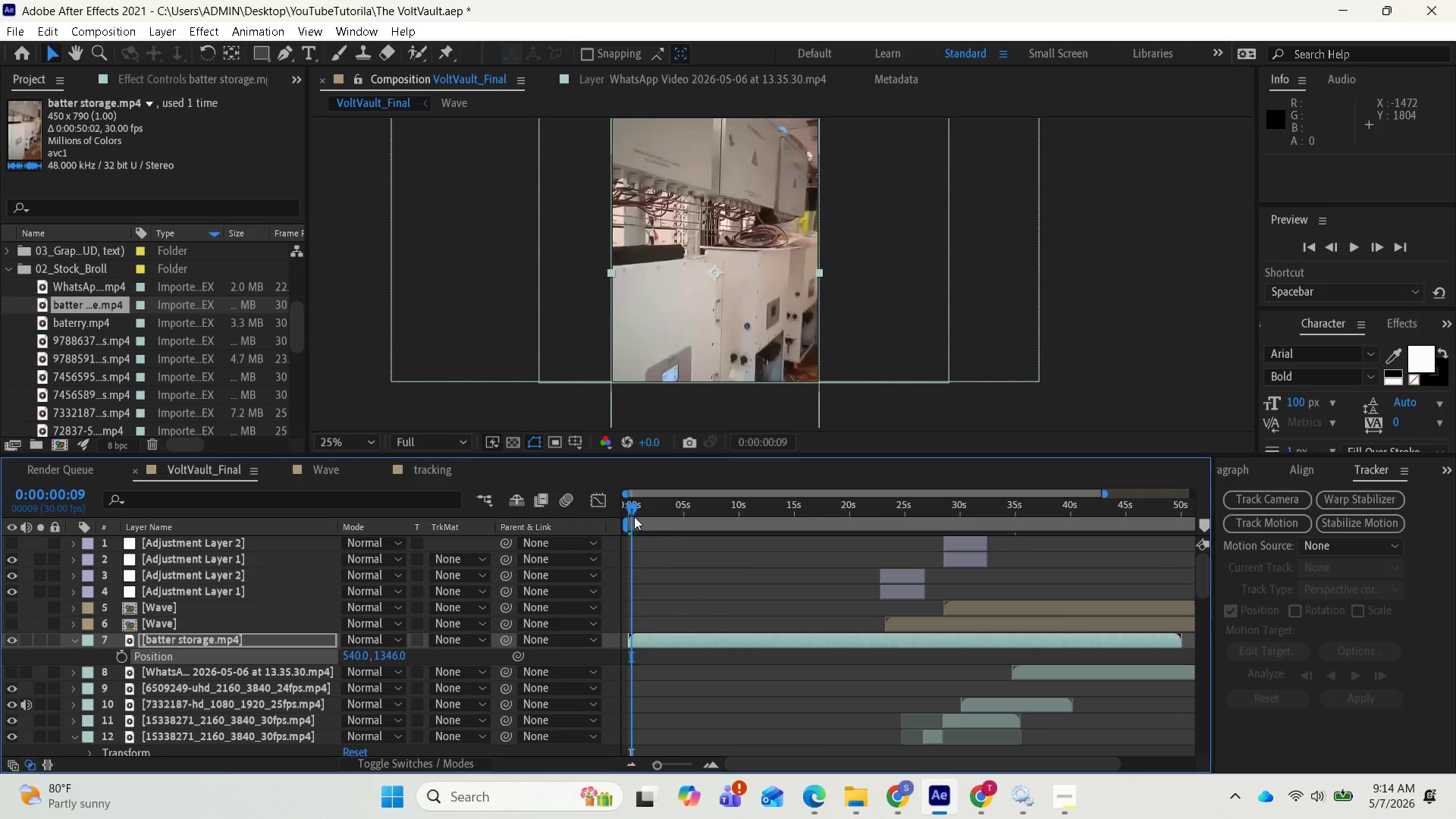 
left_click_drag(start_coordinate=[636, 509], to_coordinate=[627, 506])
 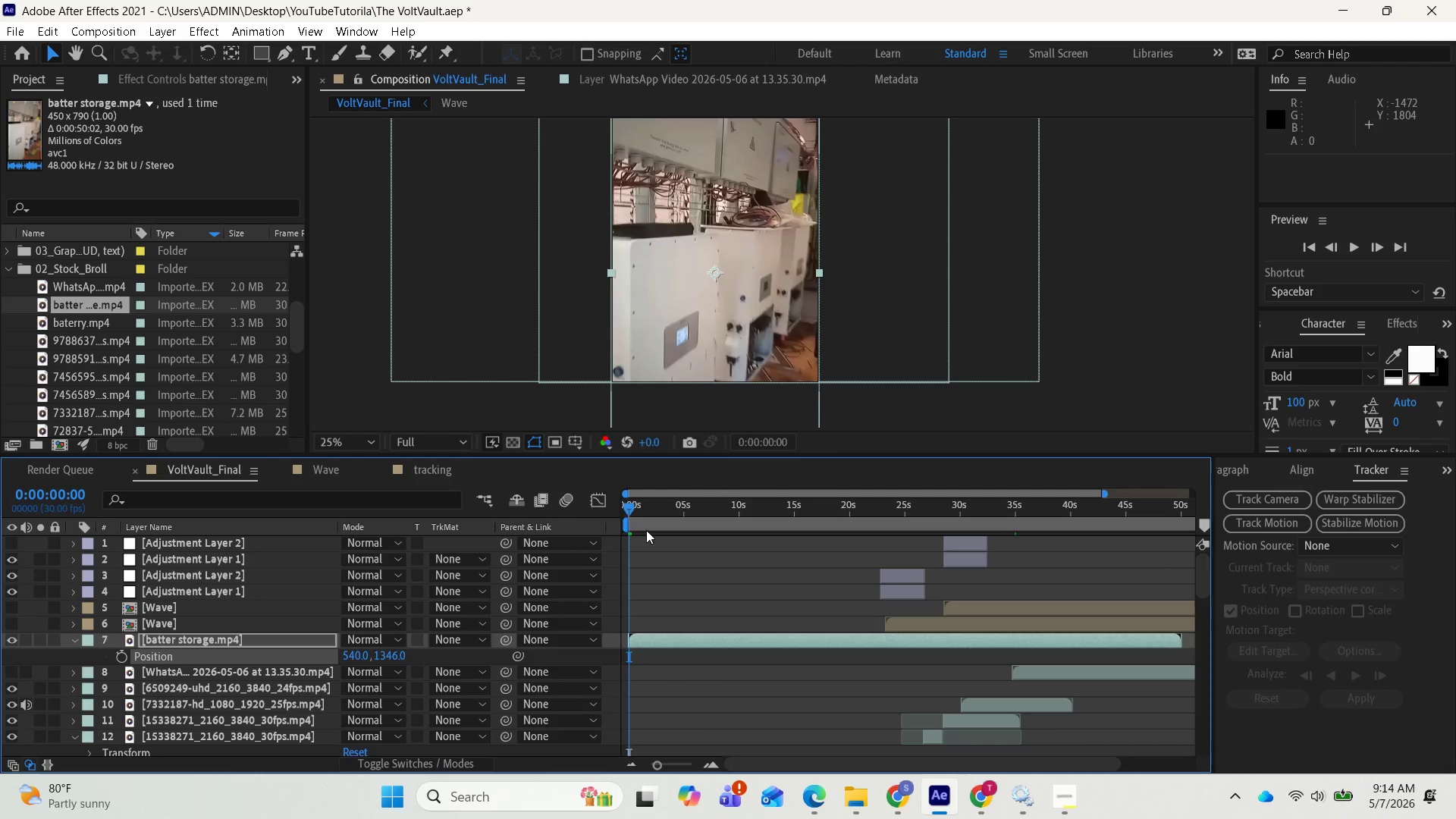 
key(Space)
 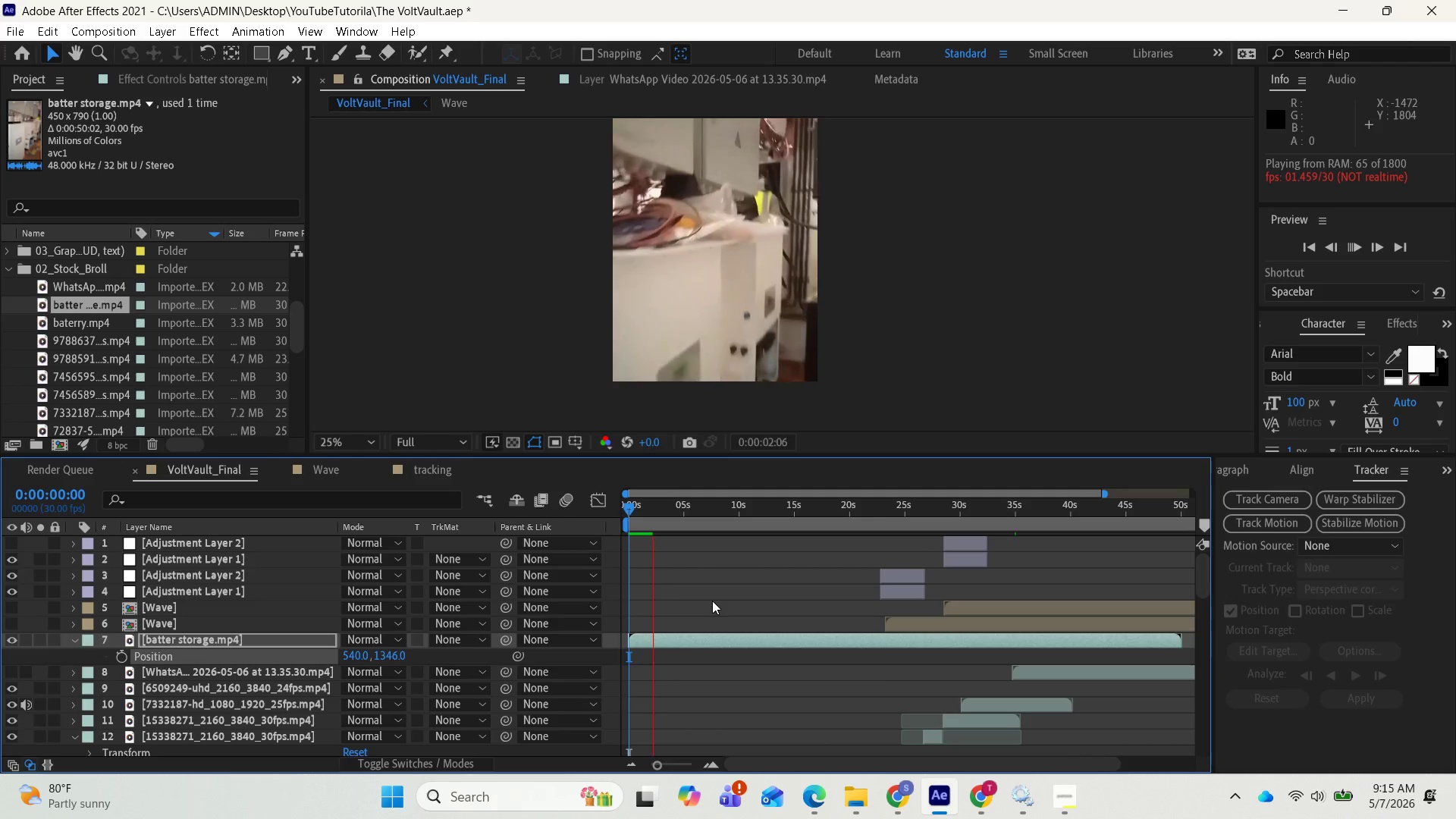 
wait(46.95)
 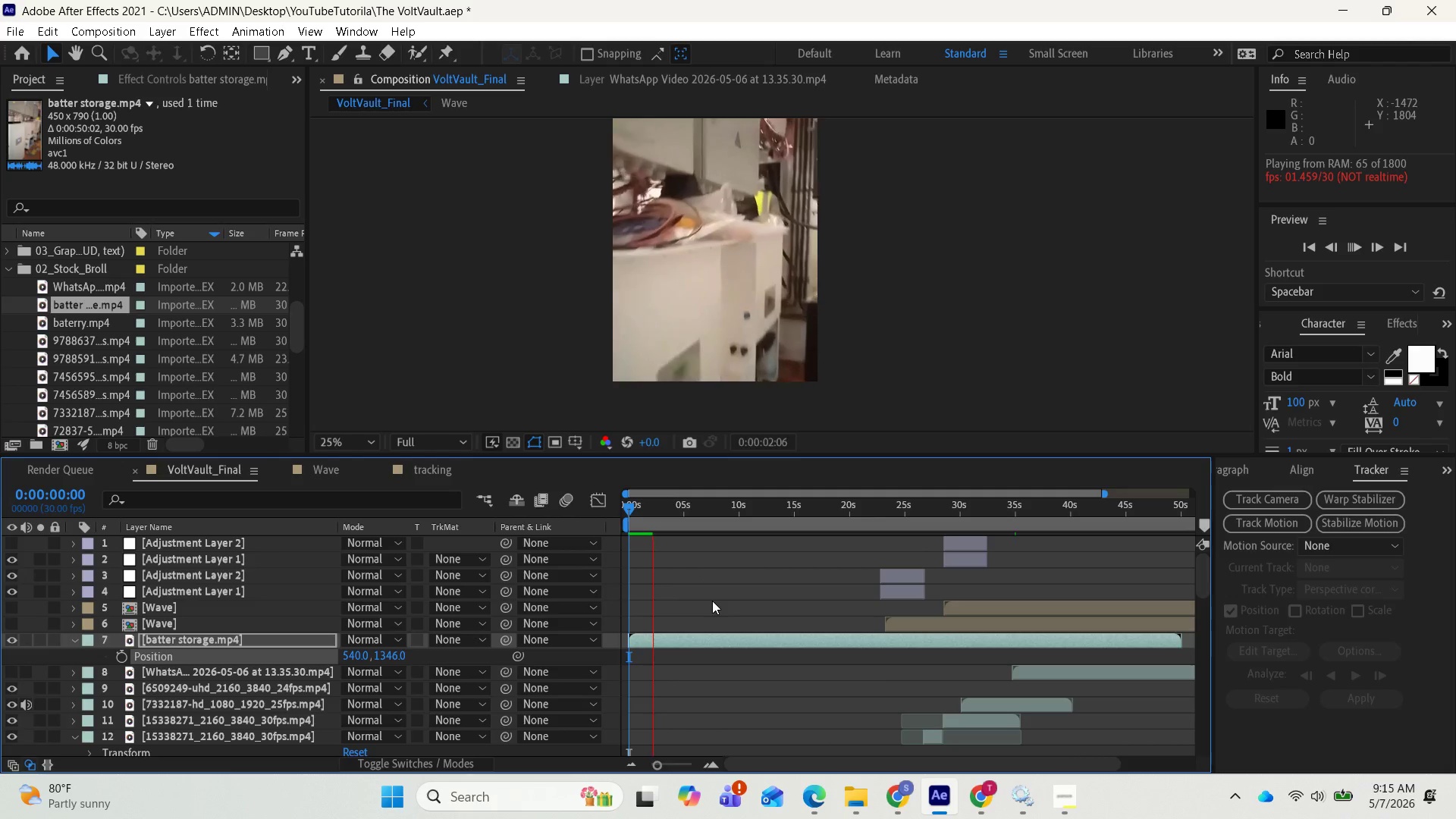 
key(Space)
 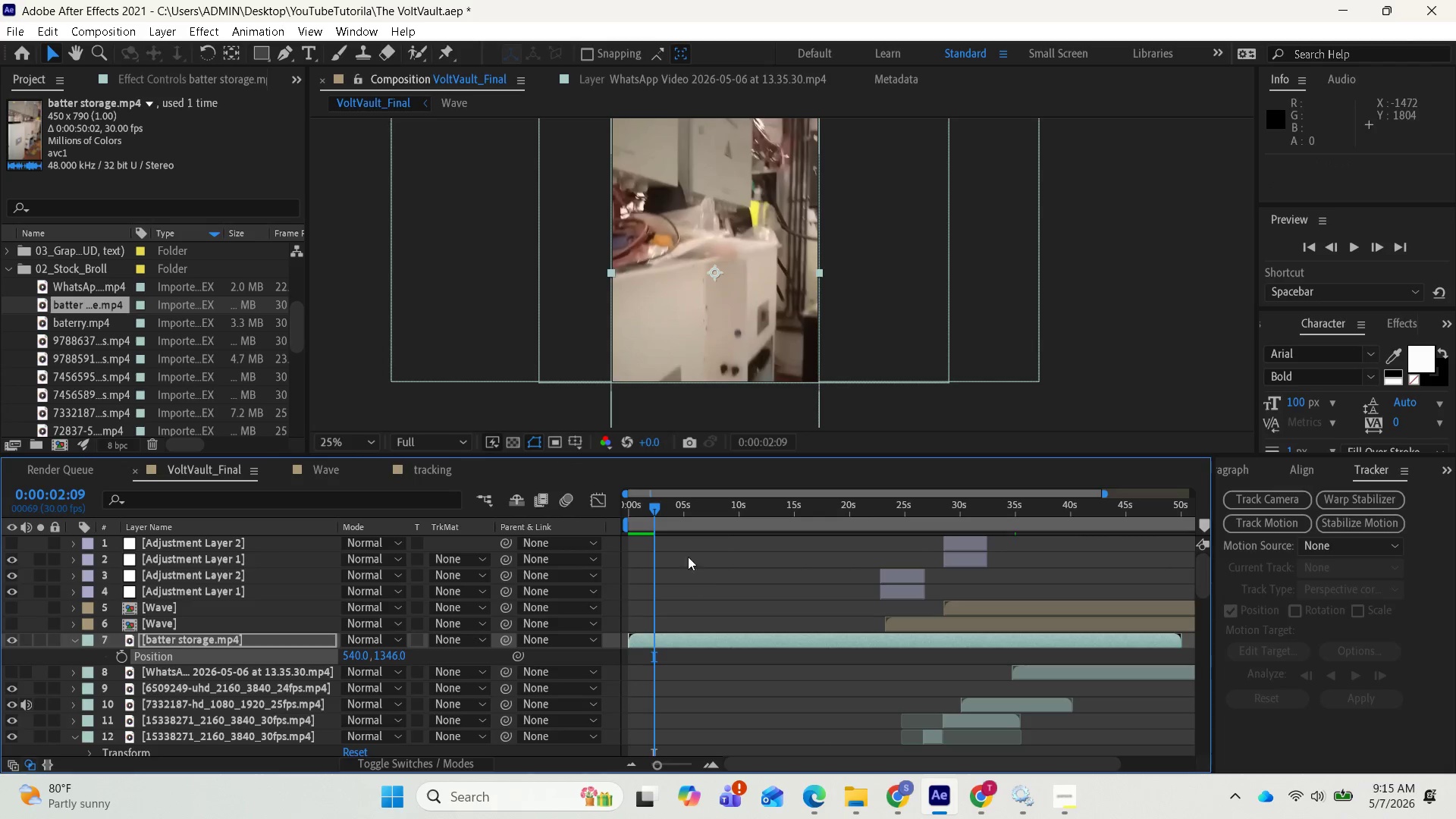 
left_click_drag(start_coordinate=[658, 511], to_coordinate=[726, 522])
 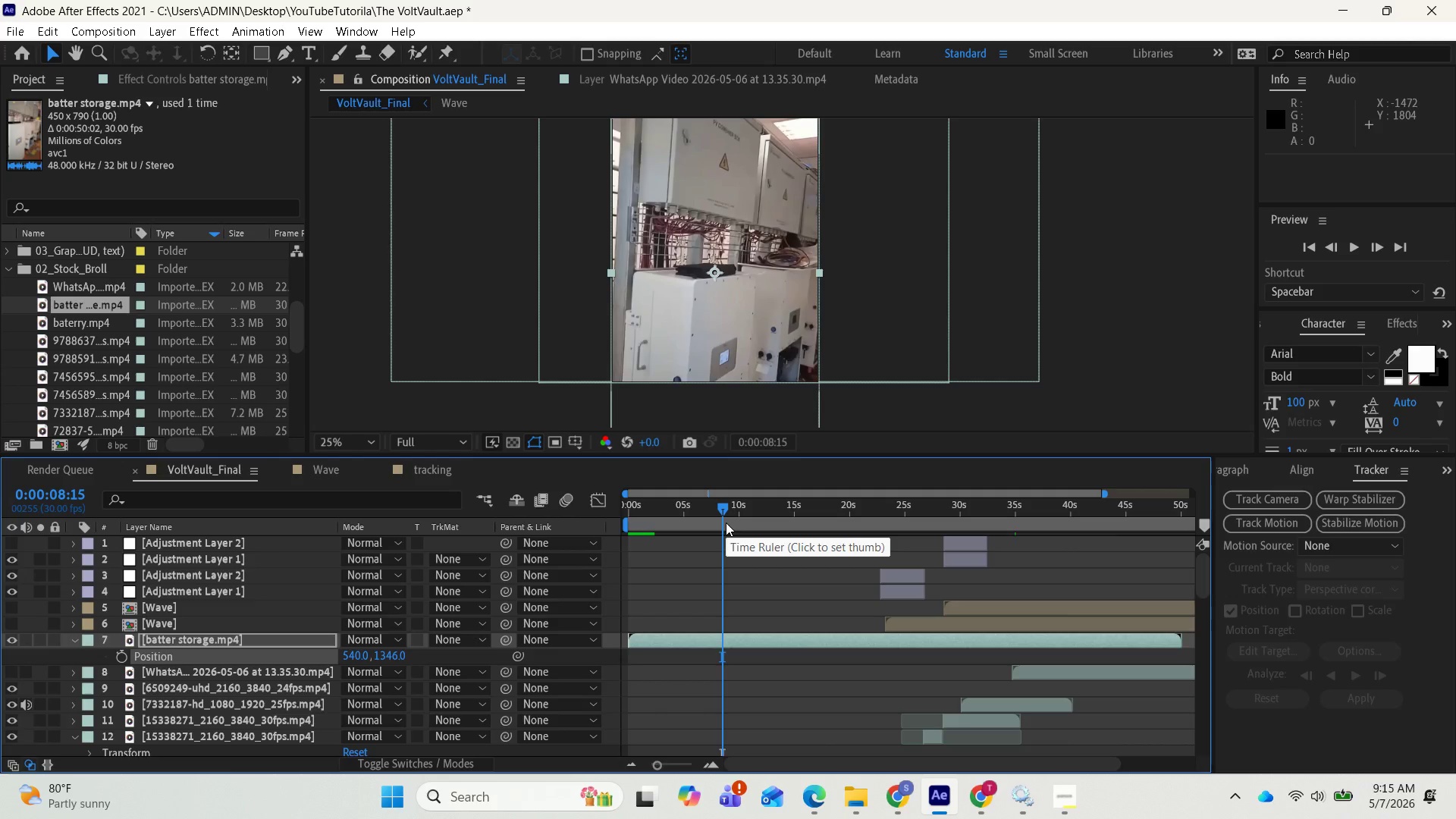 
left_click_drag(start_coordinate=[723, 506], to_coordinate=[716, 509])
 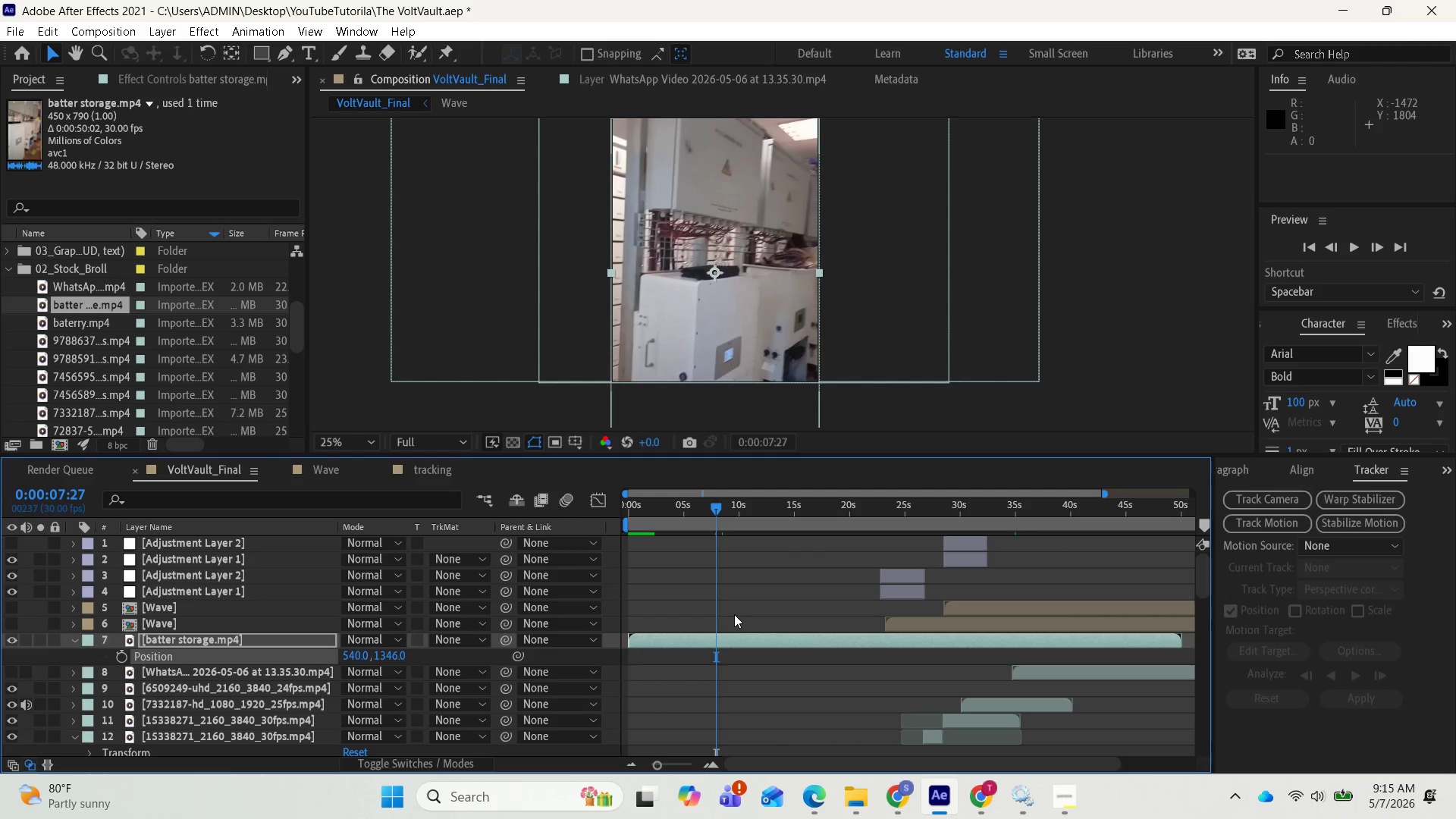 
wait(10.2)
 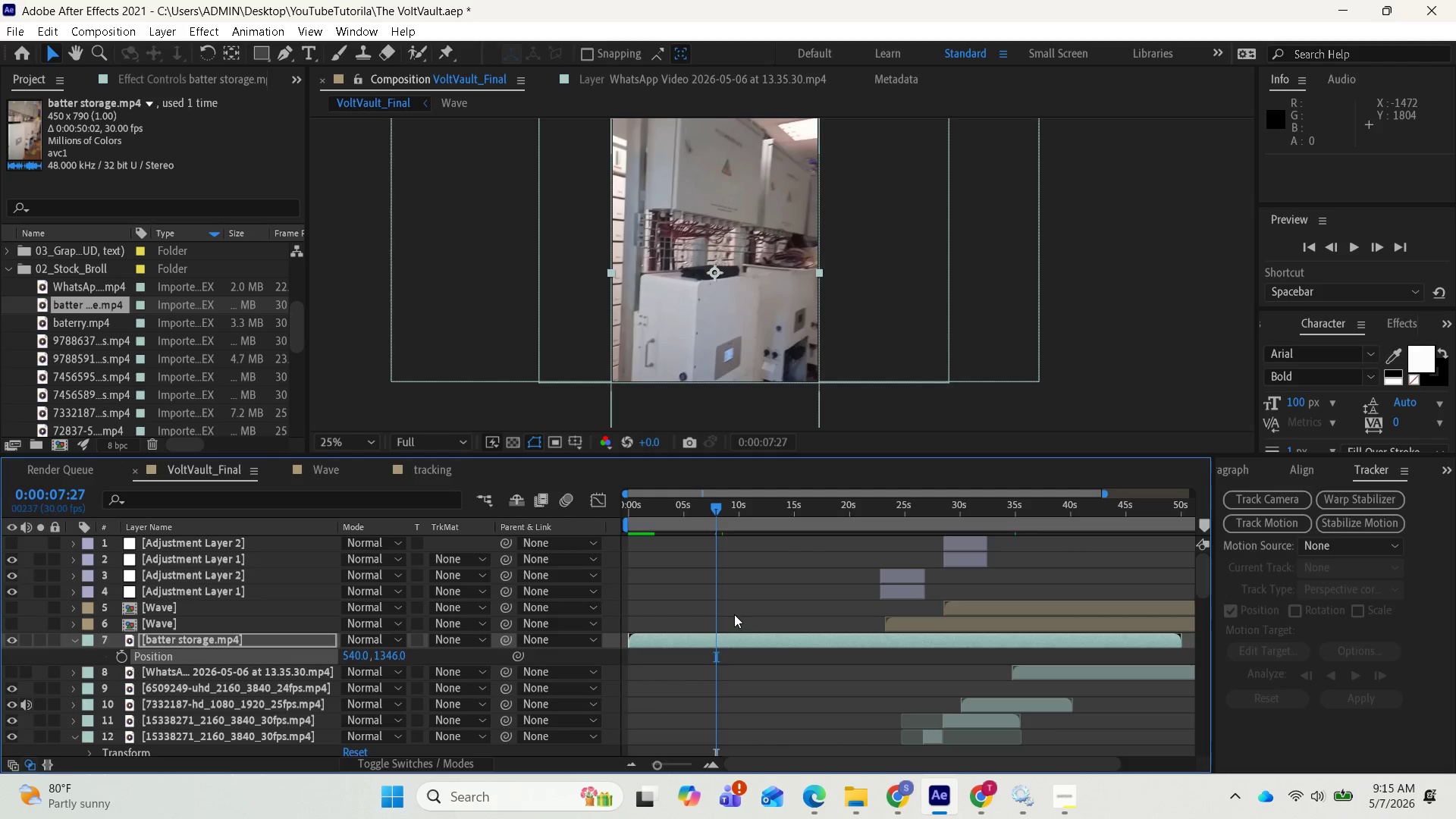 
left_click_drag(start_coordinate=[715, 510], to_coordinate=[688, 501])
 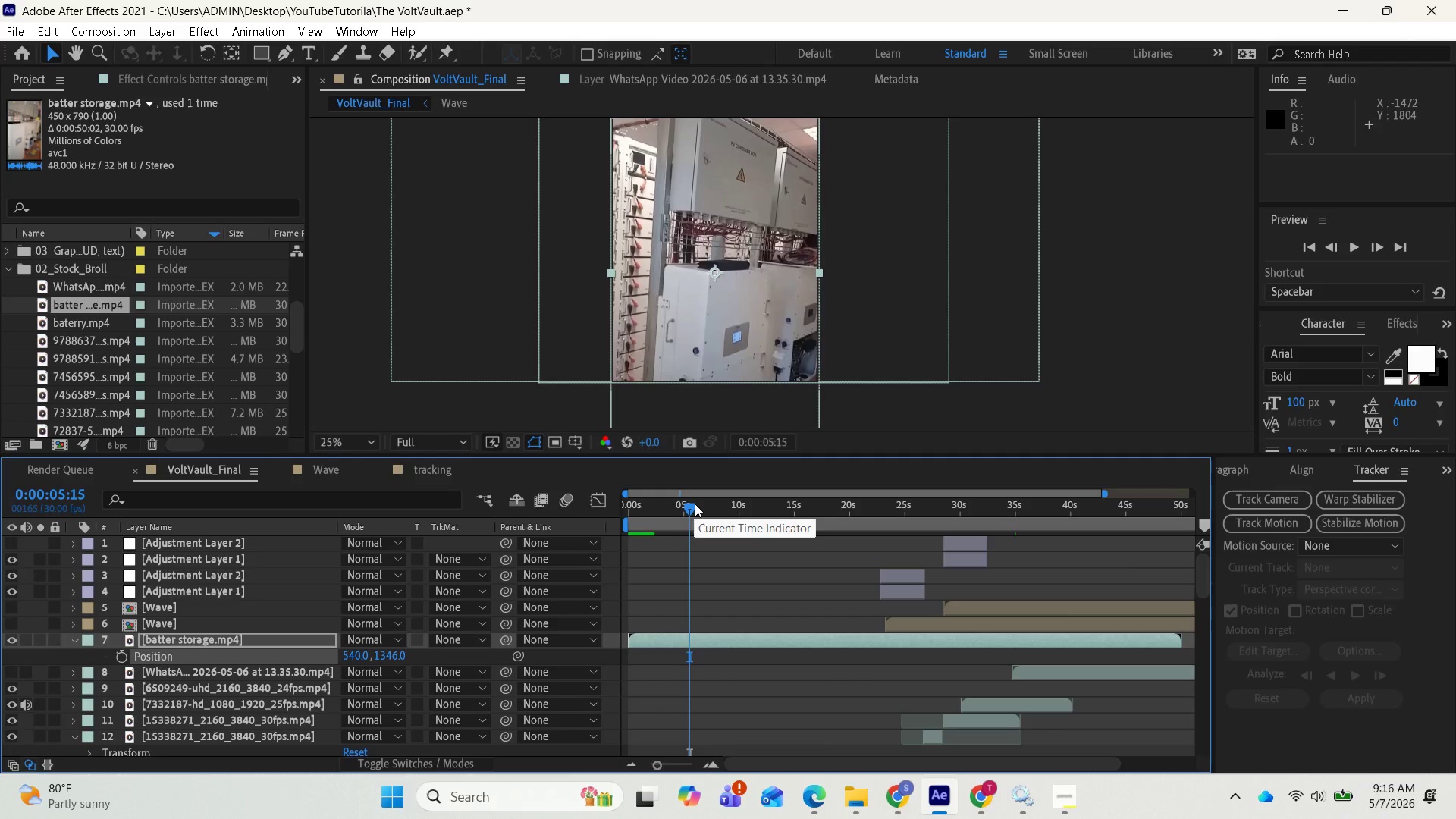 
left_click_drag(start_coordinate=[695, 504], to_coordinate=[682, 504])
 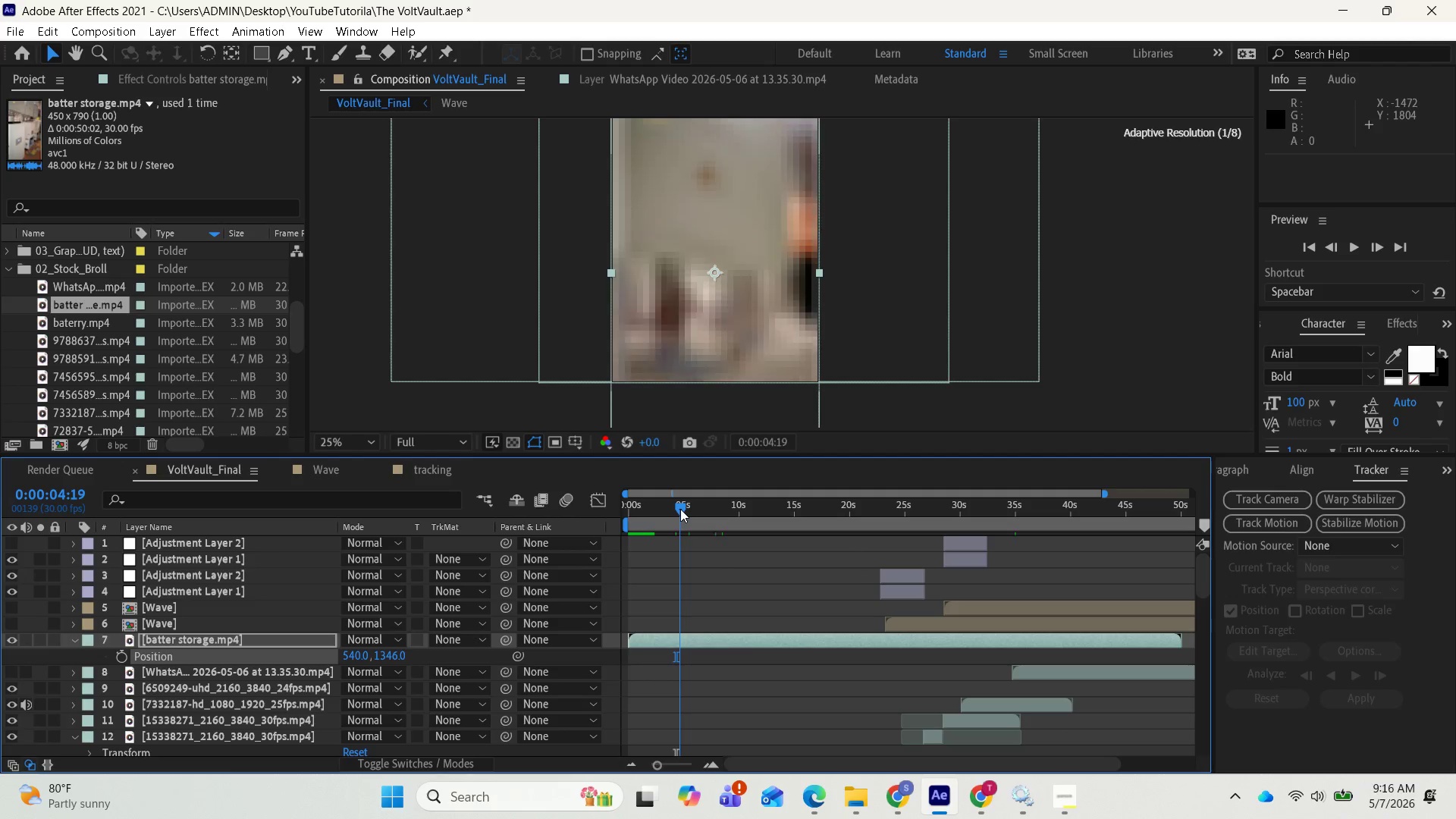 
wait(8.75)
 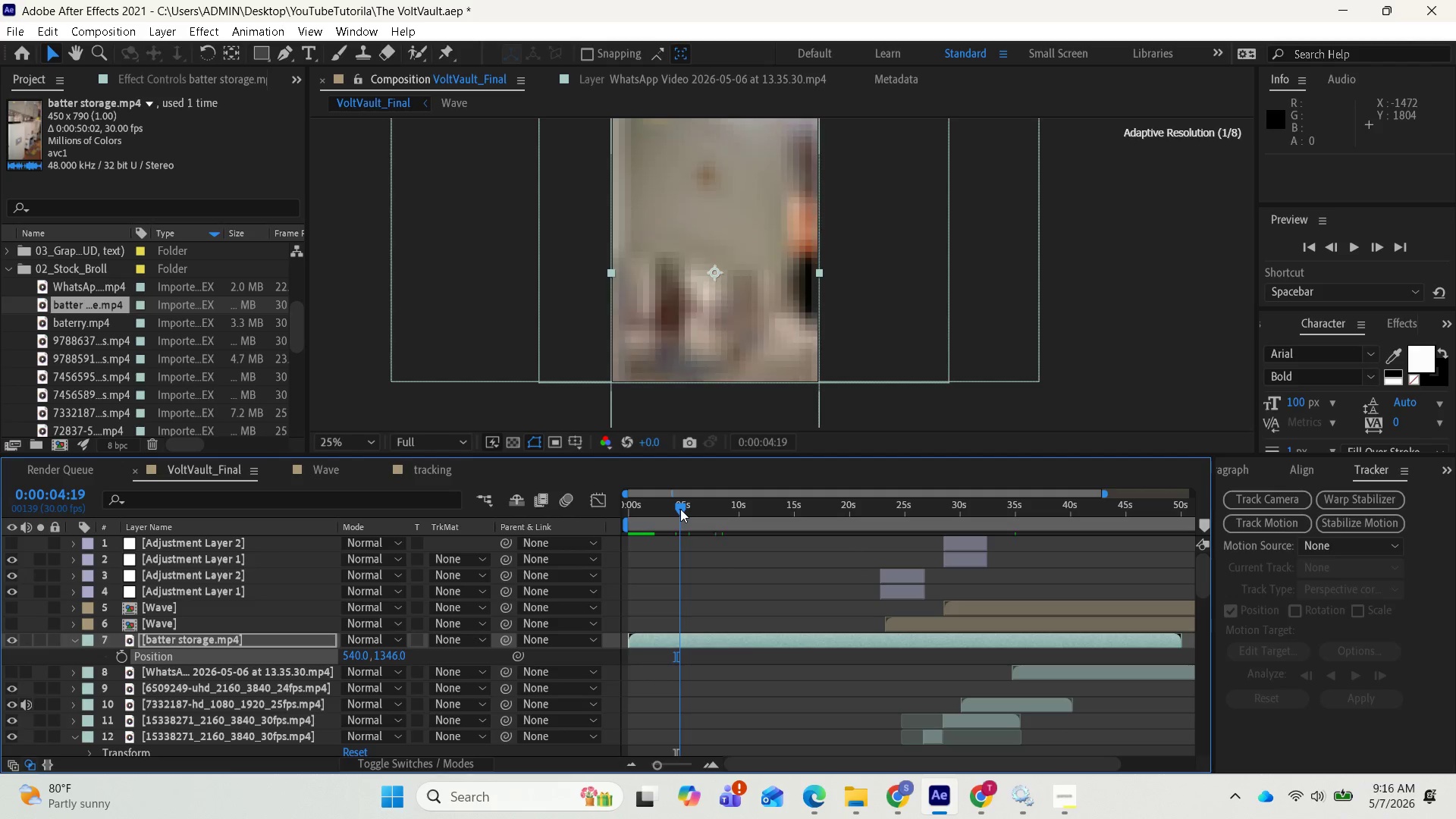 
key(ArrowRight)
 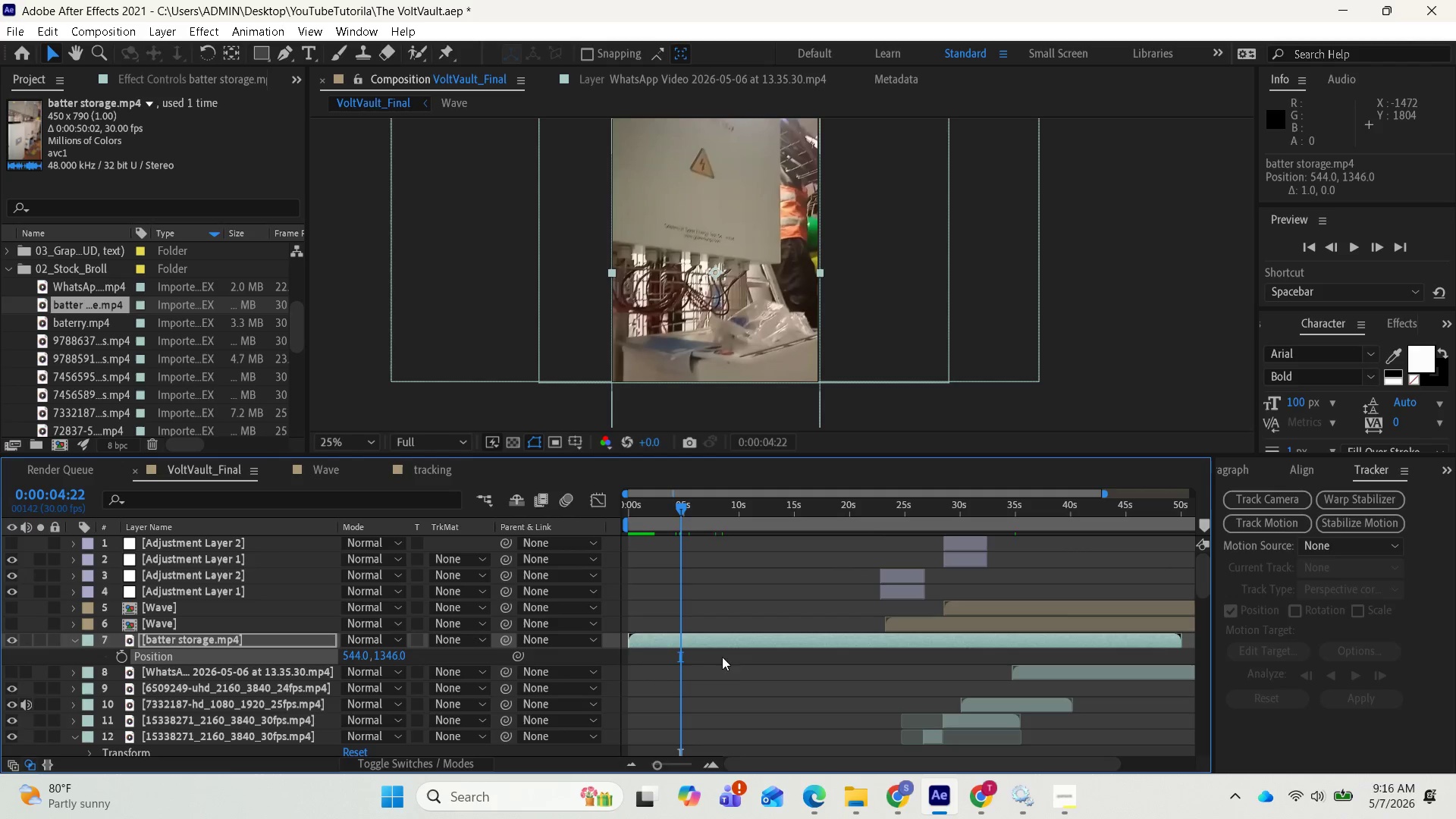 
key(ArrowRight)
 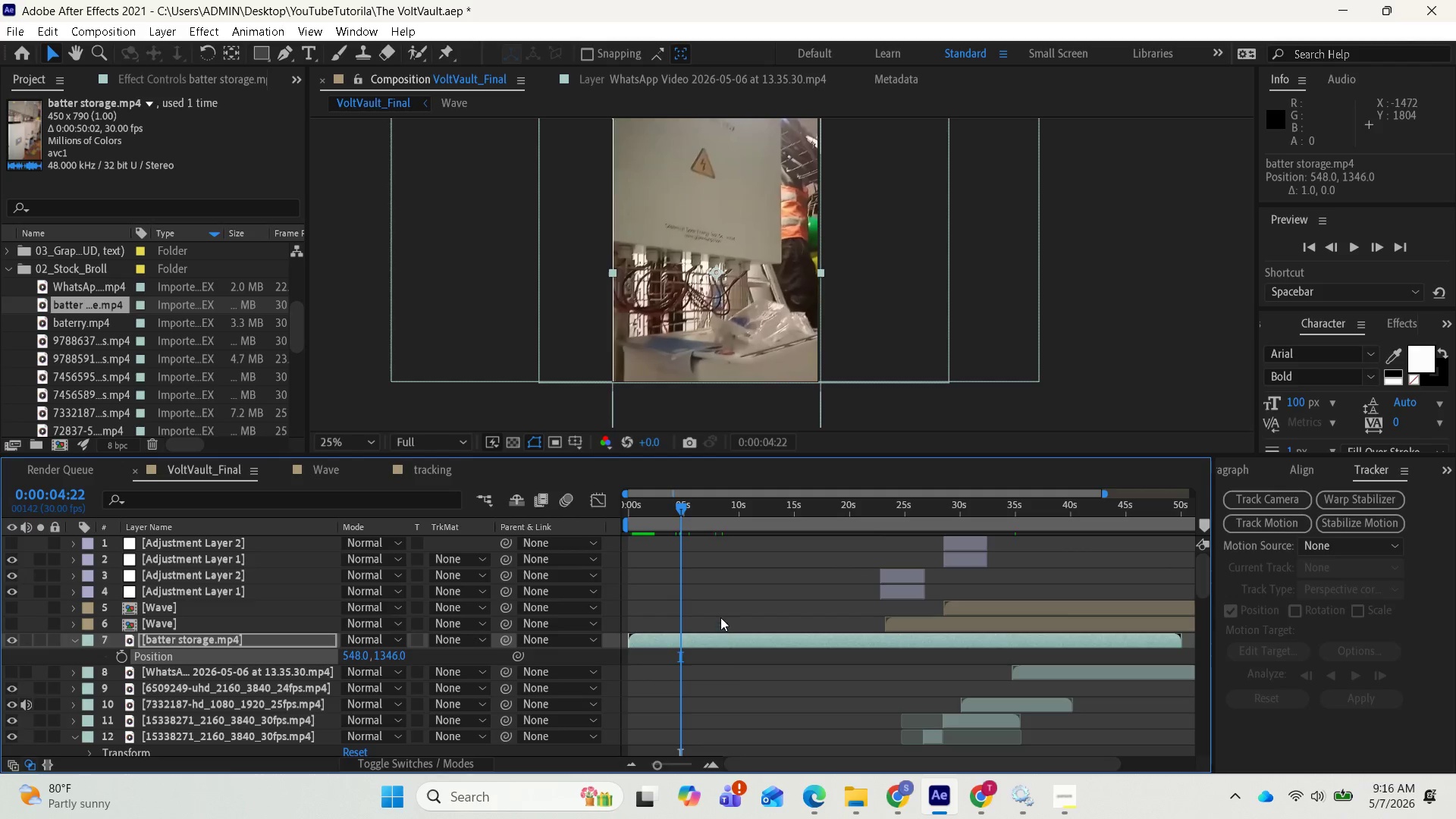 
key(ArrowRight)
 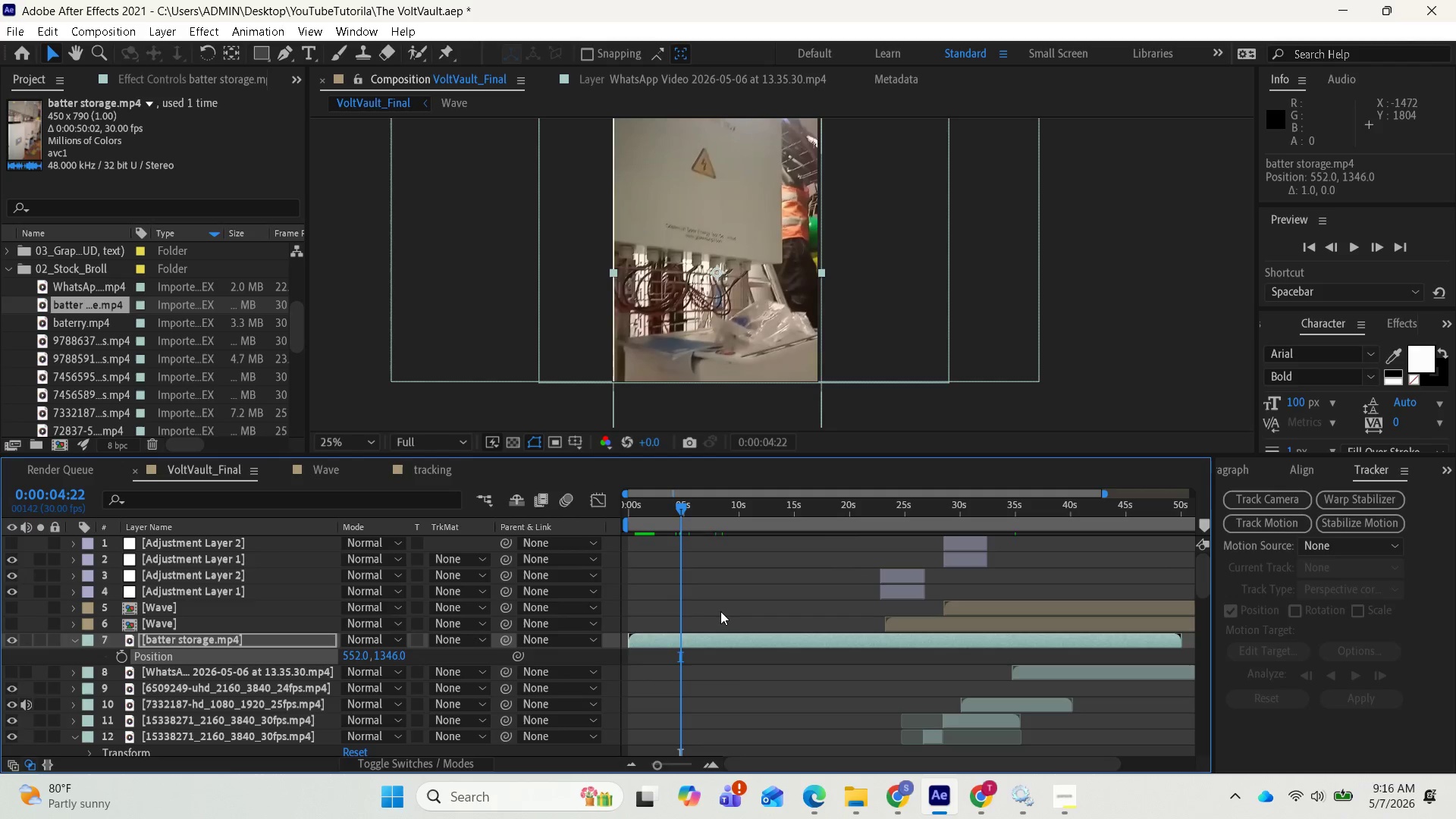 
key(ArrowRight)
 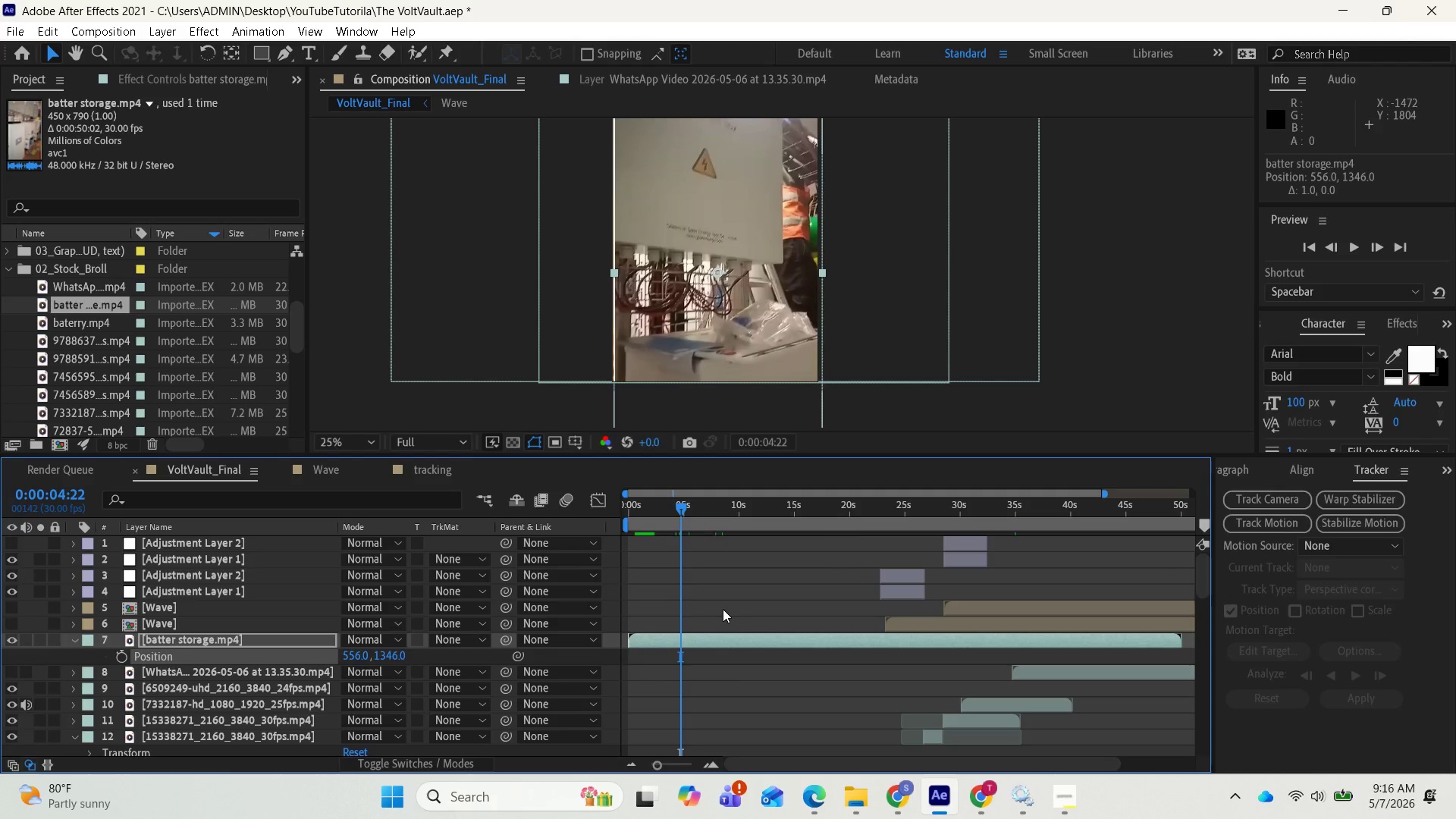 
key(ArrowRight)
 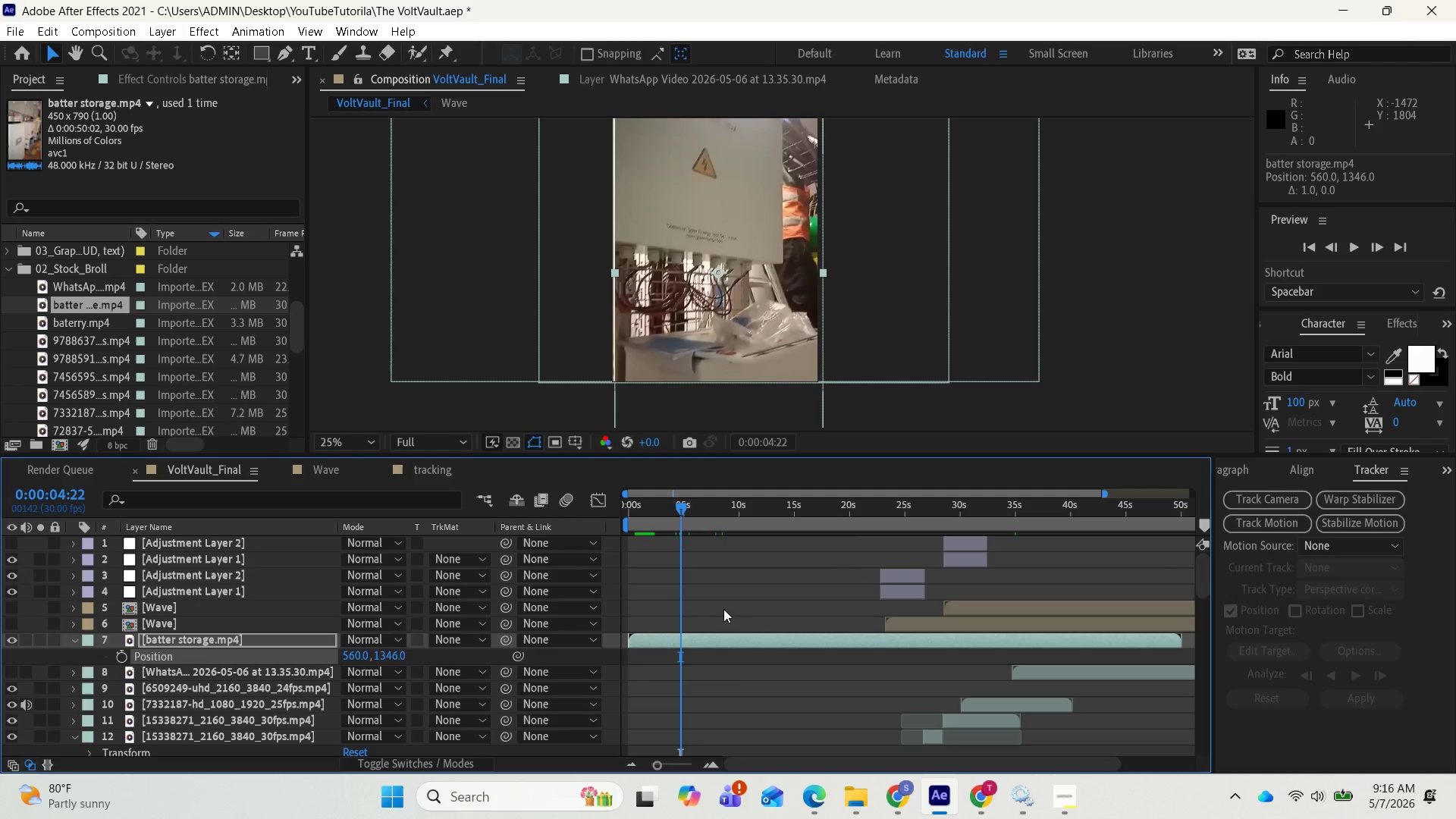 
key(ArrowRight)
 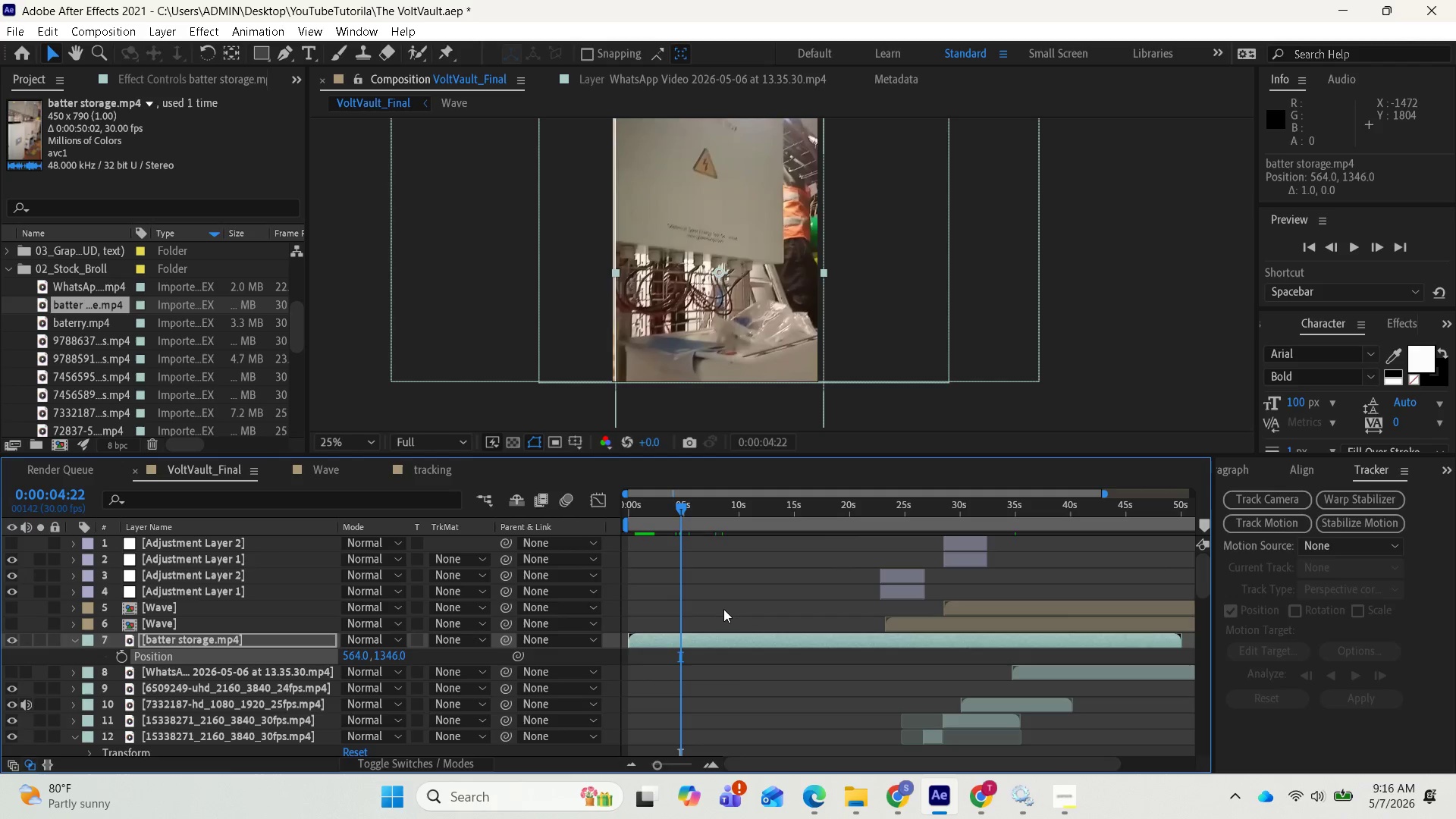 
key(ArrowRight)
 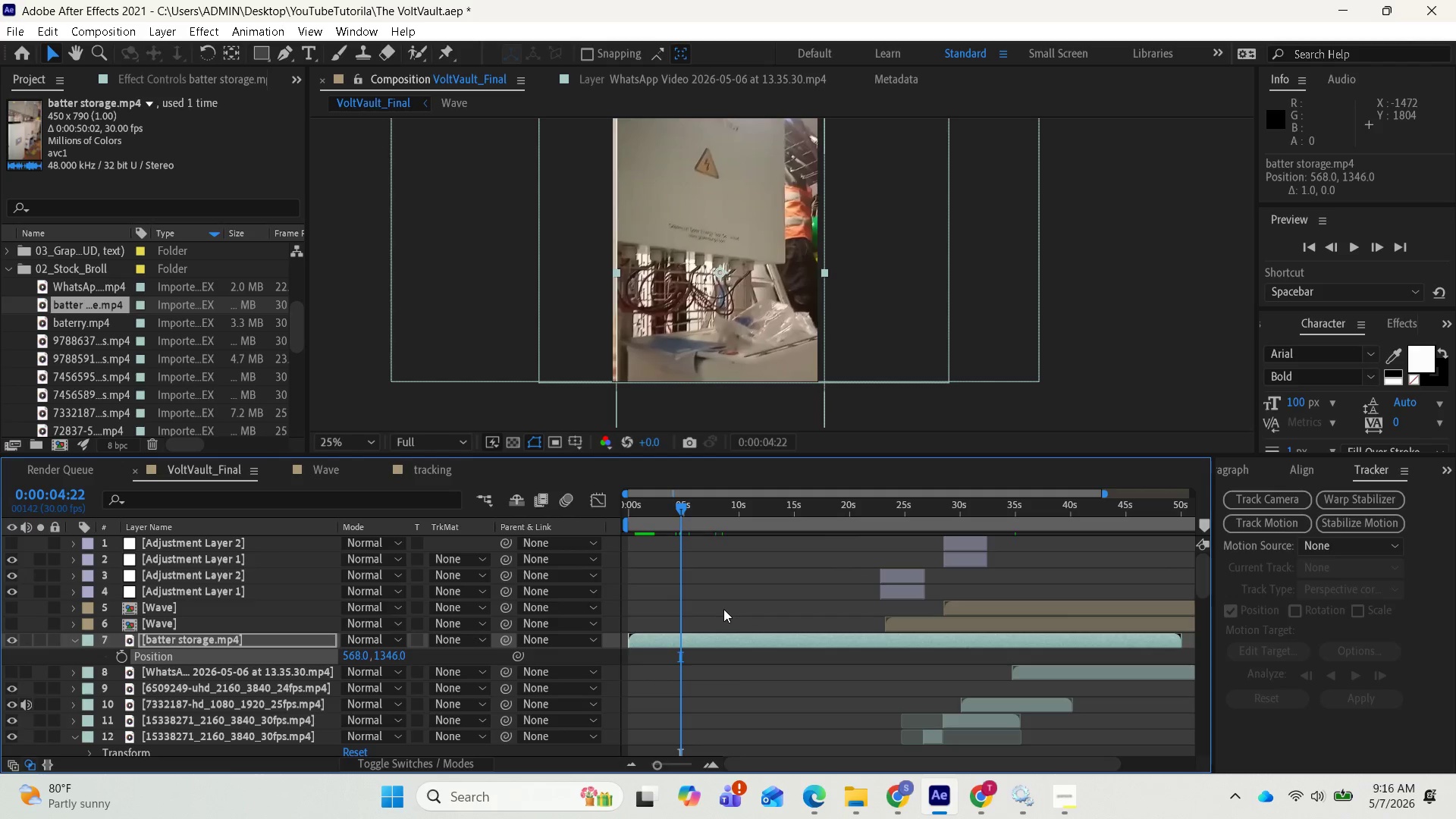 
key(ArrowRight)
 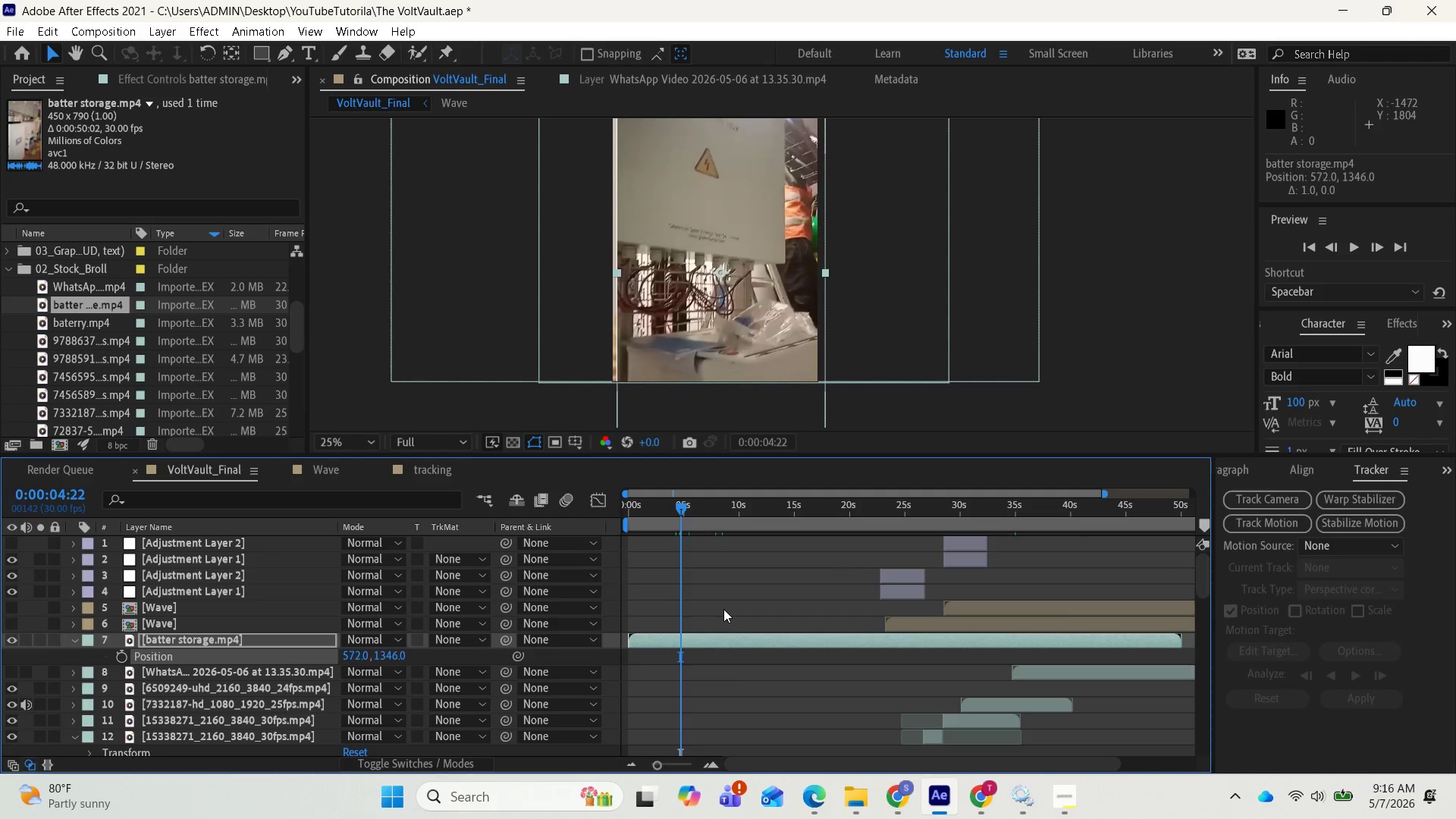 
key(ArrowRight)
 